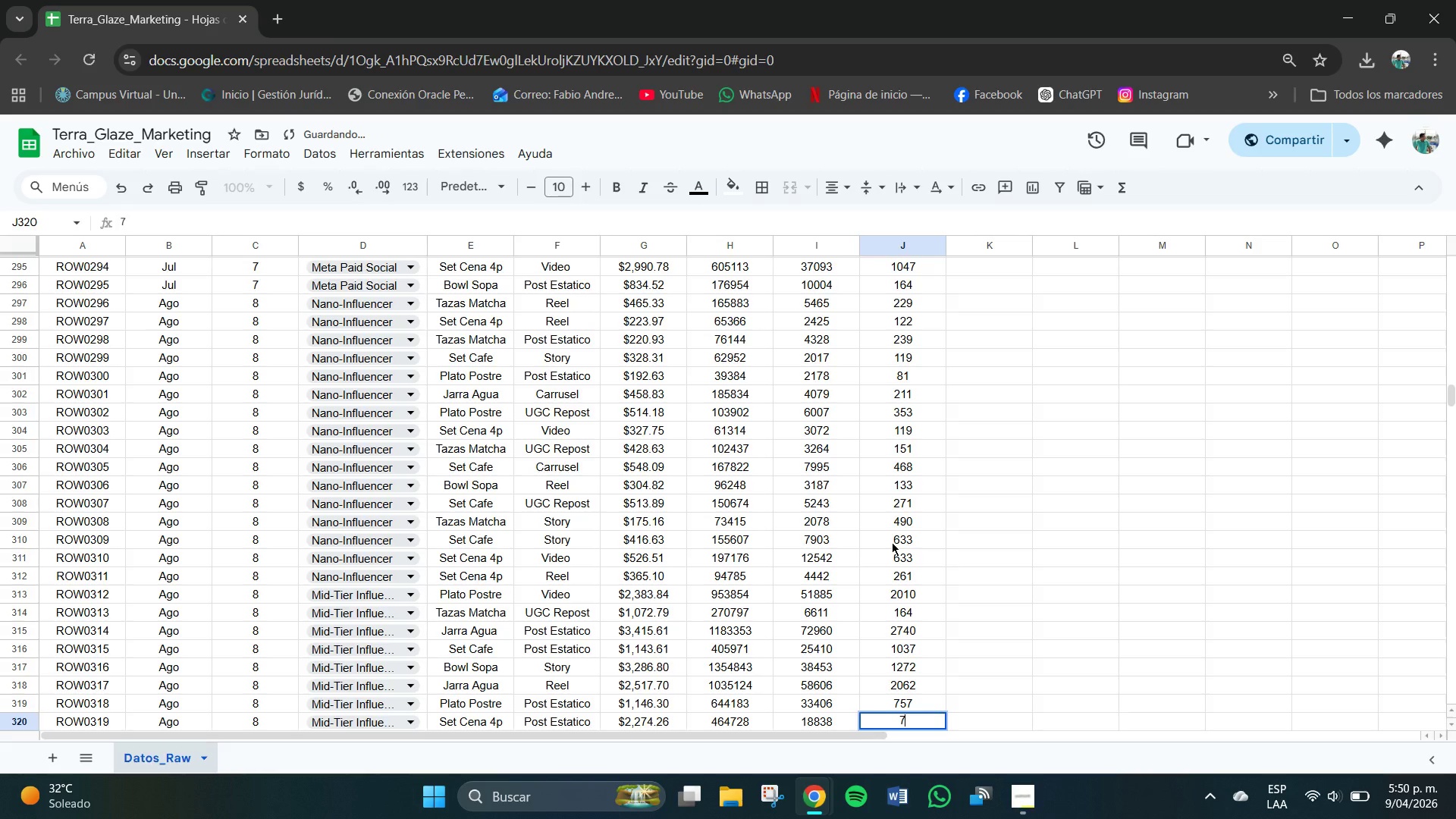 
key(Numpad3)
 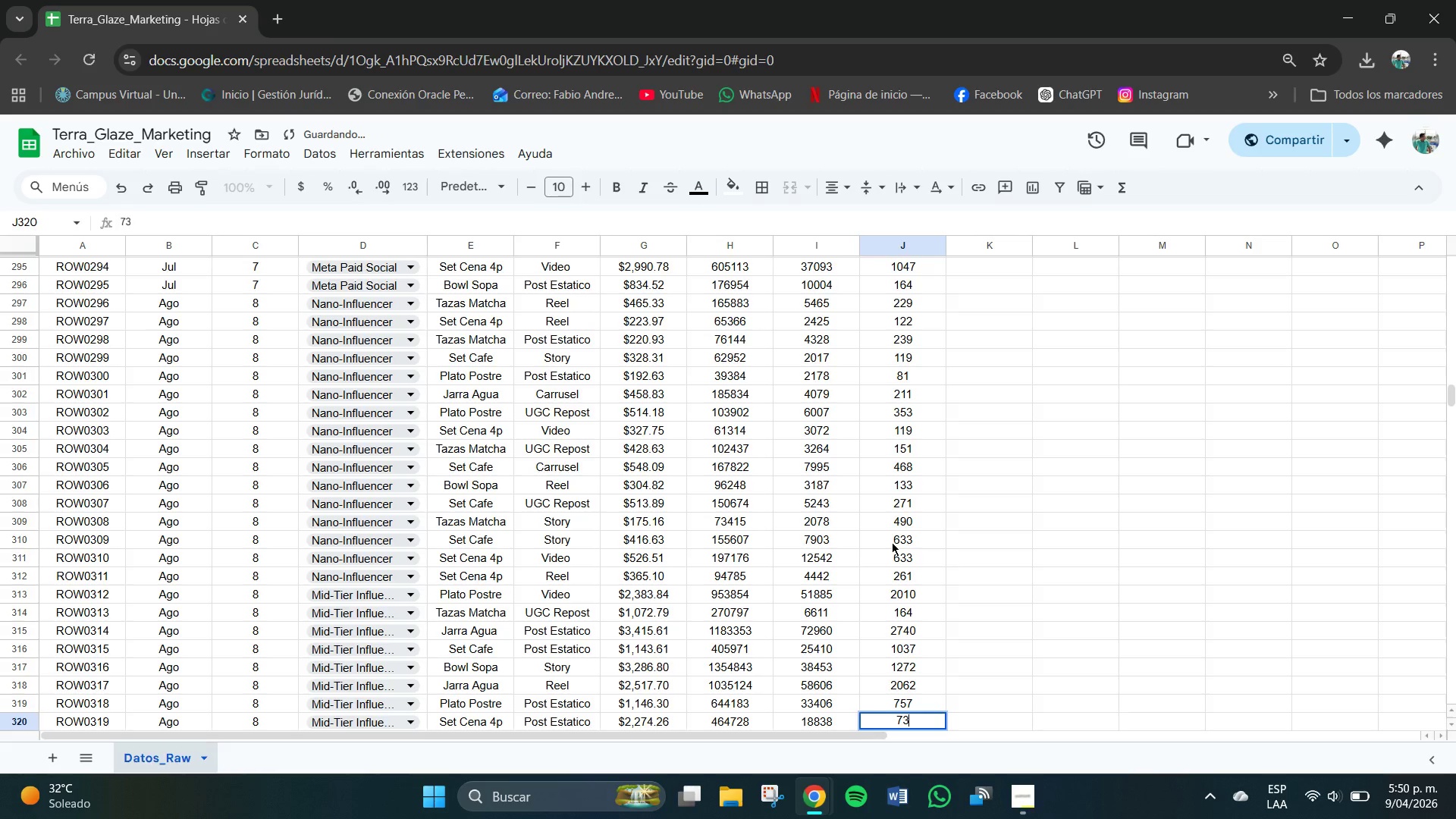 
key(Numpad6)
 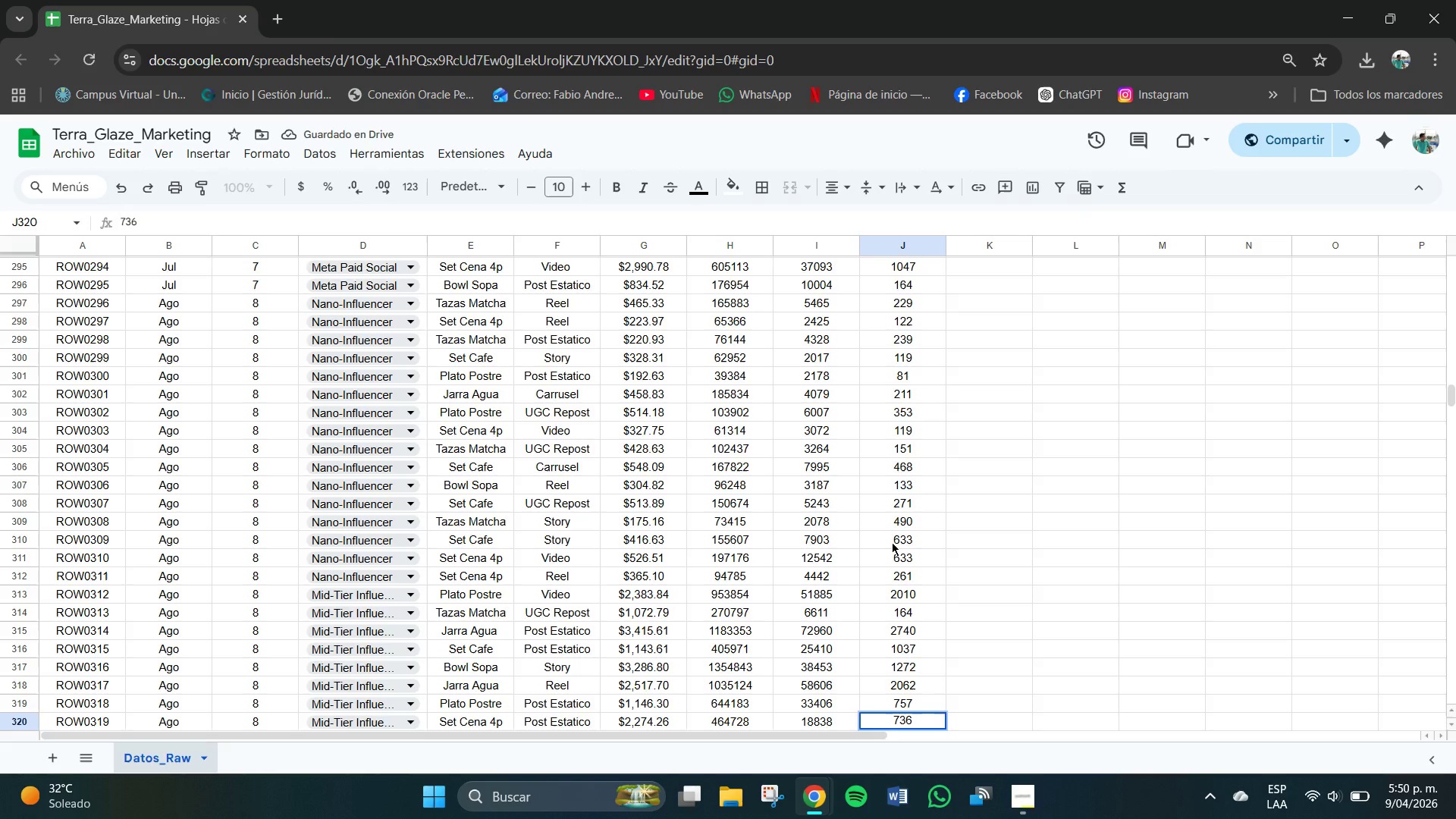 
key(NumpadEnter)
 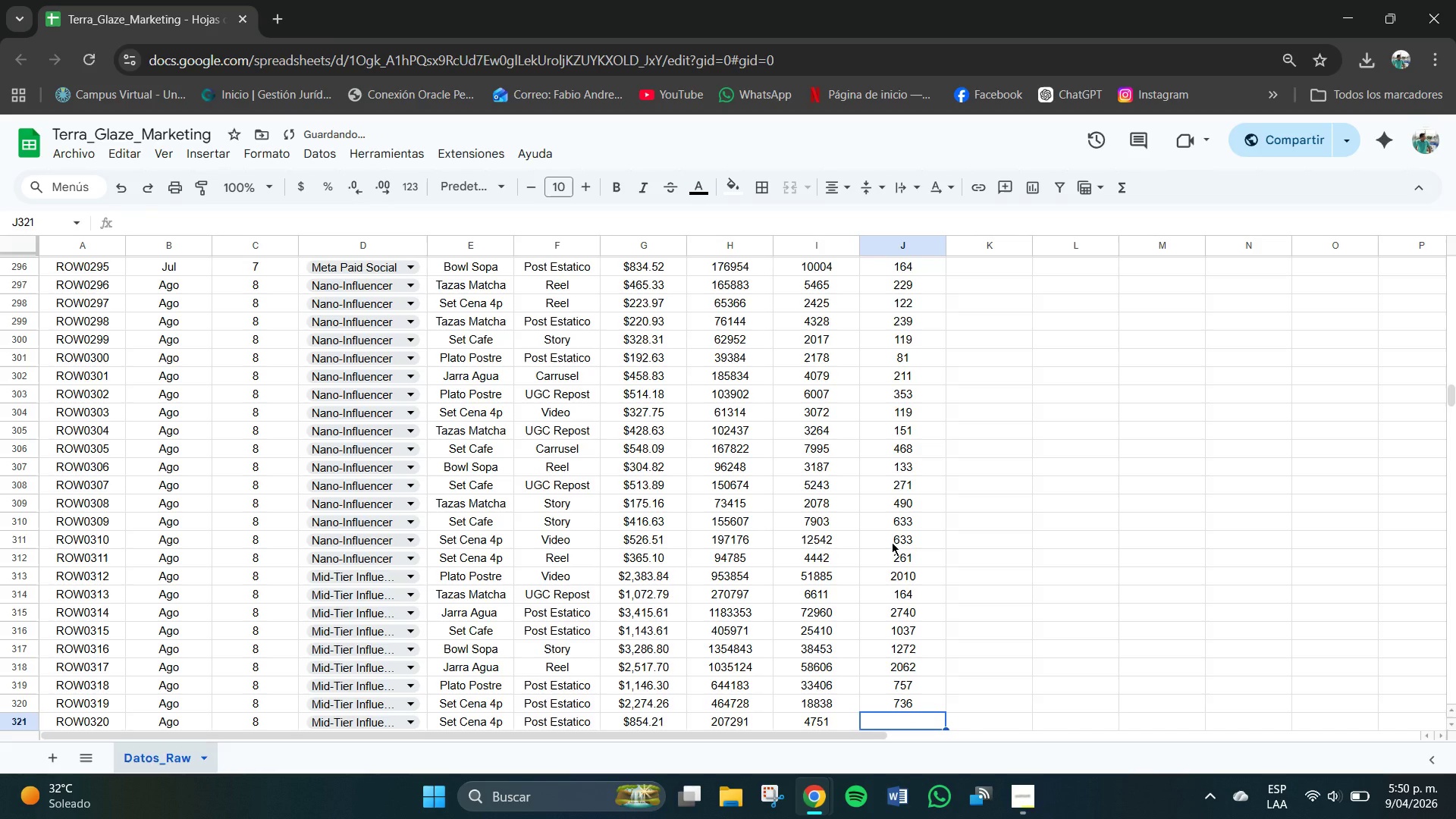 
key(Backspace)
 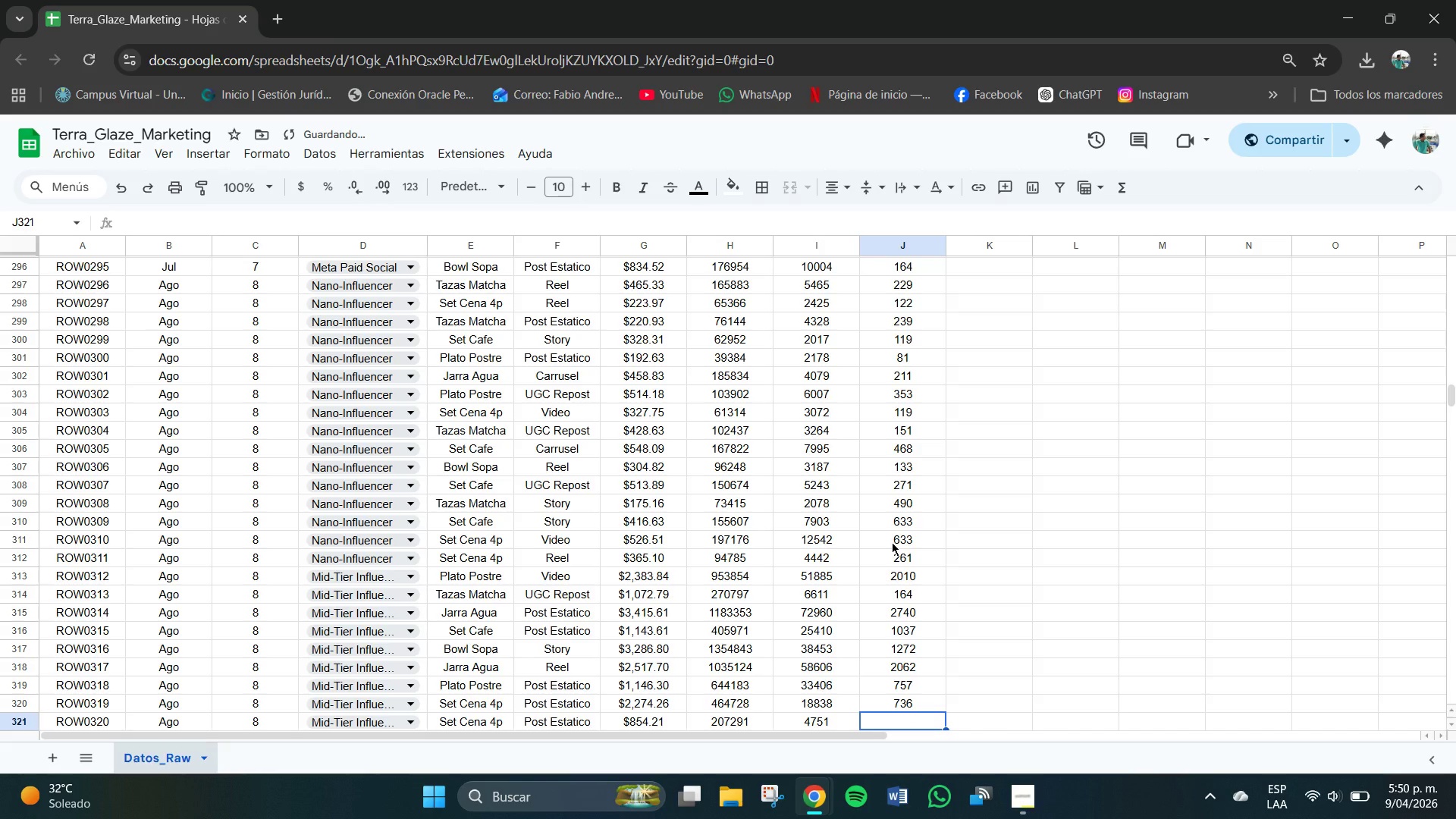 
key(Numpad1)
 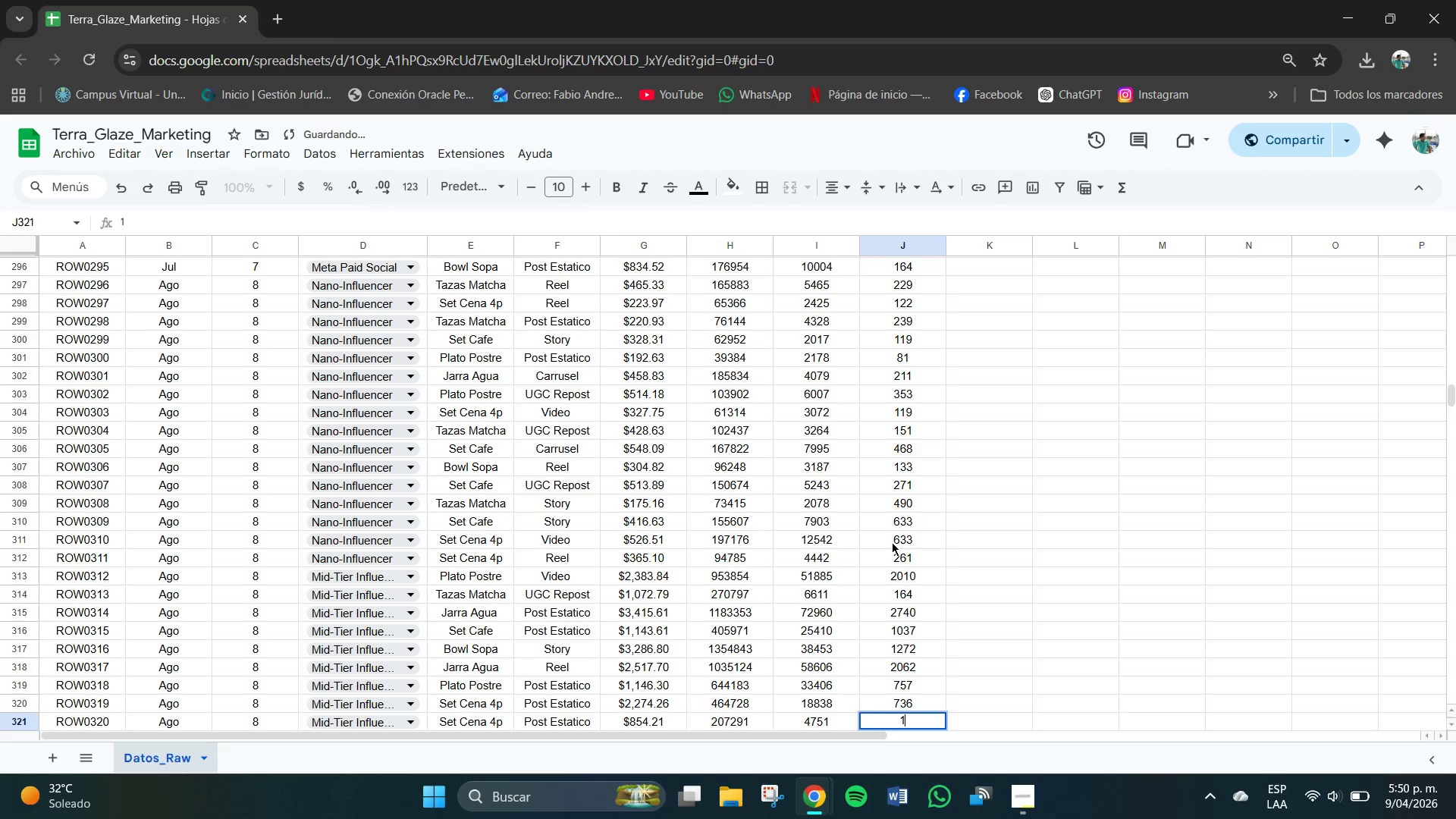 
key(Numpad3)
 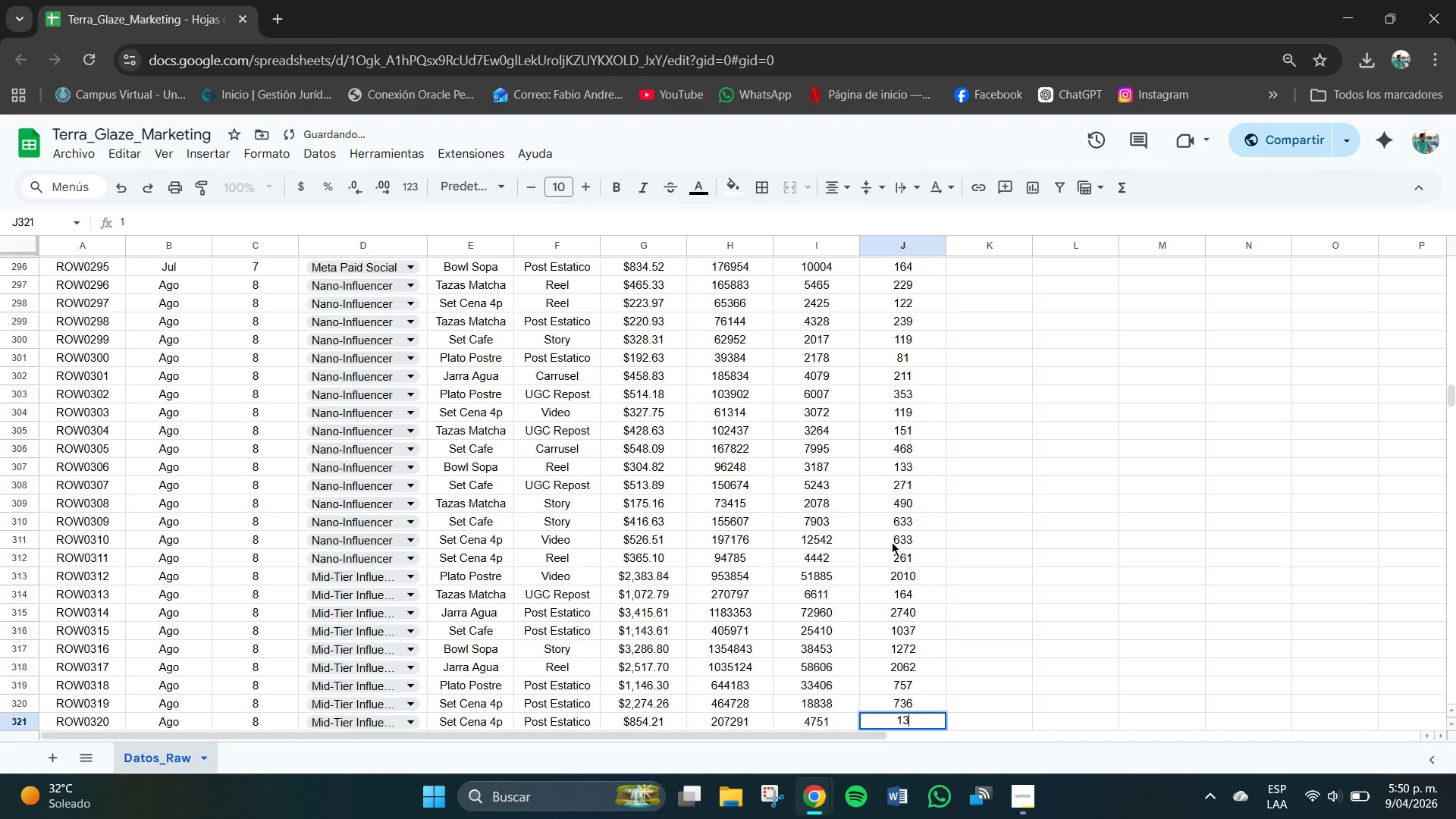 
key(Numpad5)
 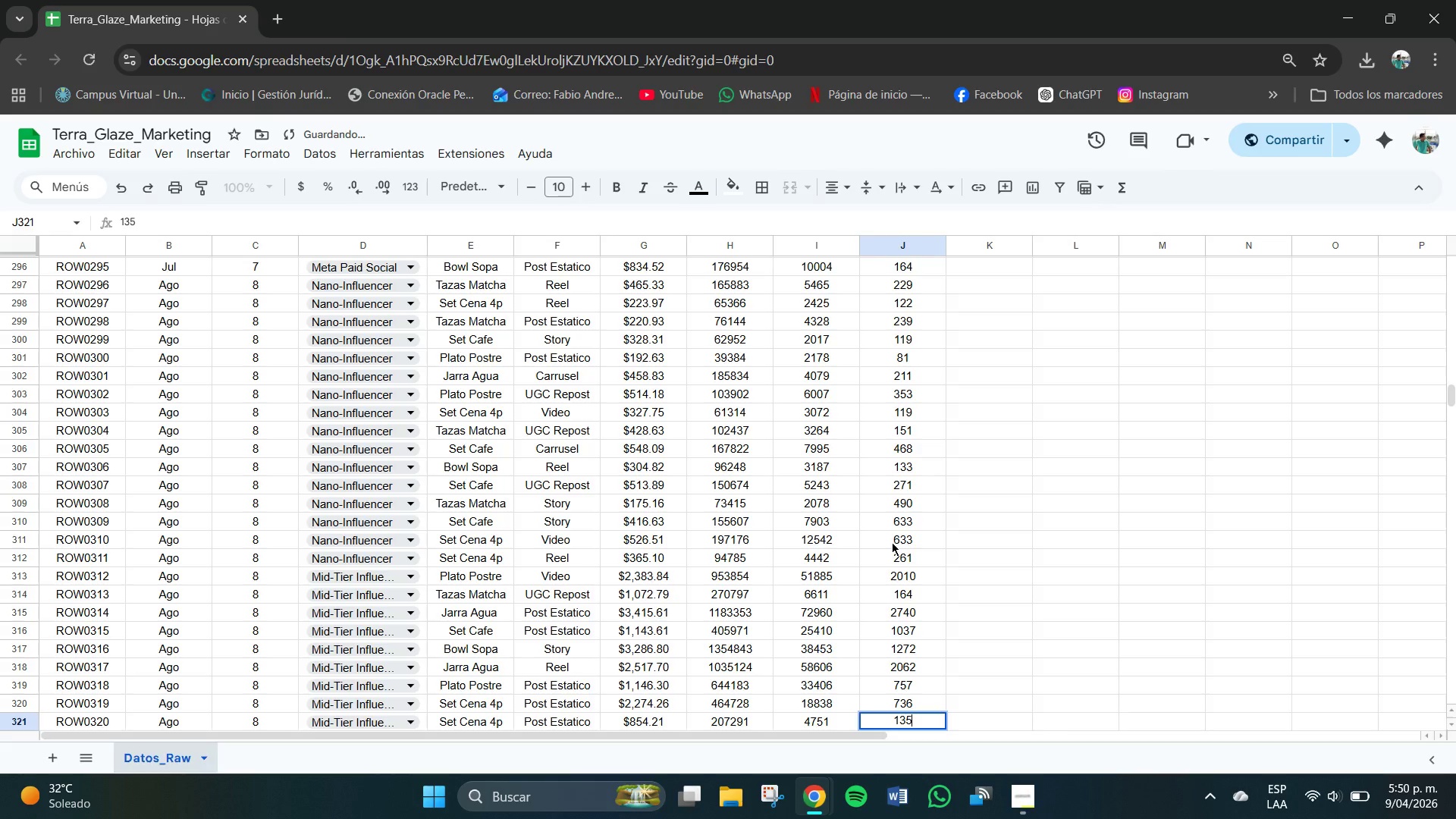 
key(NumpadEnter)
 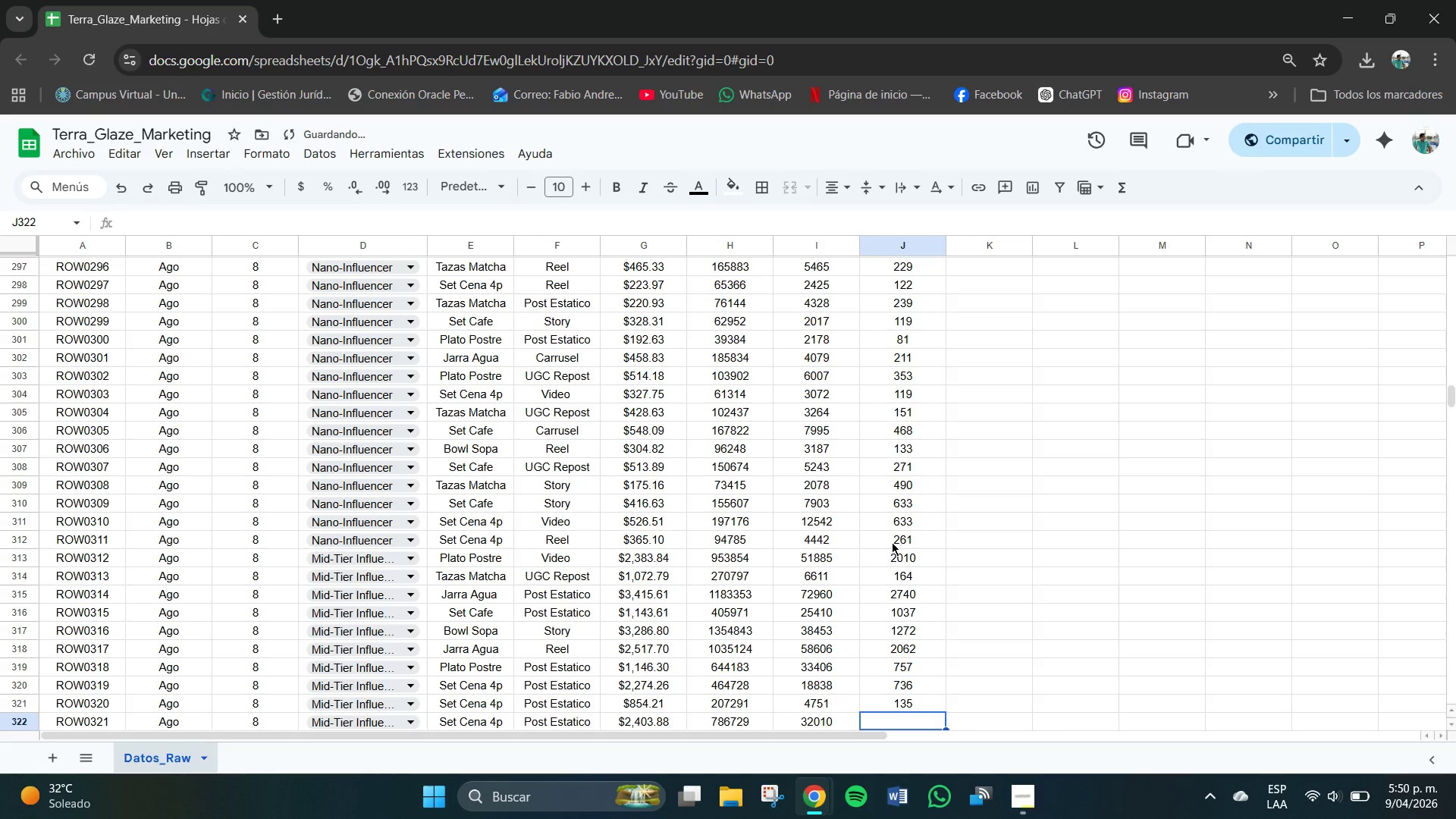 
key(Numpad7)
 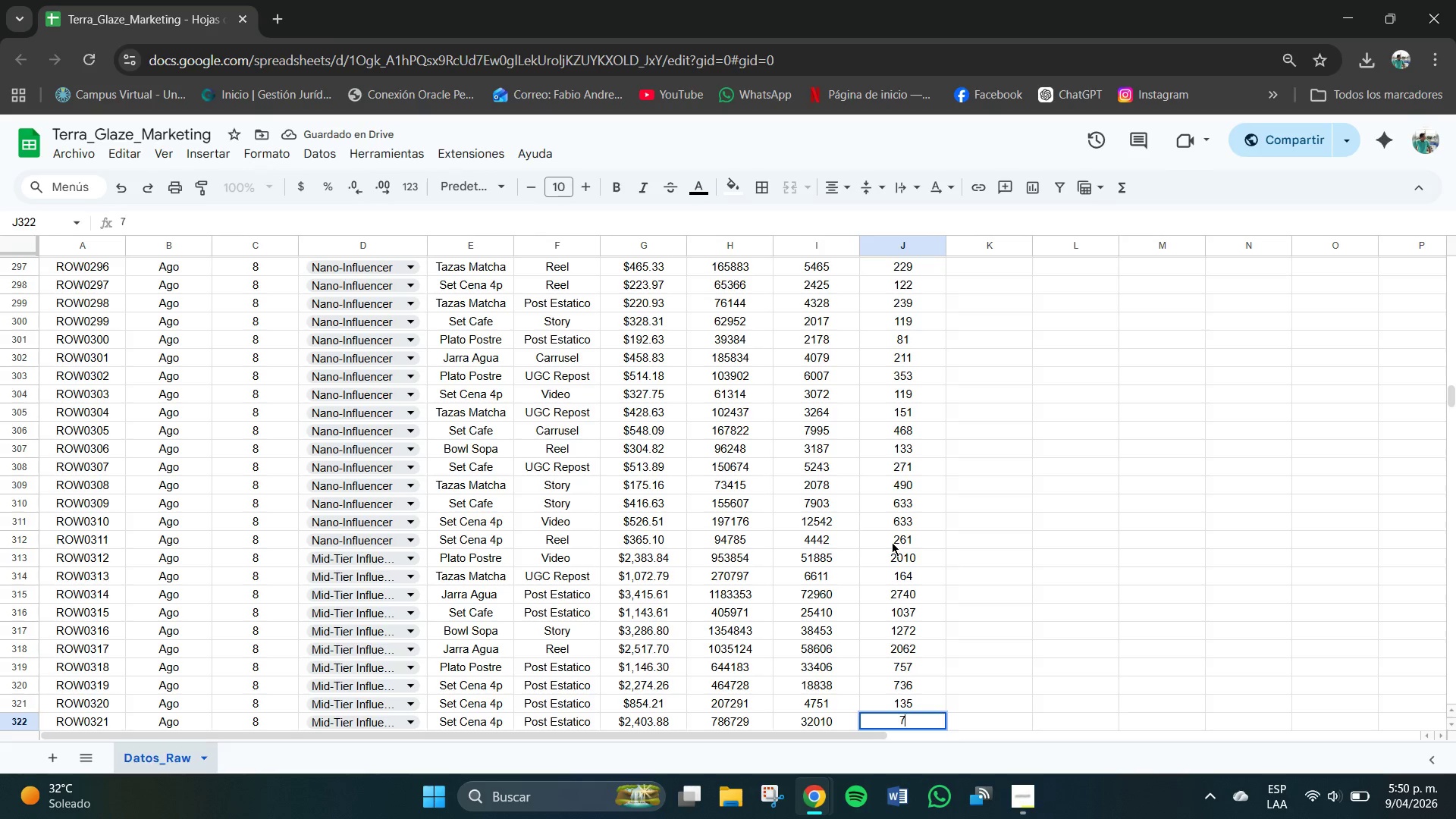 
key(Numpad1)
 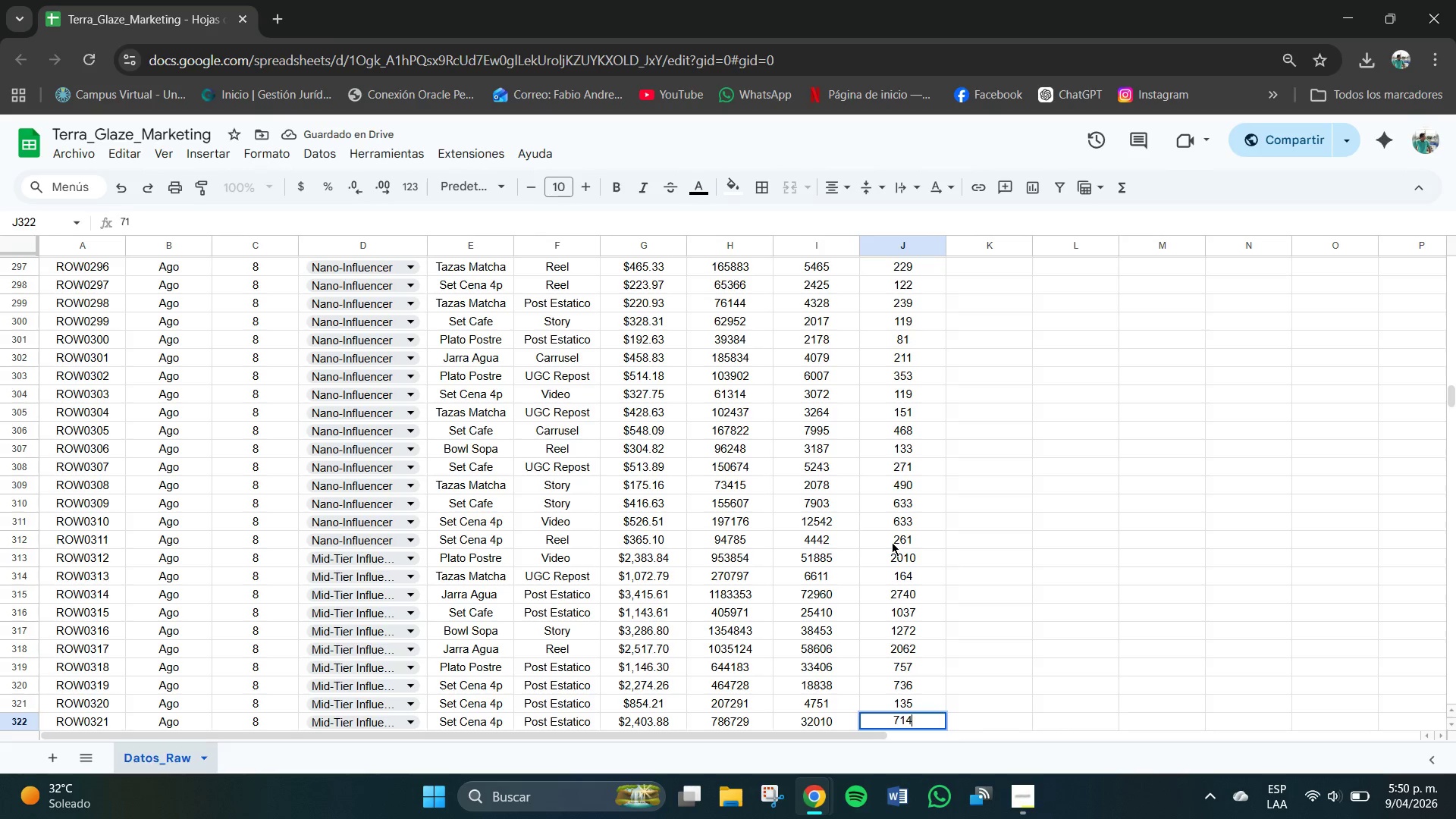 
key(Numpad4)
 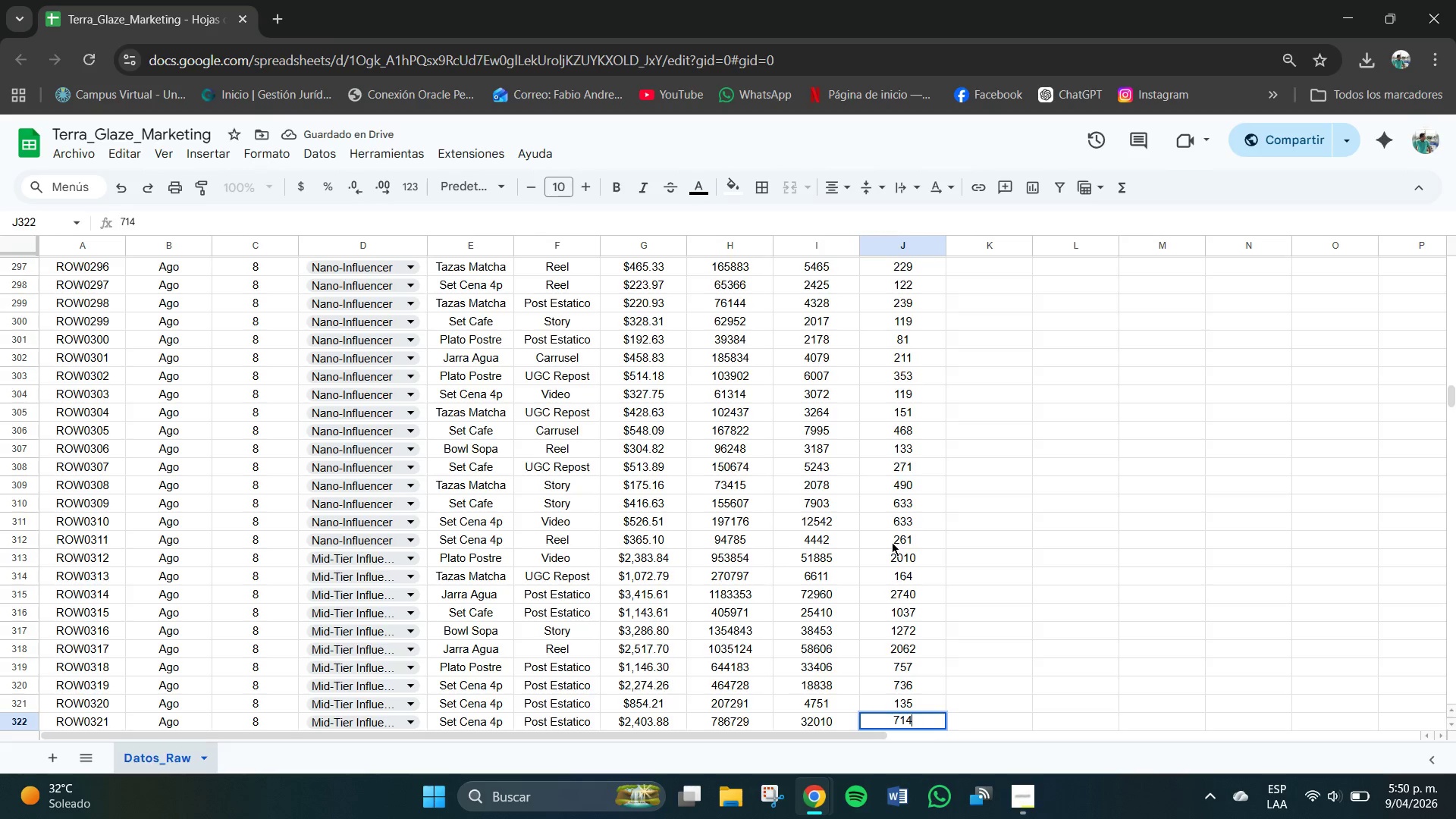 
key(NumpadEnter)
 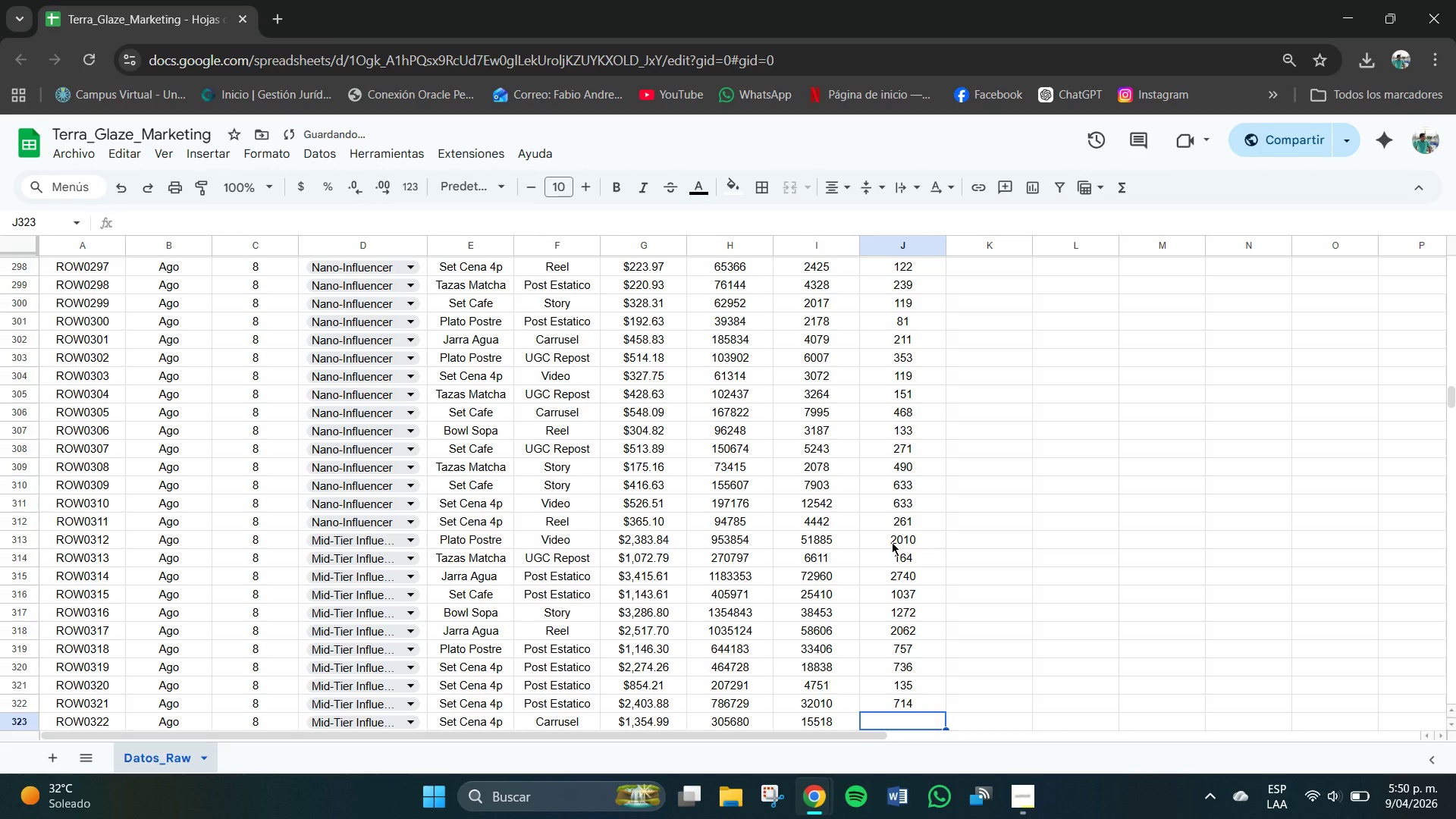 
key(Numpad5)
 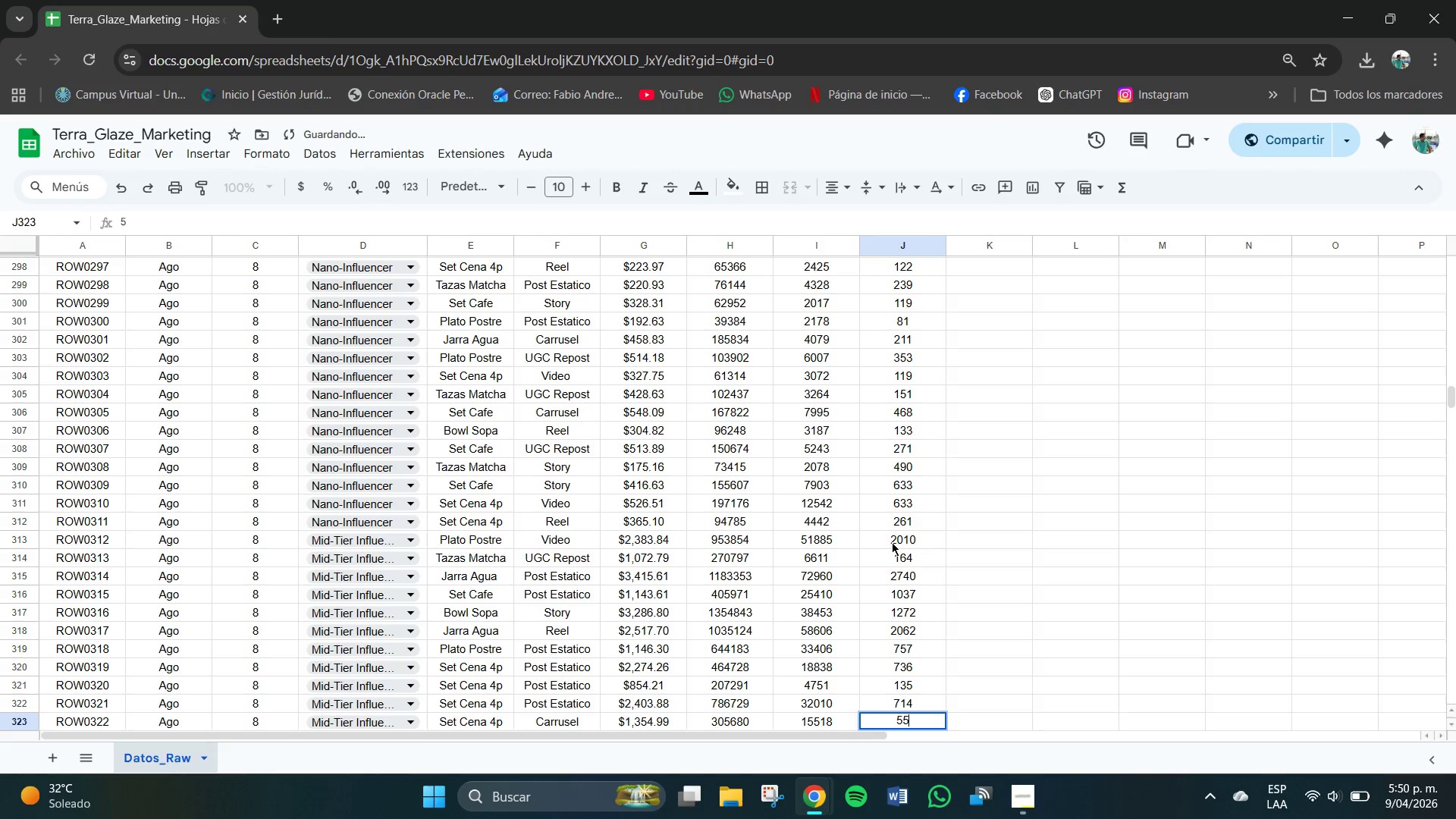 
key(Numpad5)
 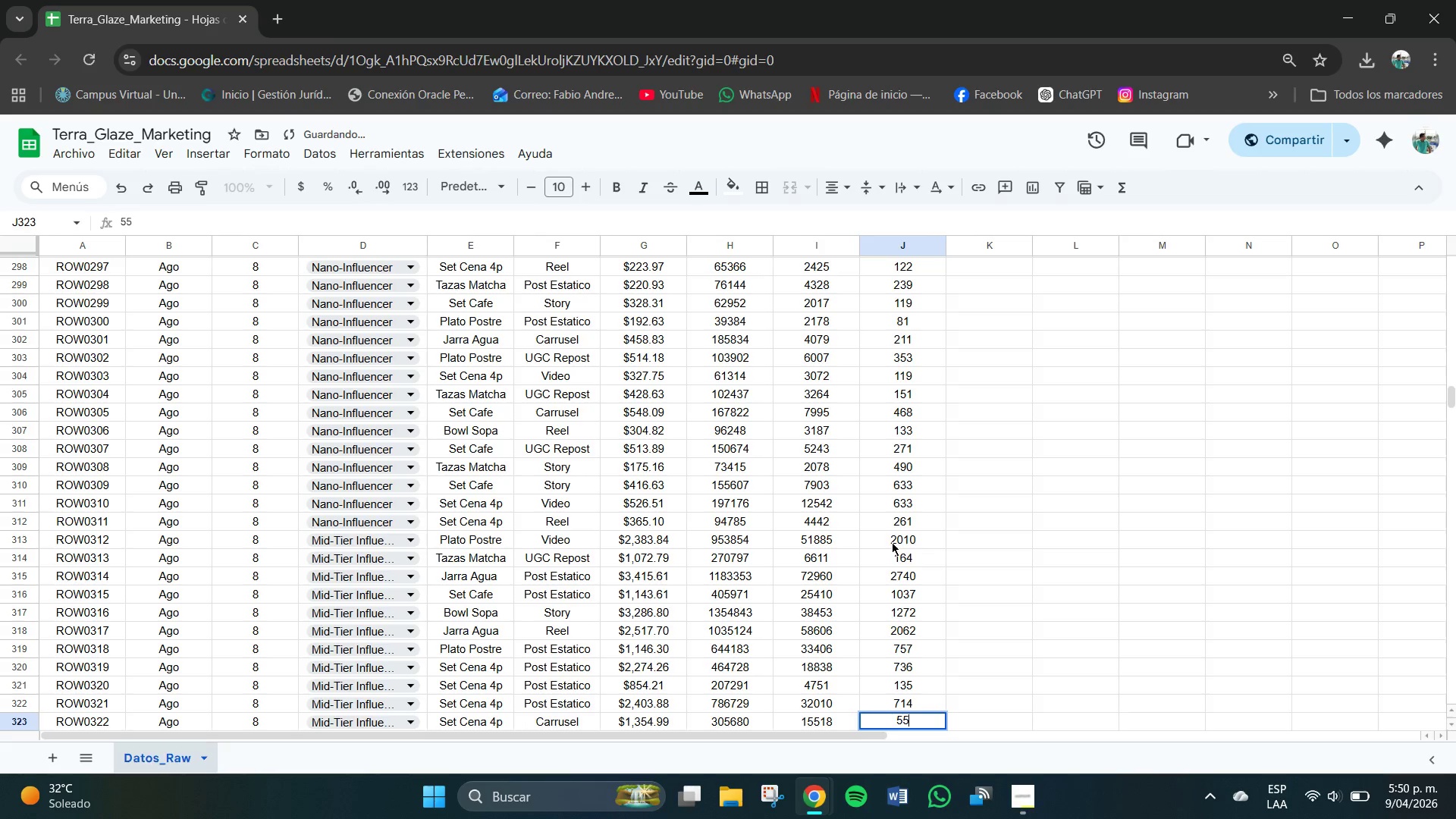 
key(Numpad6)
 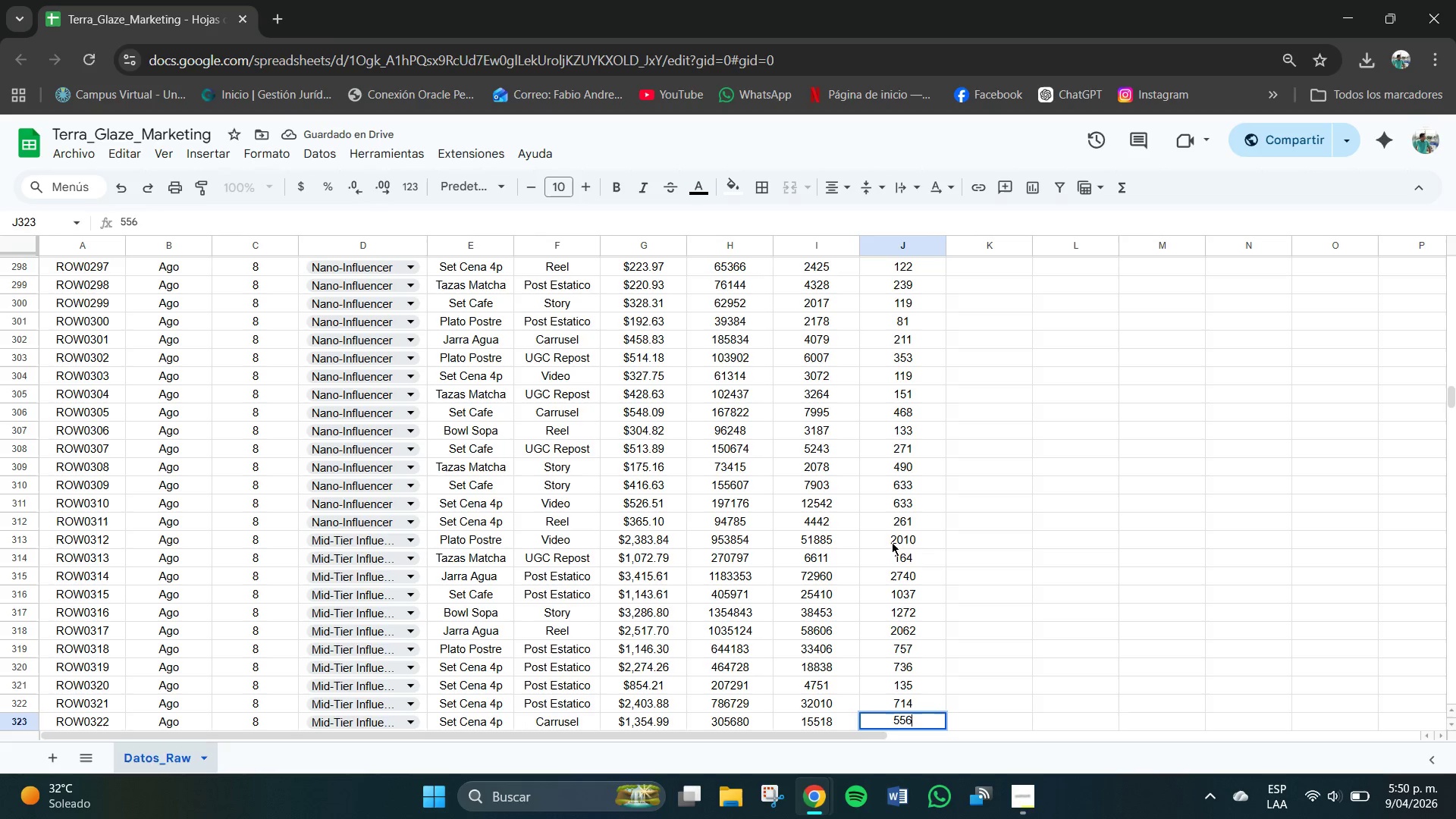 
key(Numpad2)
 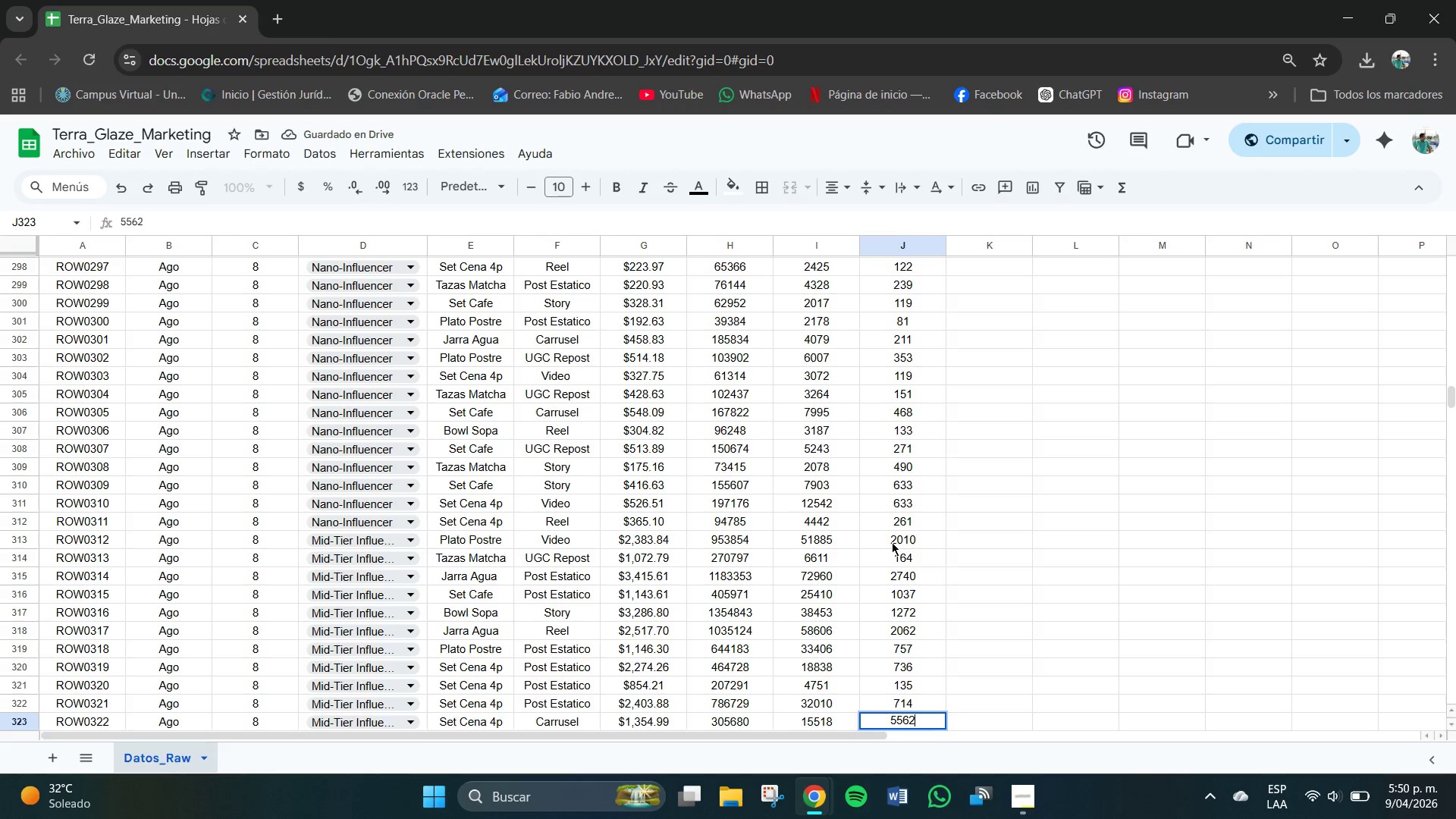 
key(NumpadEnter)
 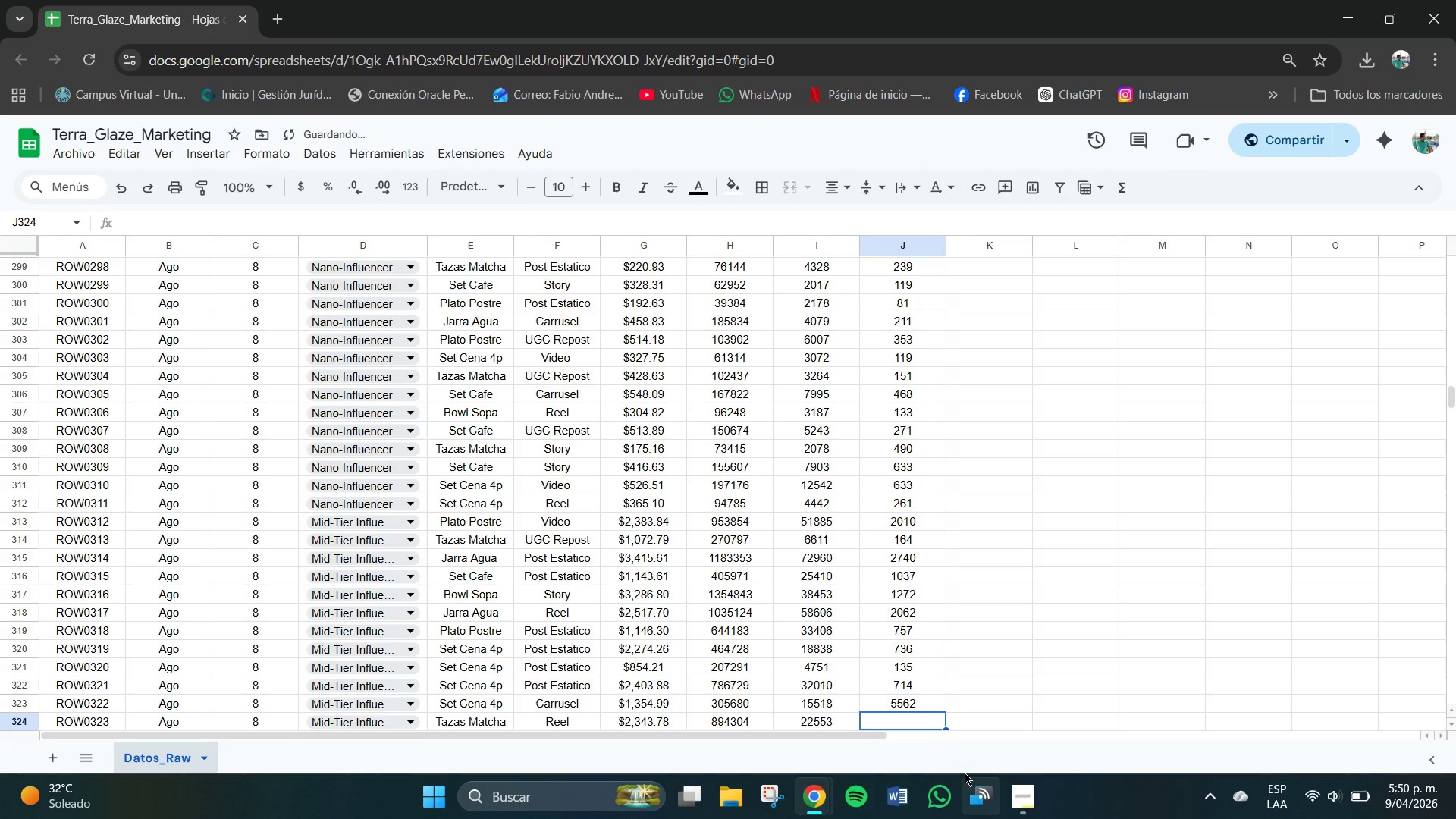 
left_click([922, 704])
 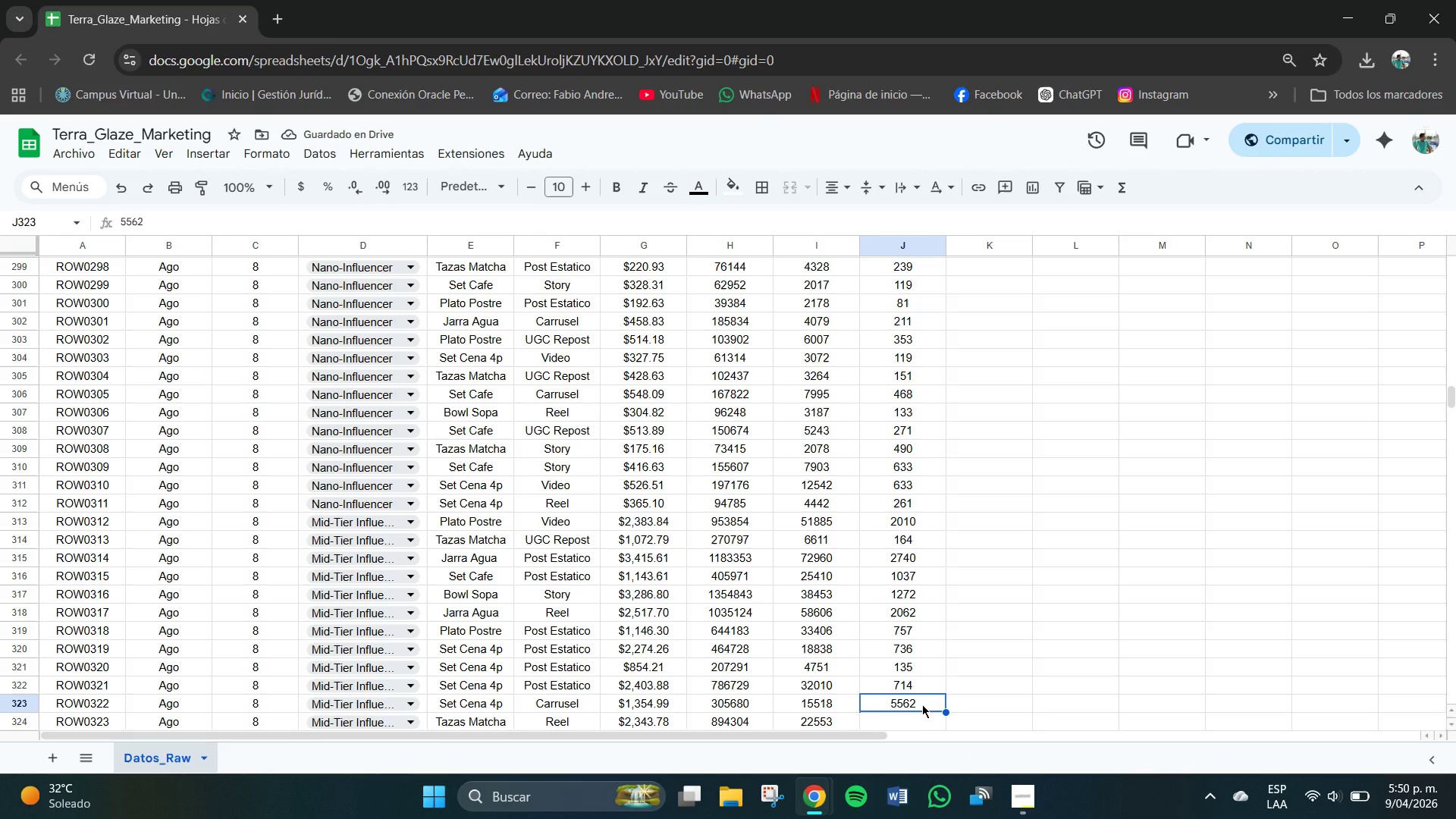 
key(Numpad5)
 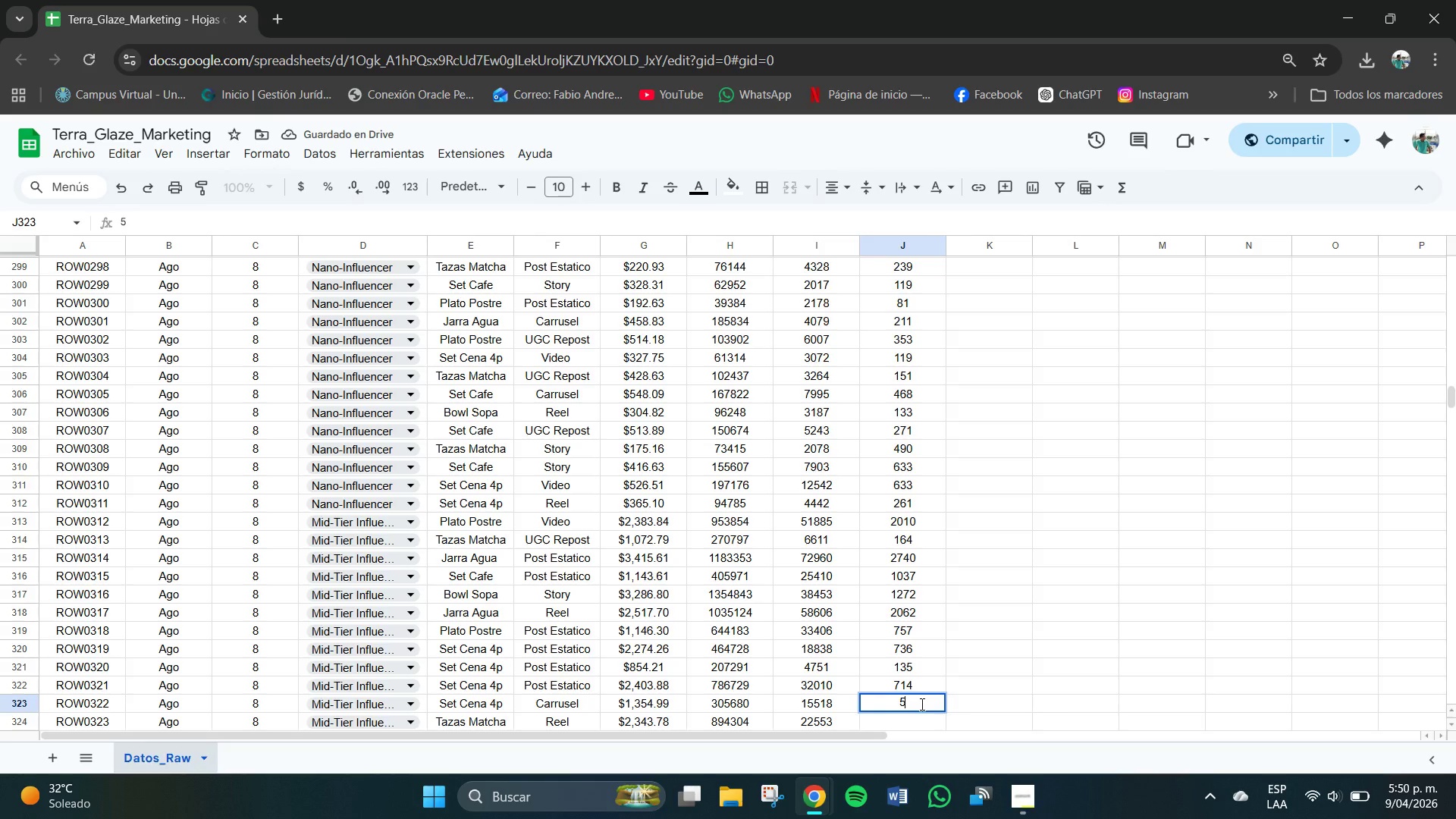 
key(Numpad6)
 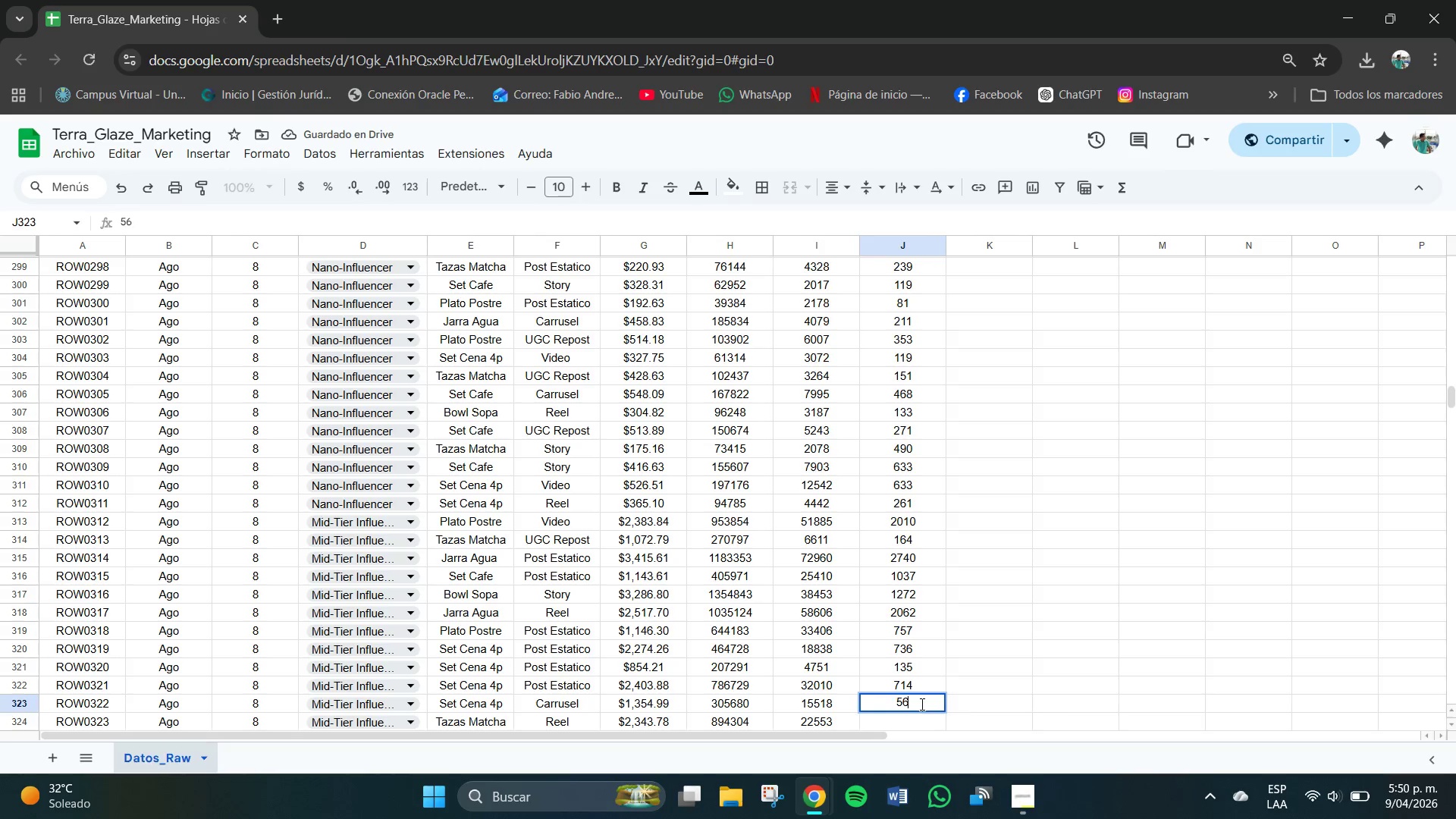 
key(Numpad2)
 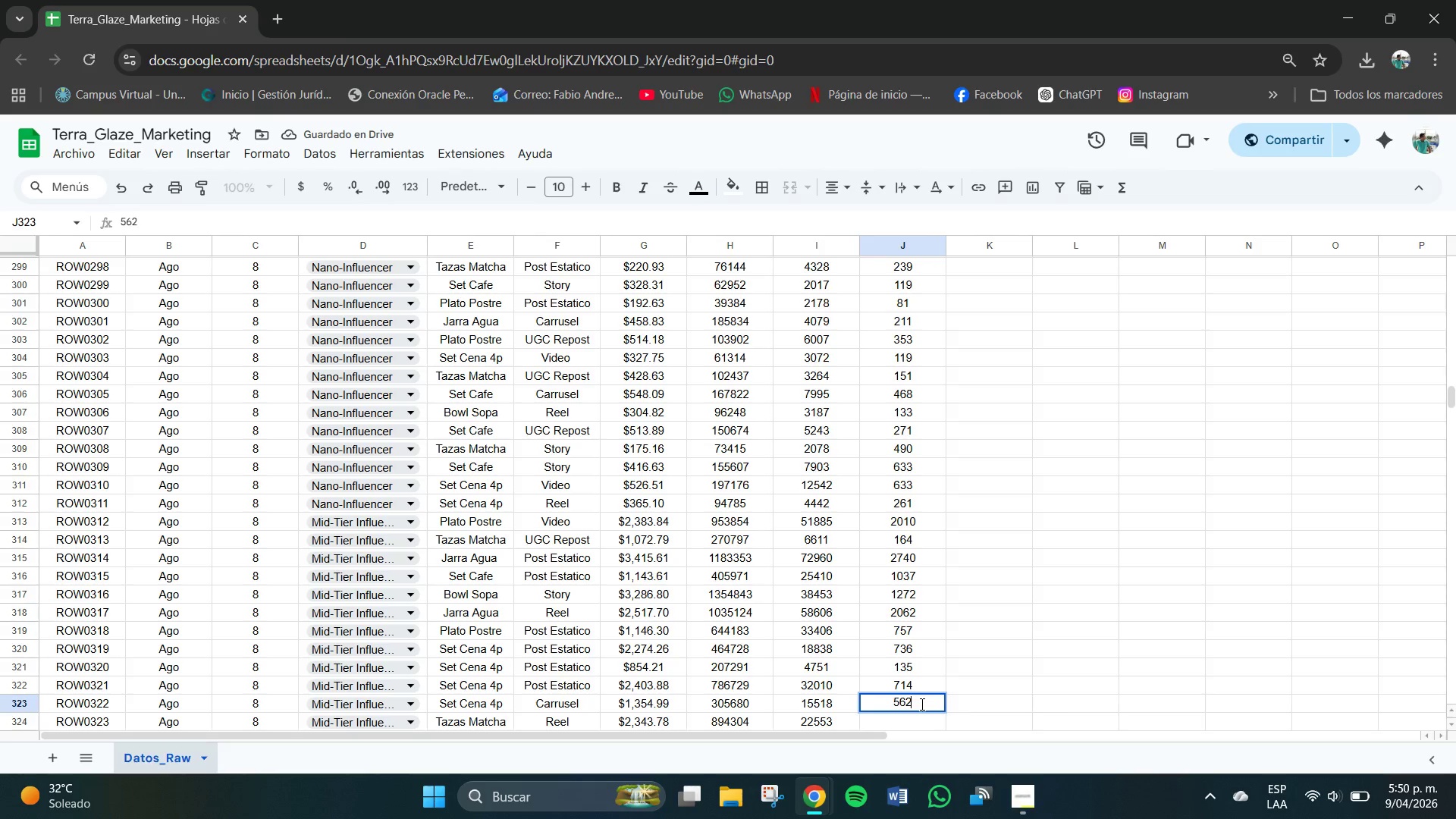 
key(NumpadEnter)
 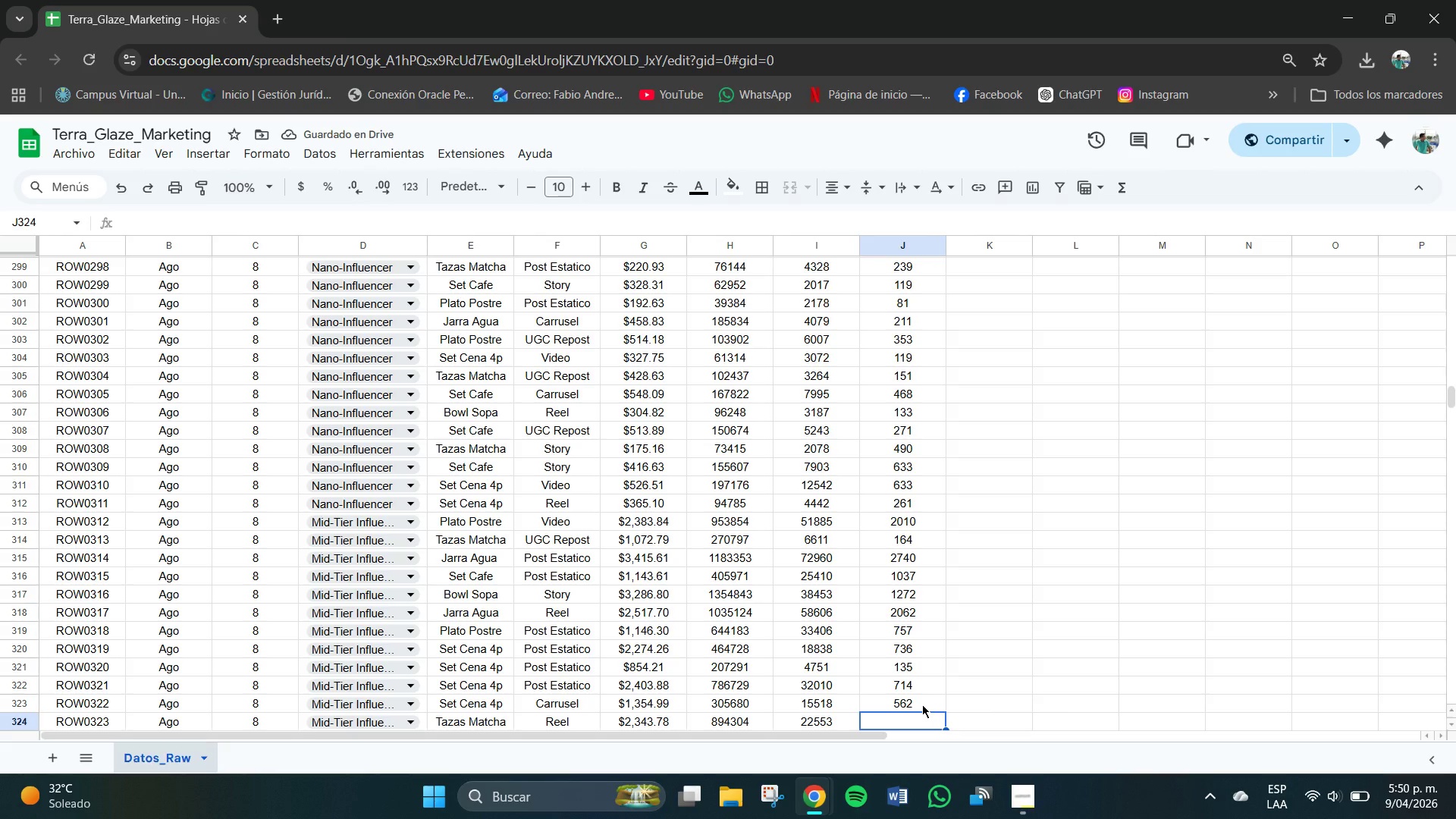 
wait(8.08)
 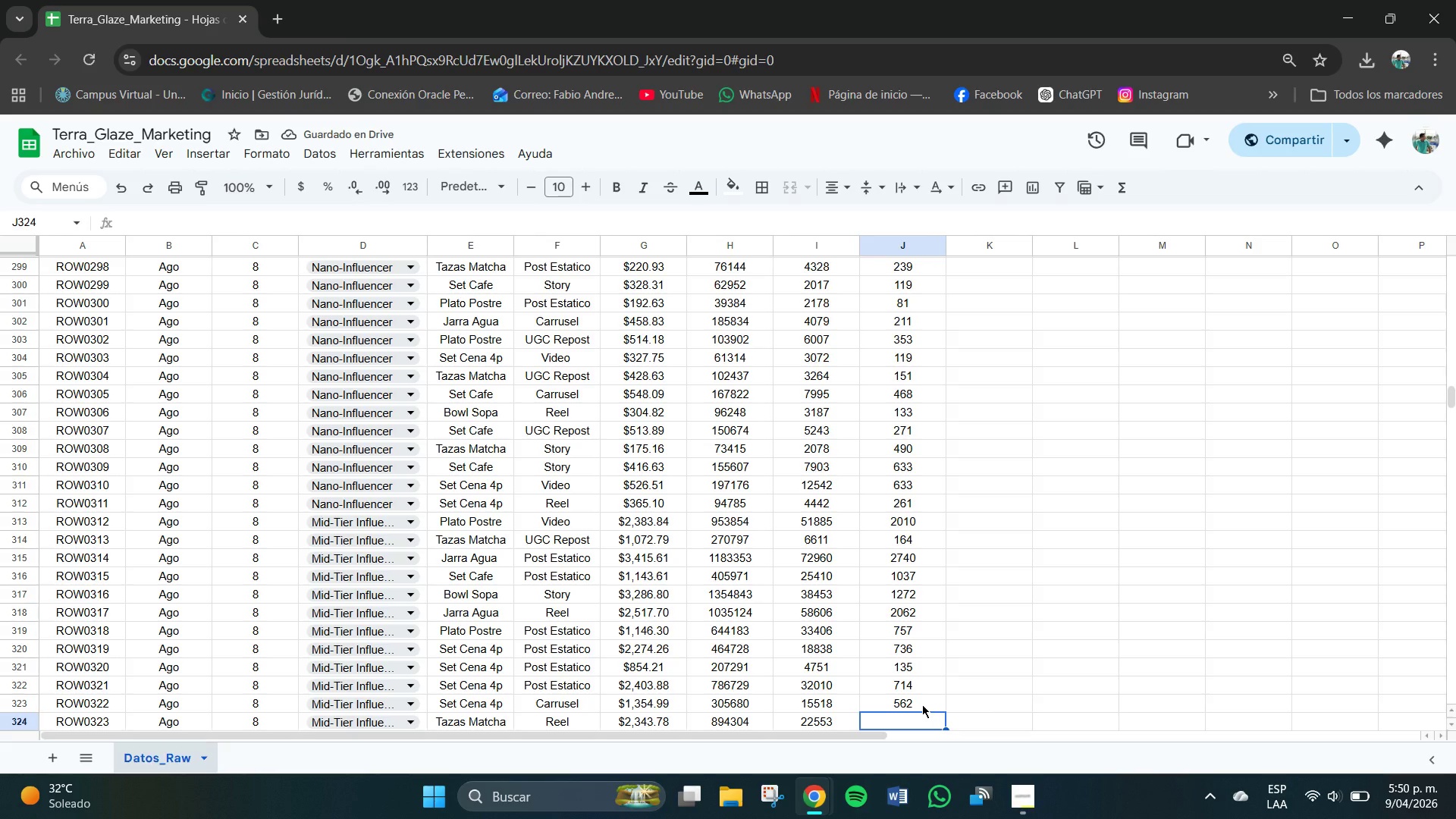 
key(Numpad6)
 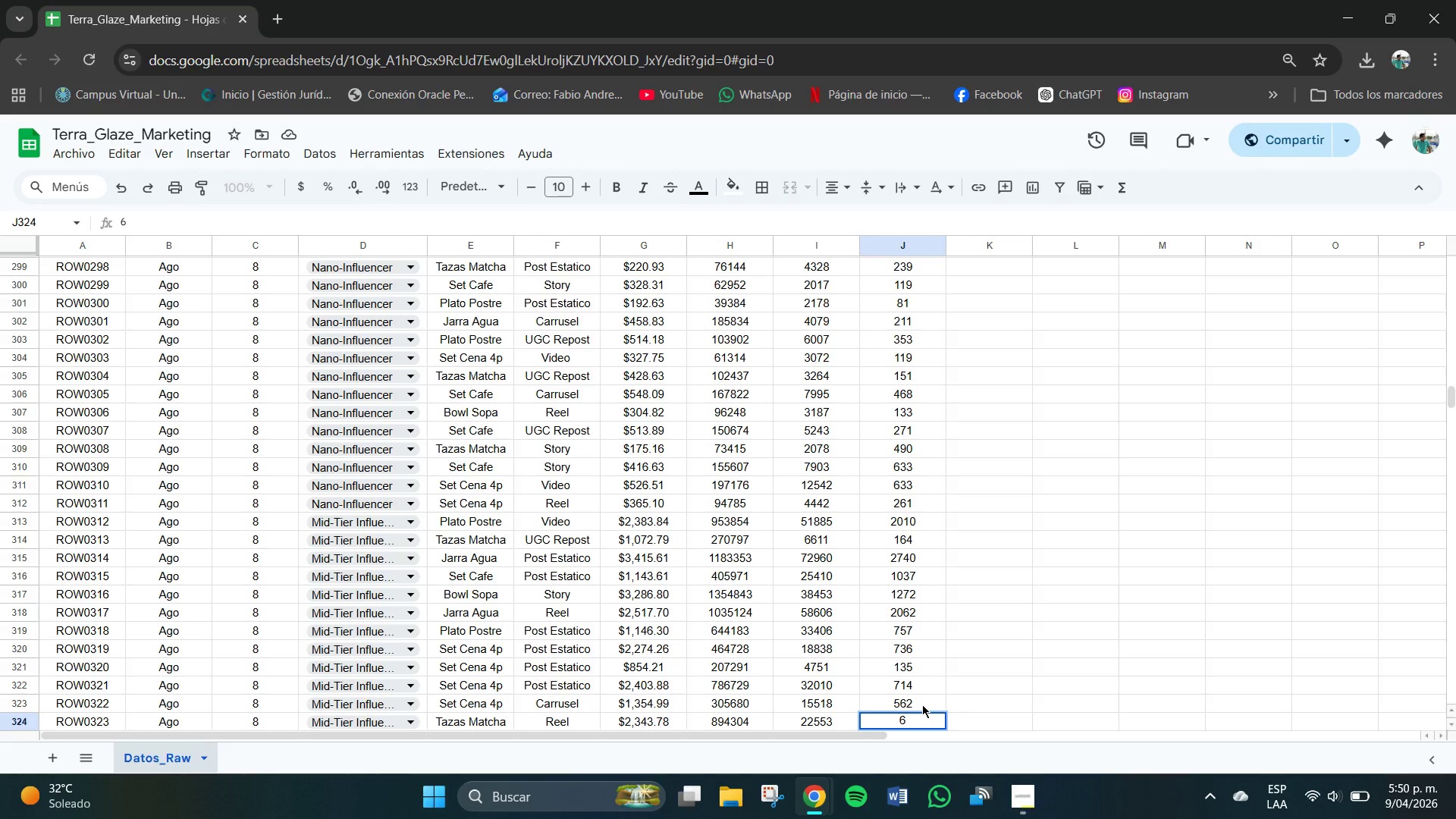 
key(Numpad5)
 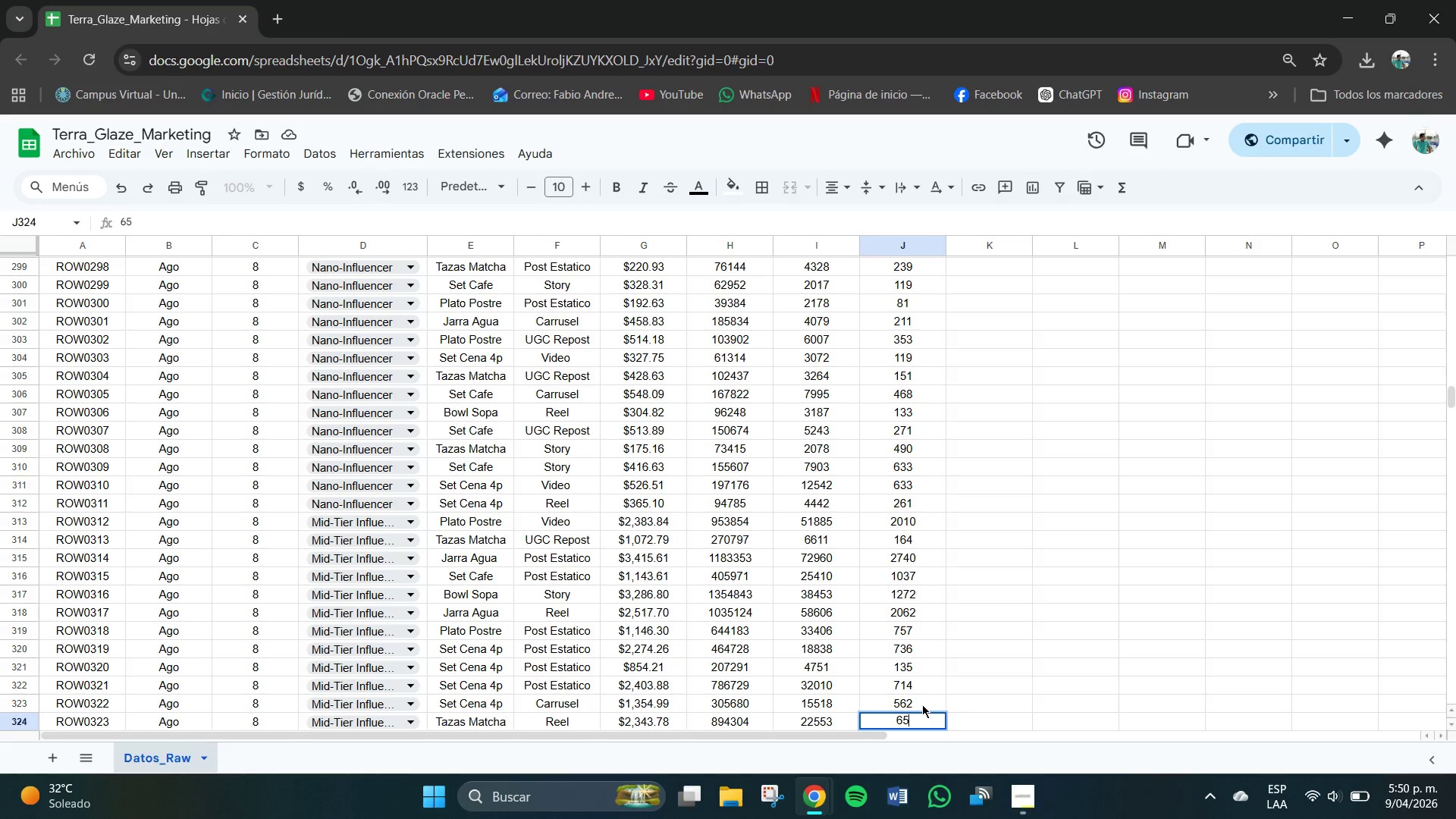 
key(Numpad6)
 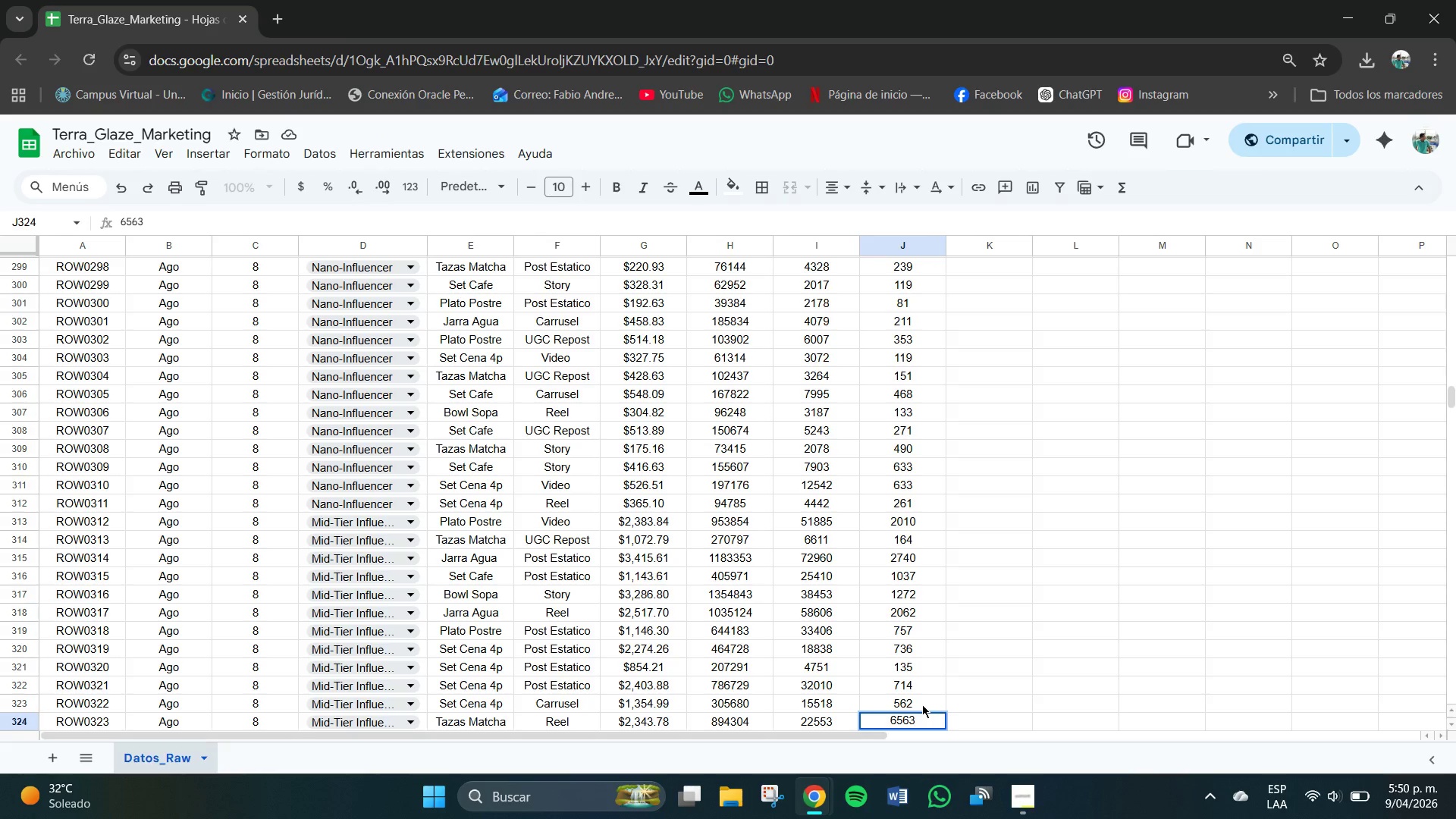 
key(Numpad3)
 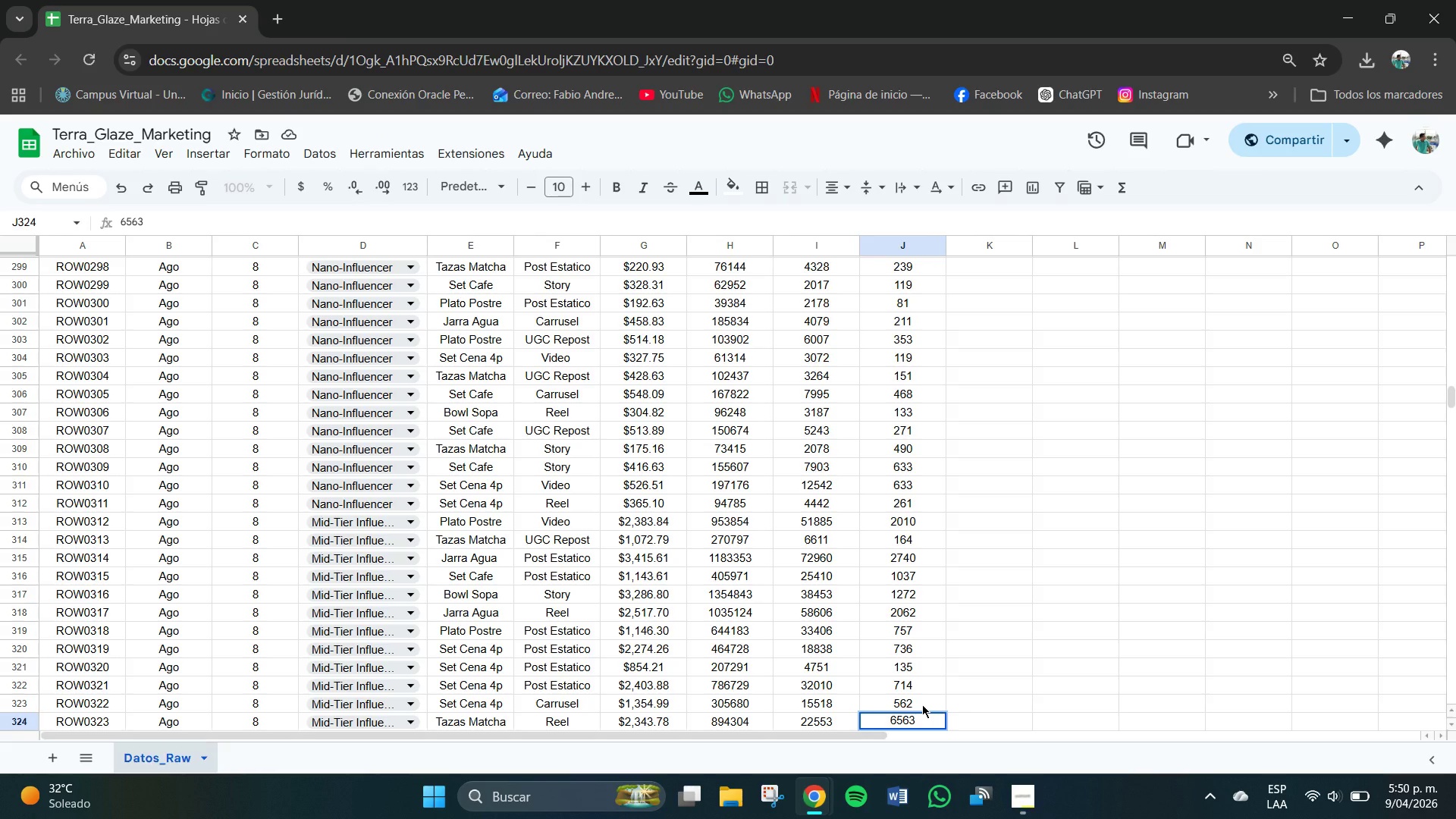 
key(Backspace)
 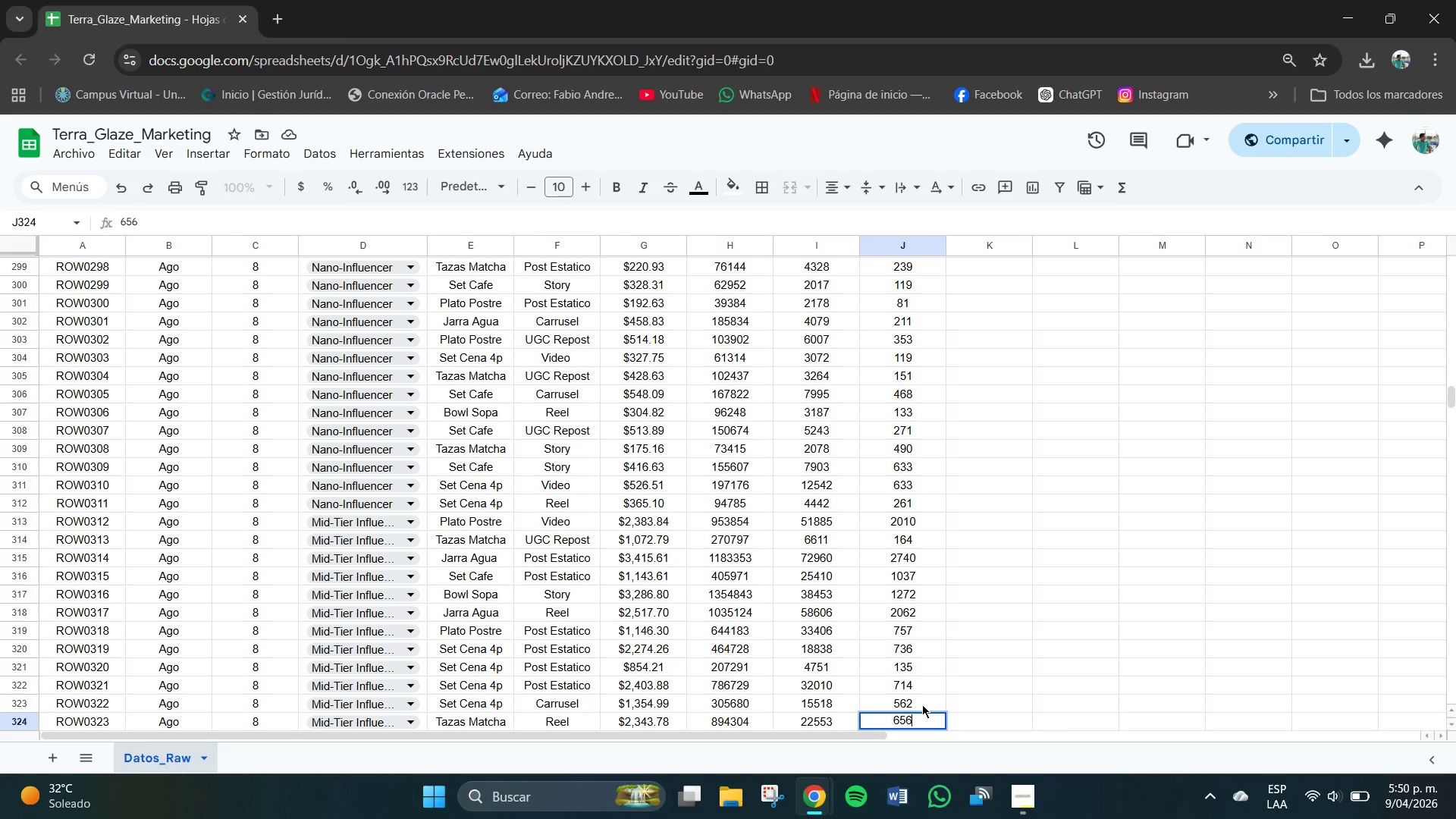 
key(Backspace)
 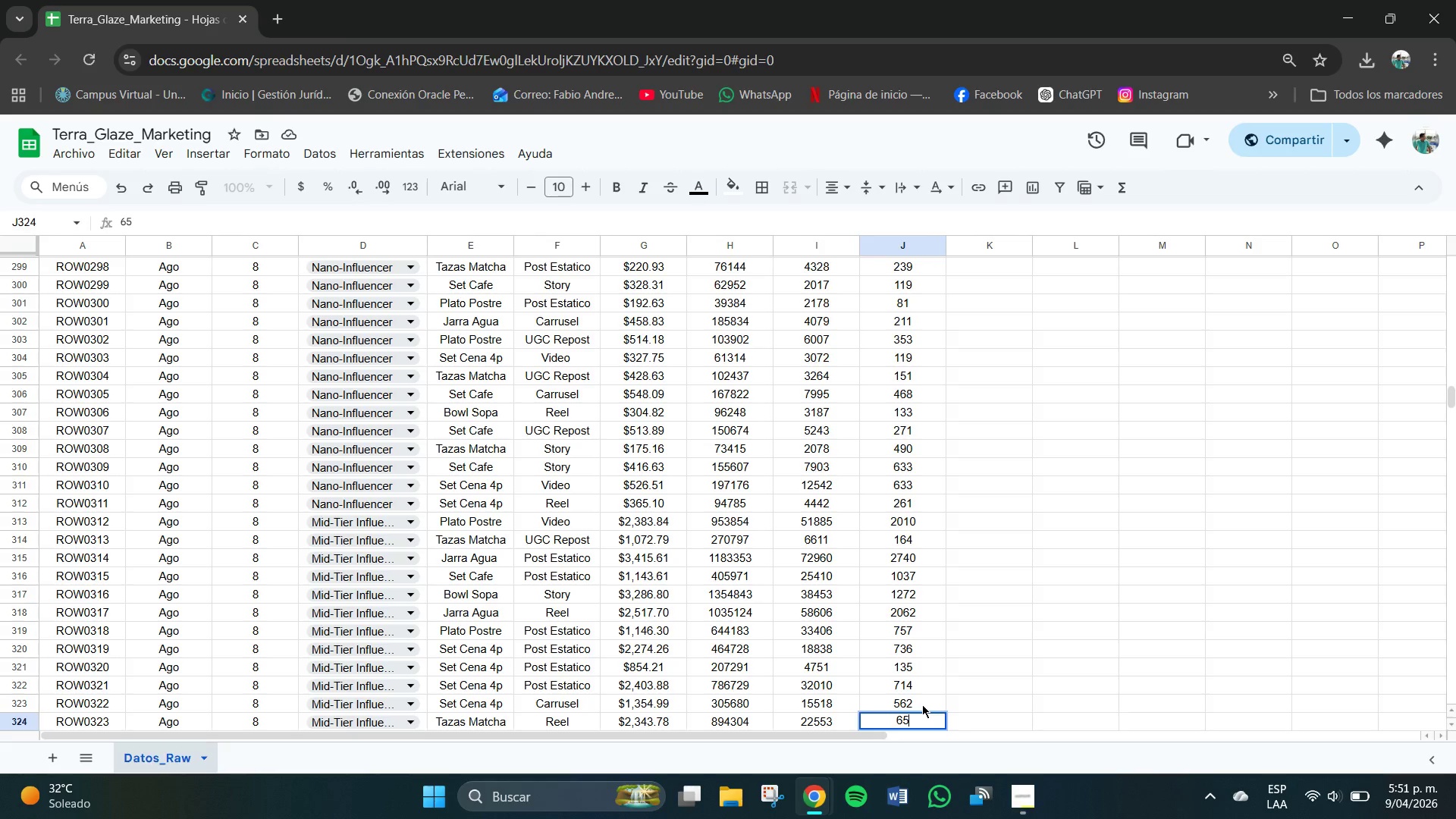 
key(Numpad3)
 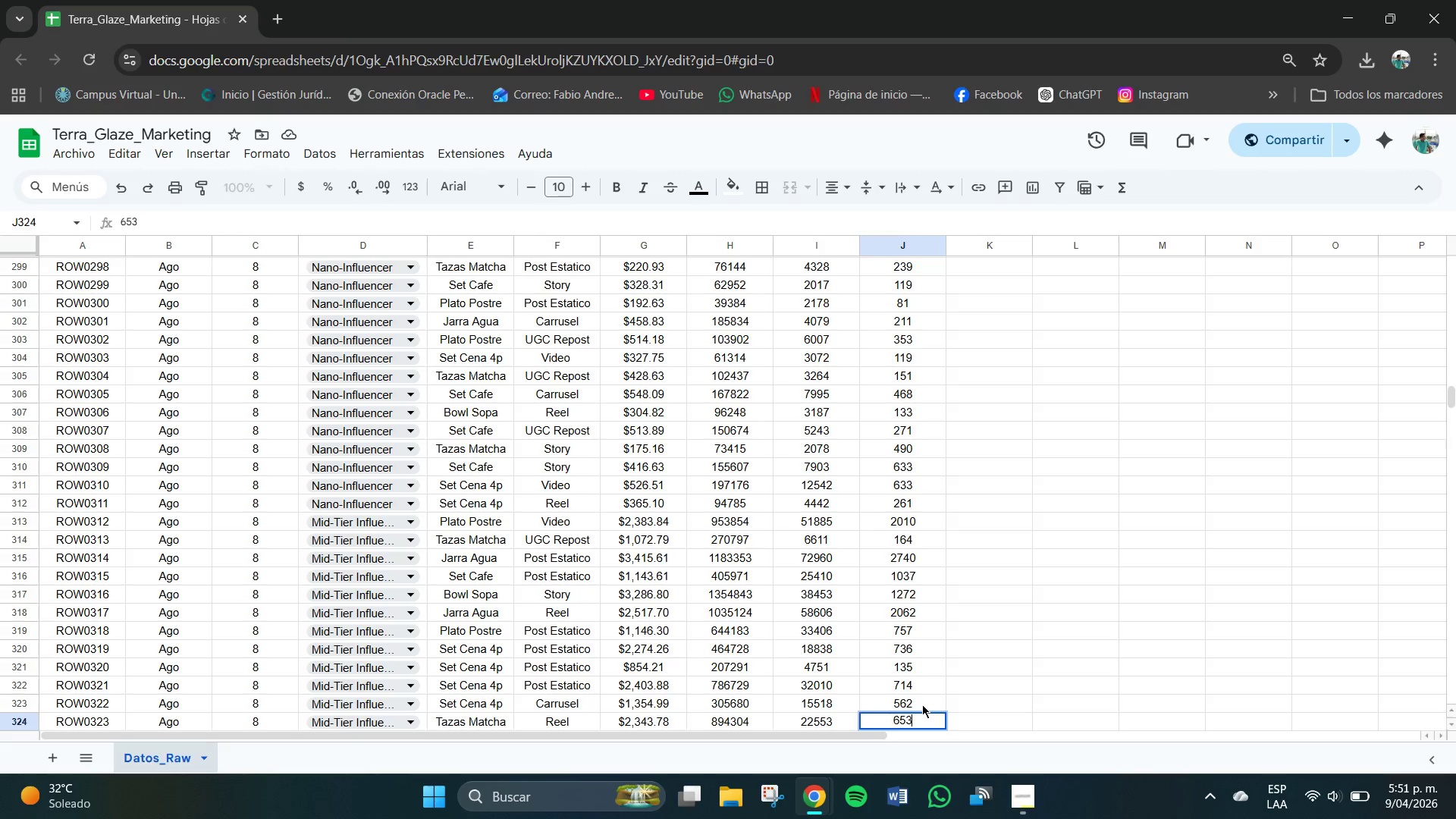 
key(NumpadEnter)
 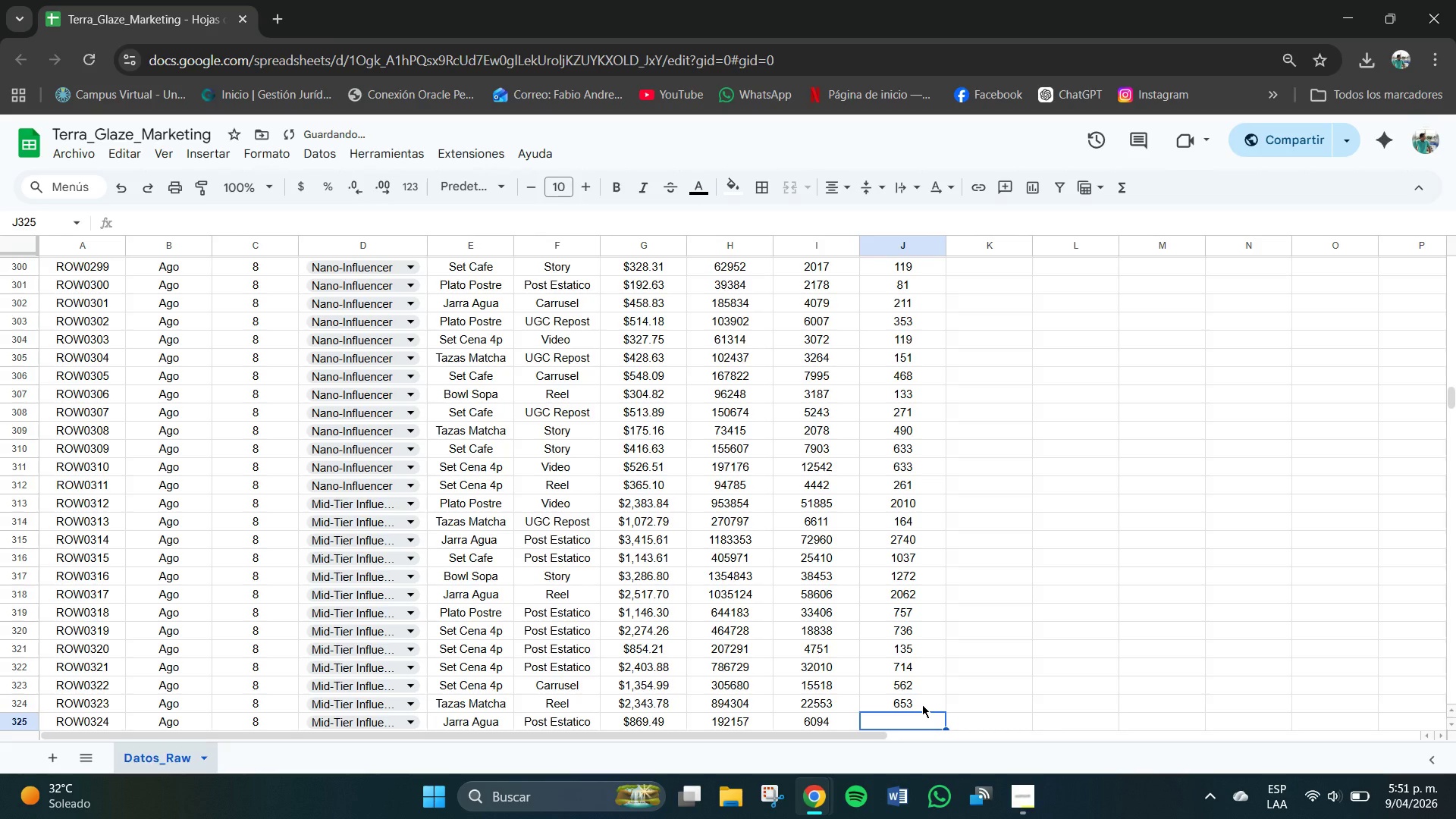 
key(Numpad1)
 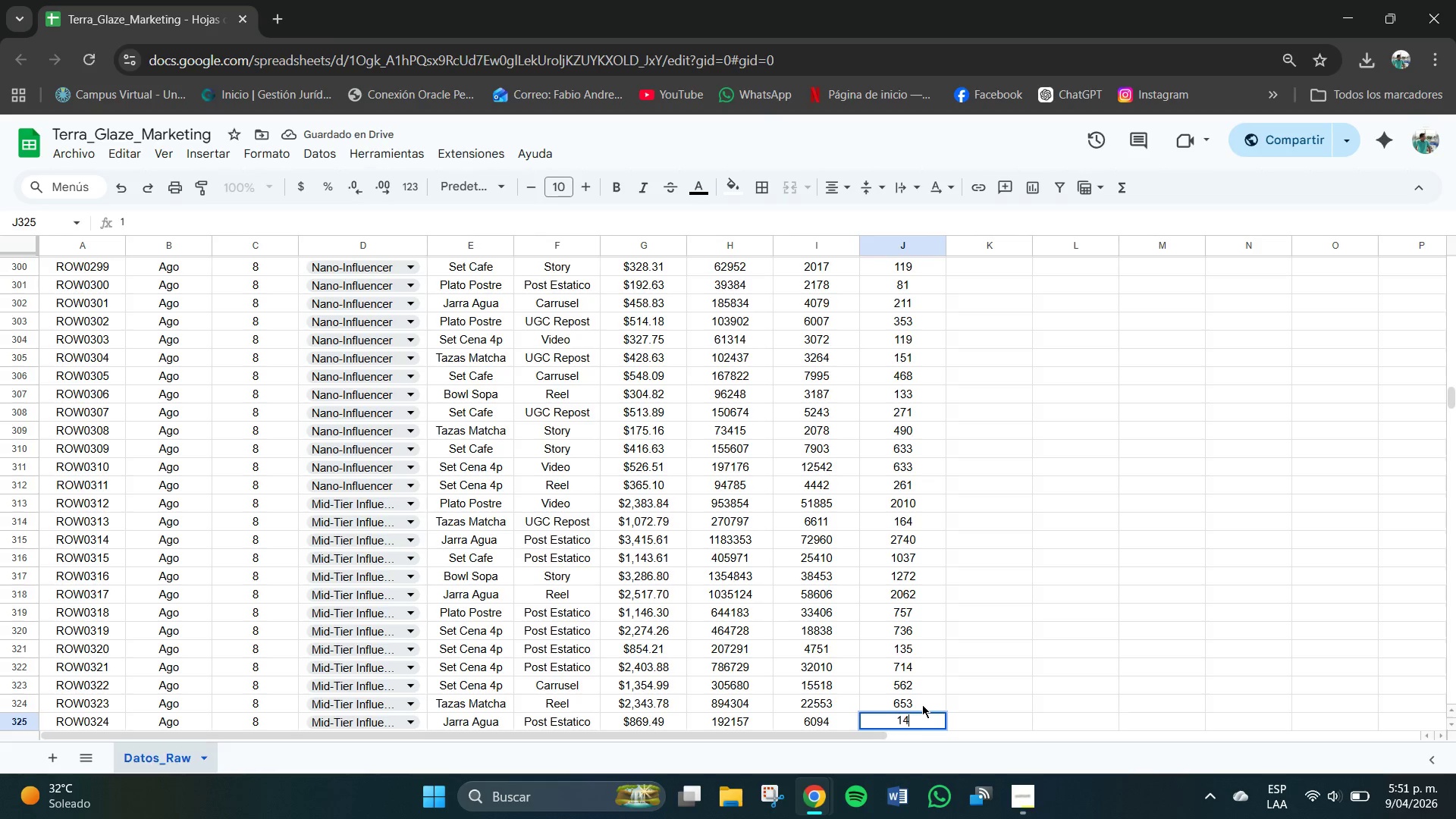 
key(Numpad4)
 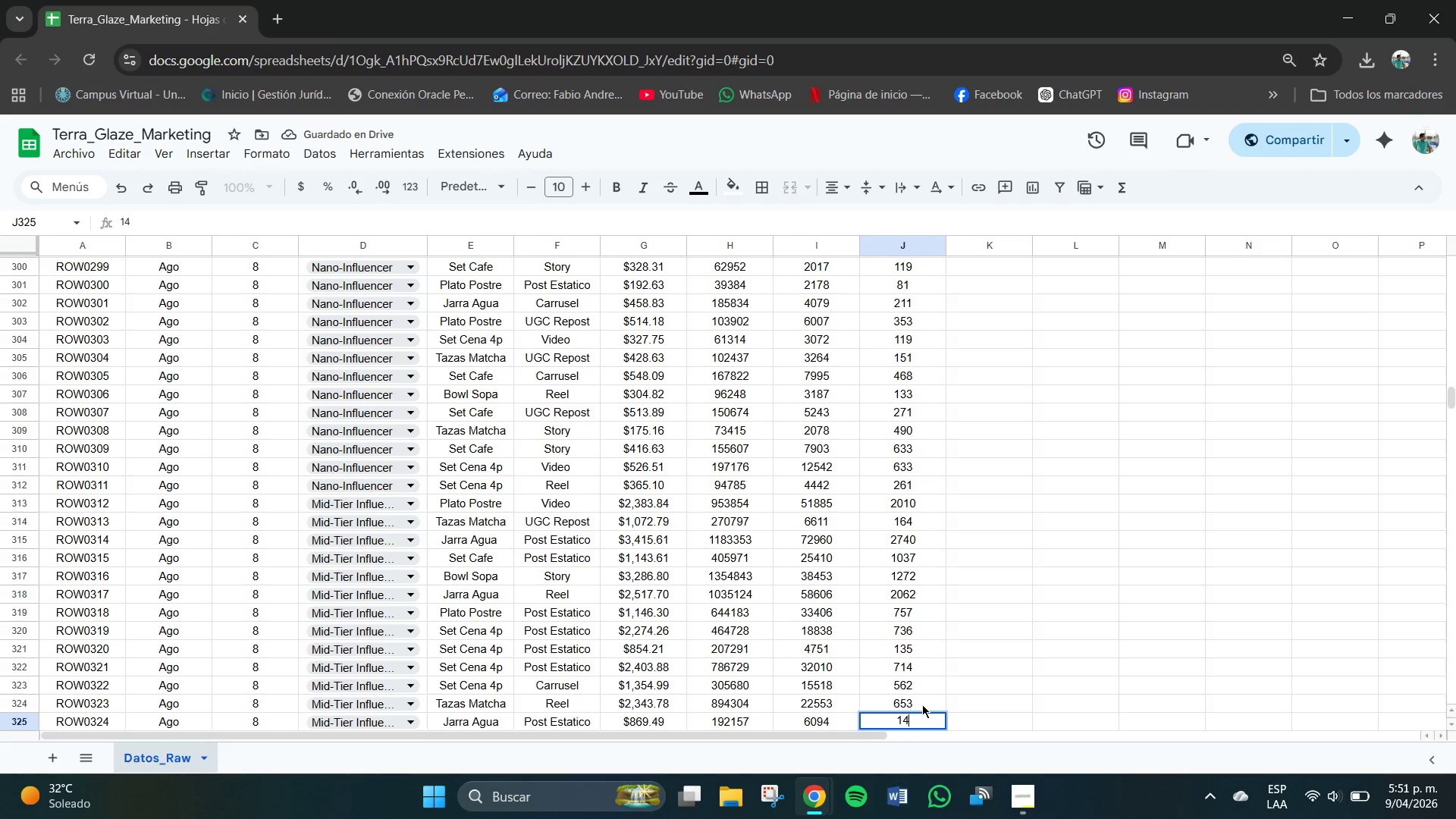 
key(Numpad2)
 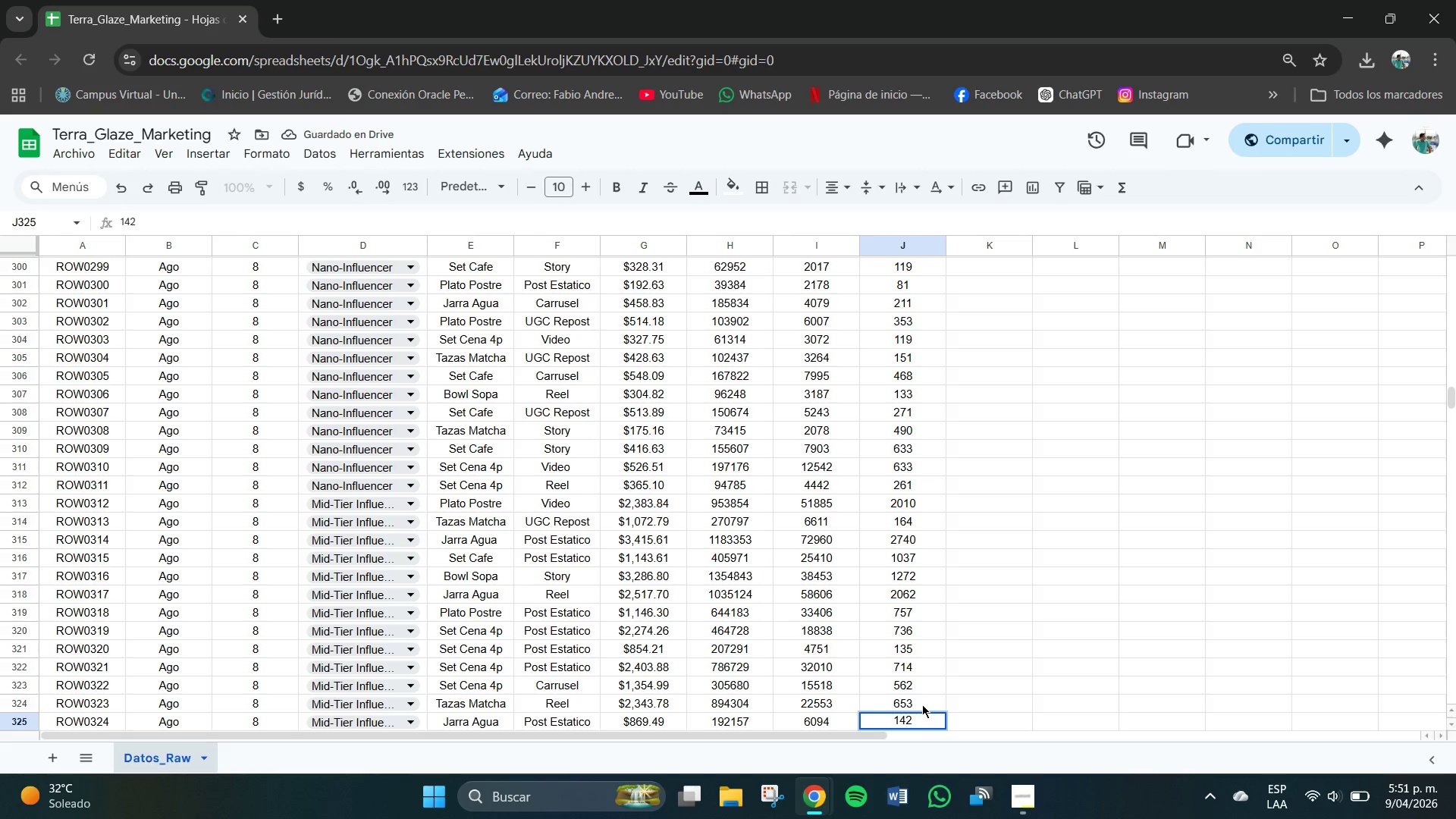 
key(NumpadEnter)
 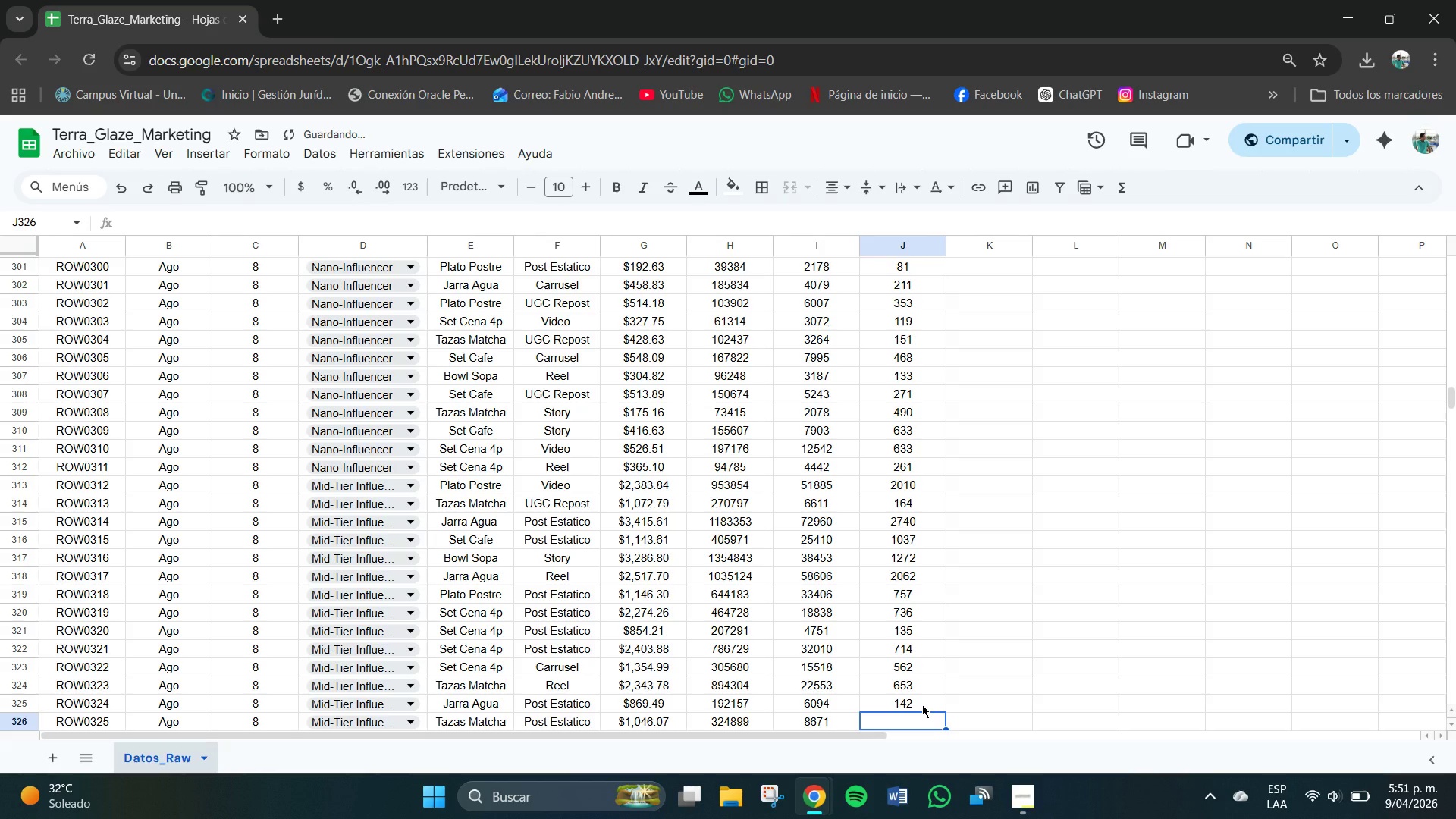 
key(Numpad3)
 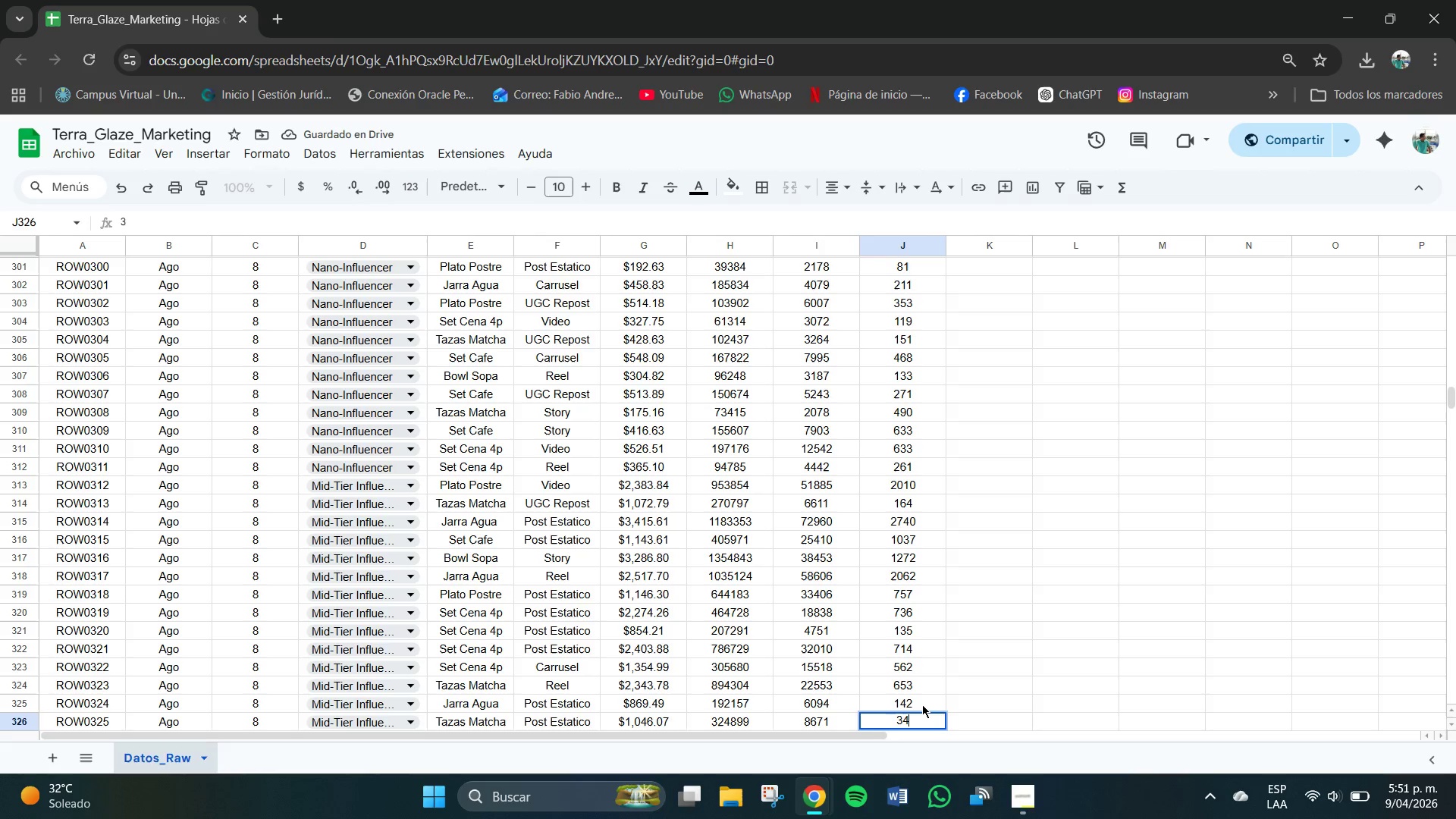 
key(Numpad4)
 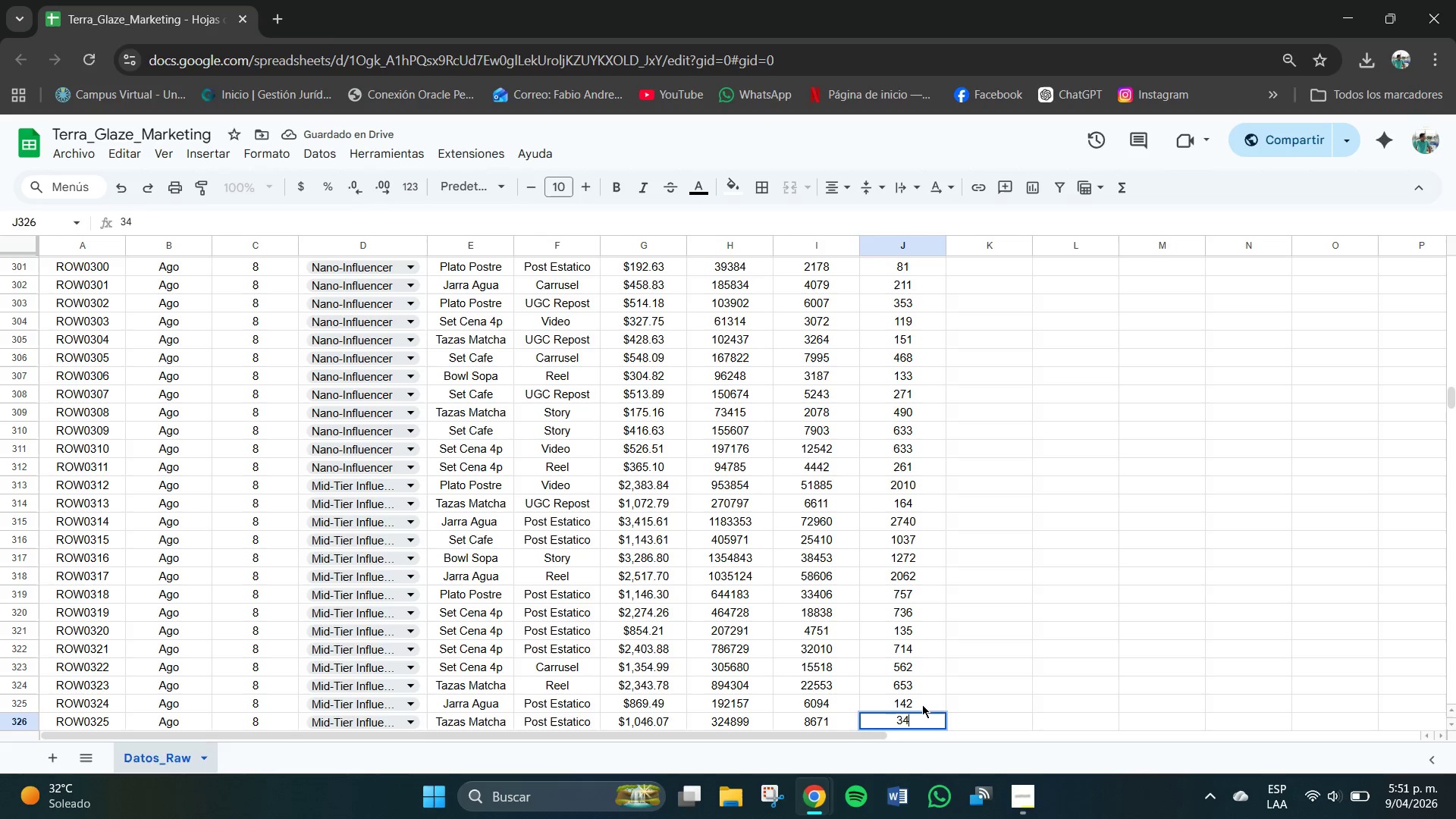 
key(Numpad2)
 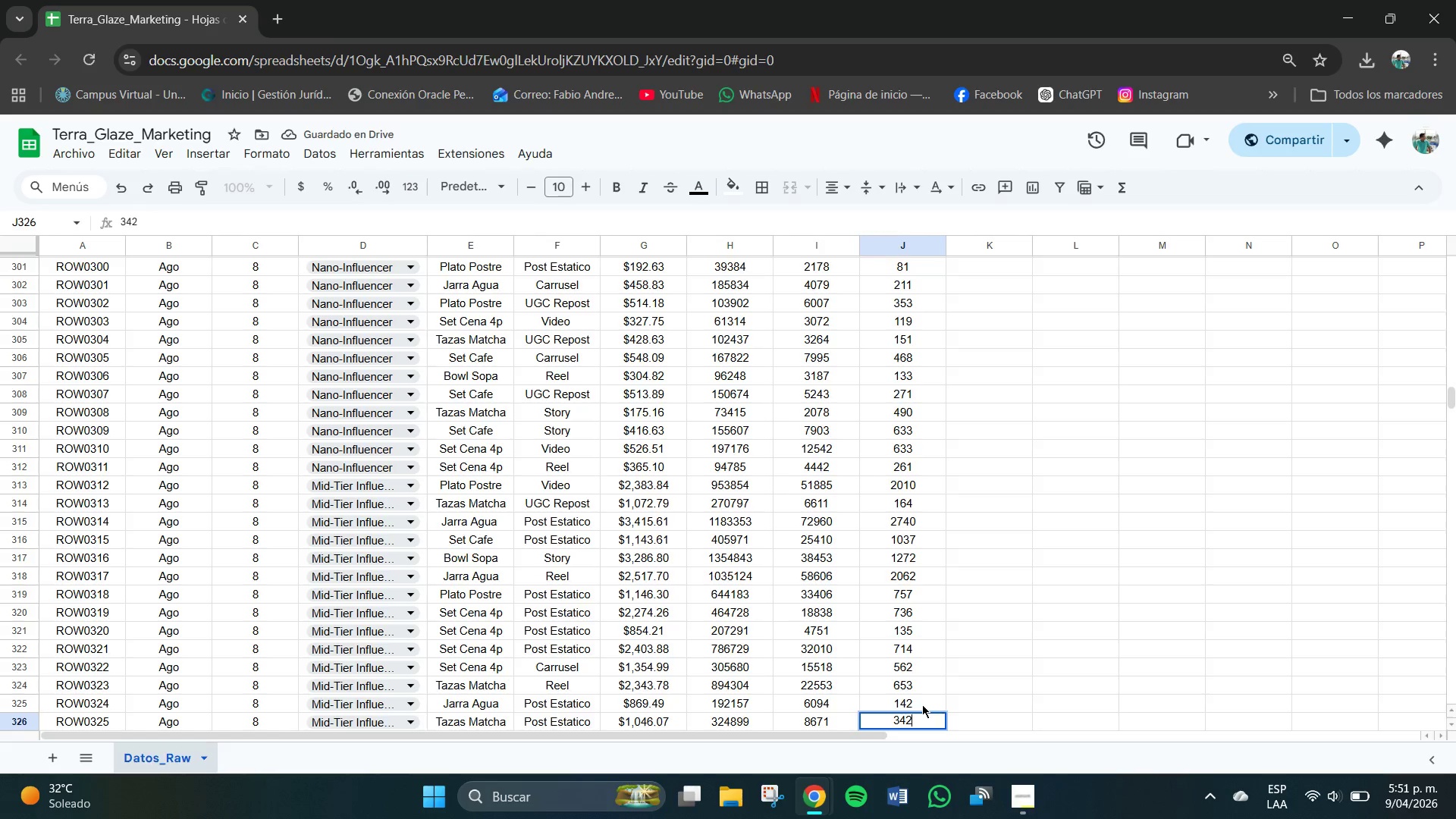 
key(NumpadEnter)
 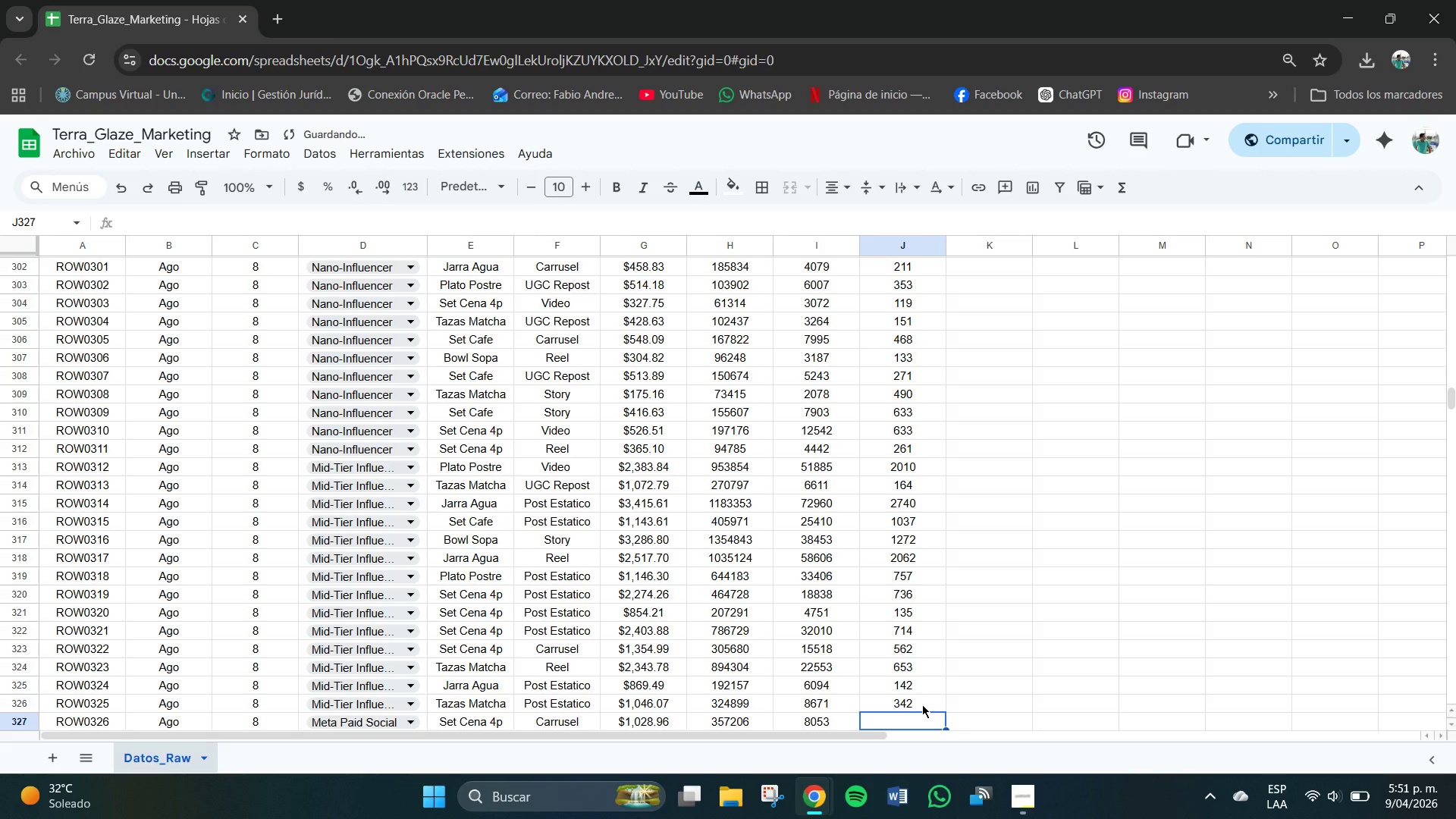 
key(Numpad2)
 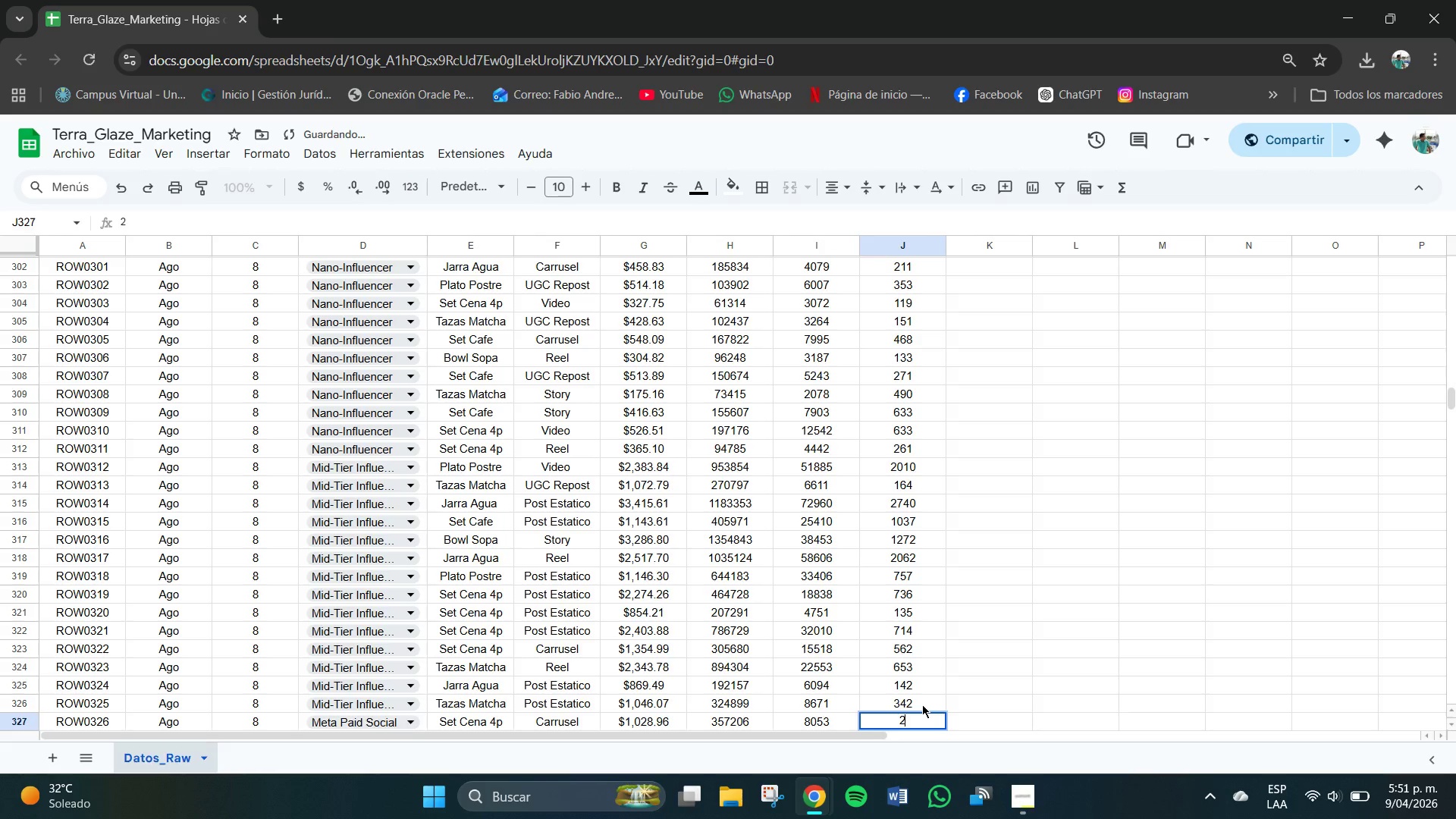 
key(Numpad0)
 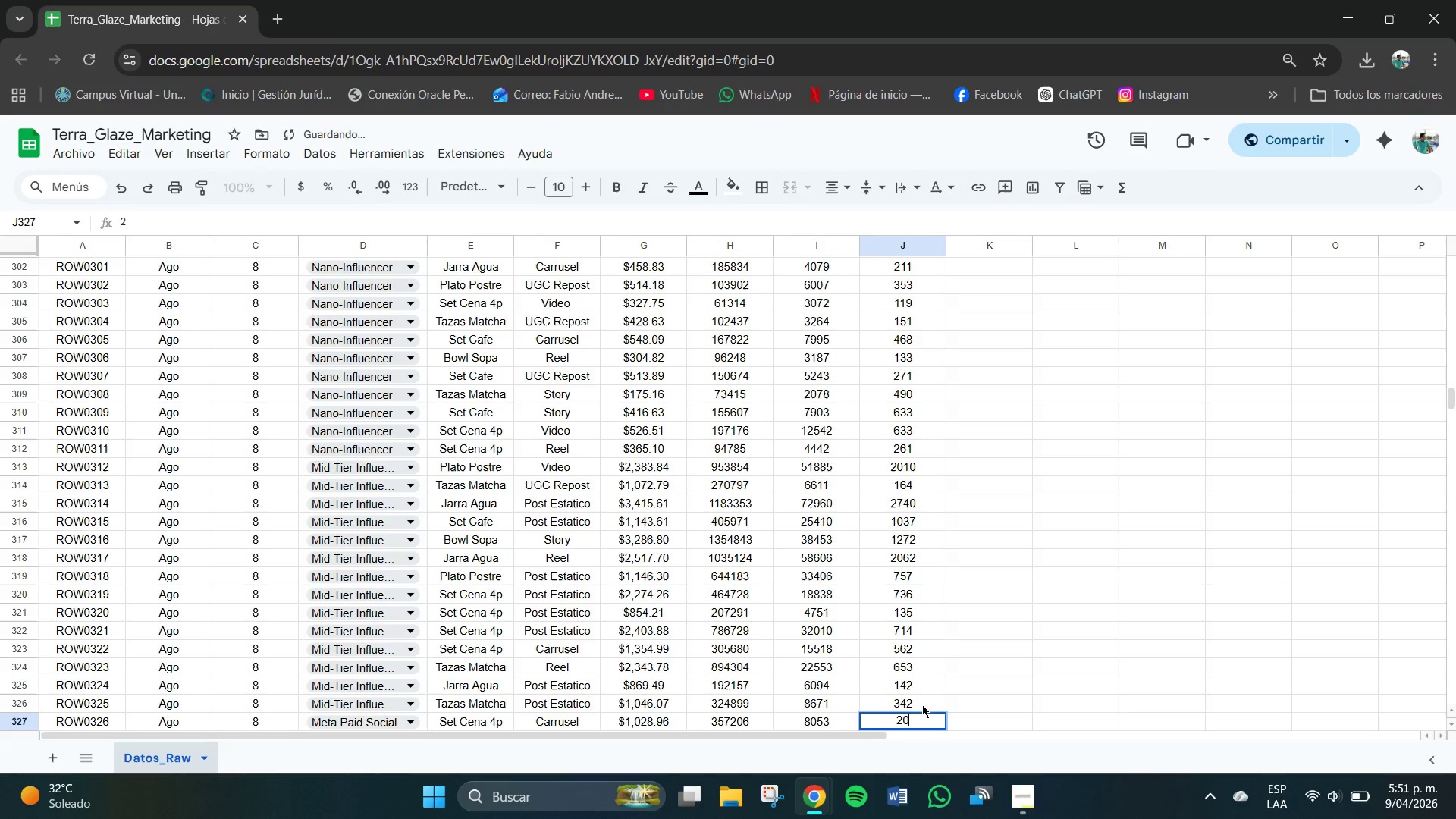 
key(Numpad0)
 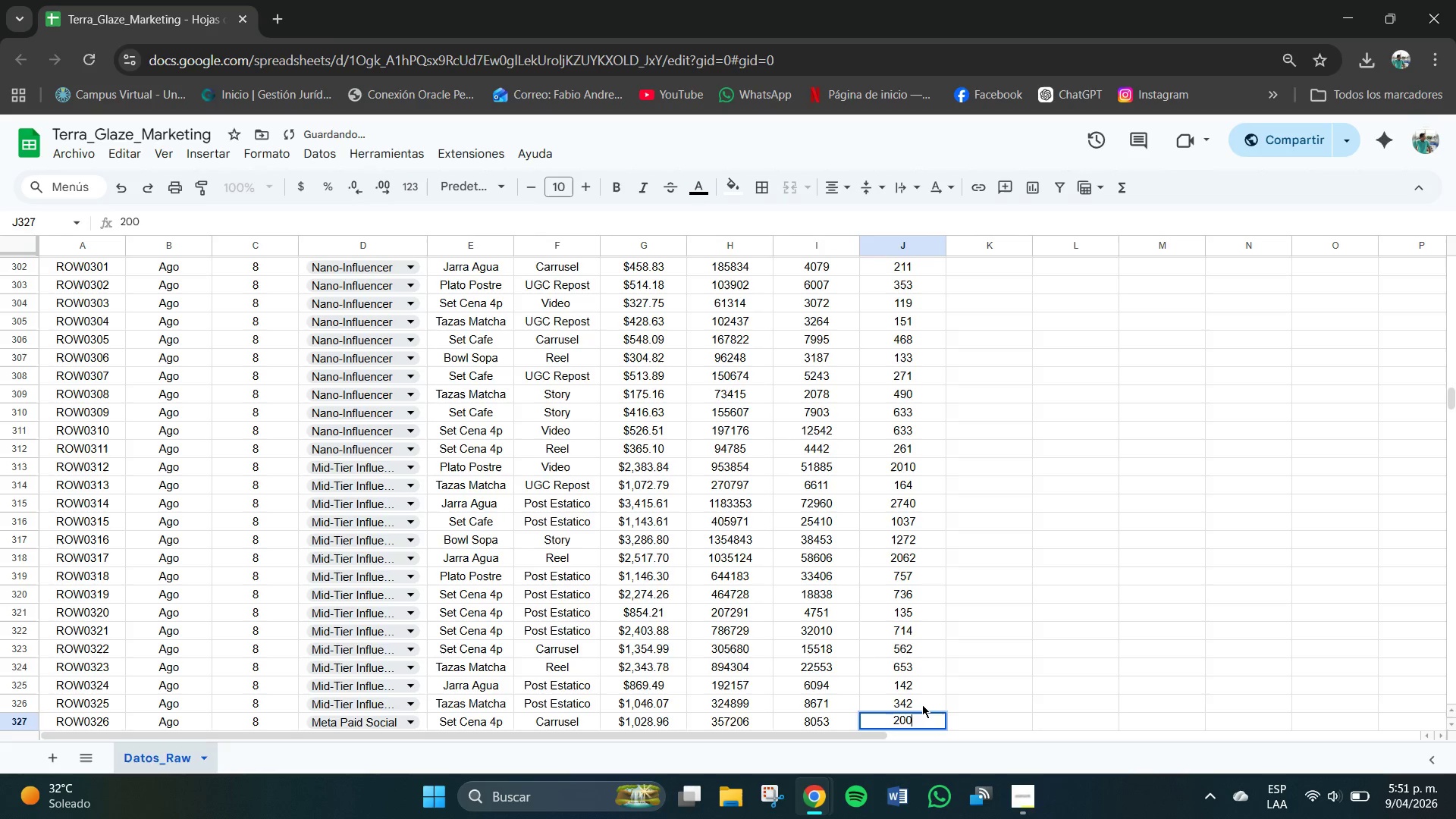 
key(NumpadEnter)
 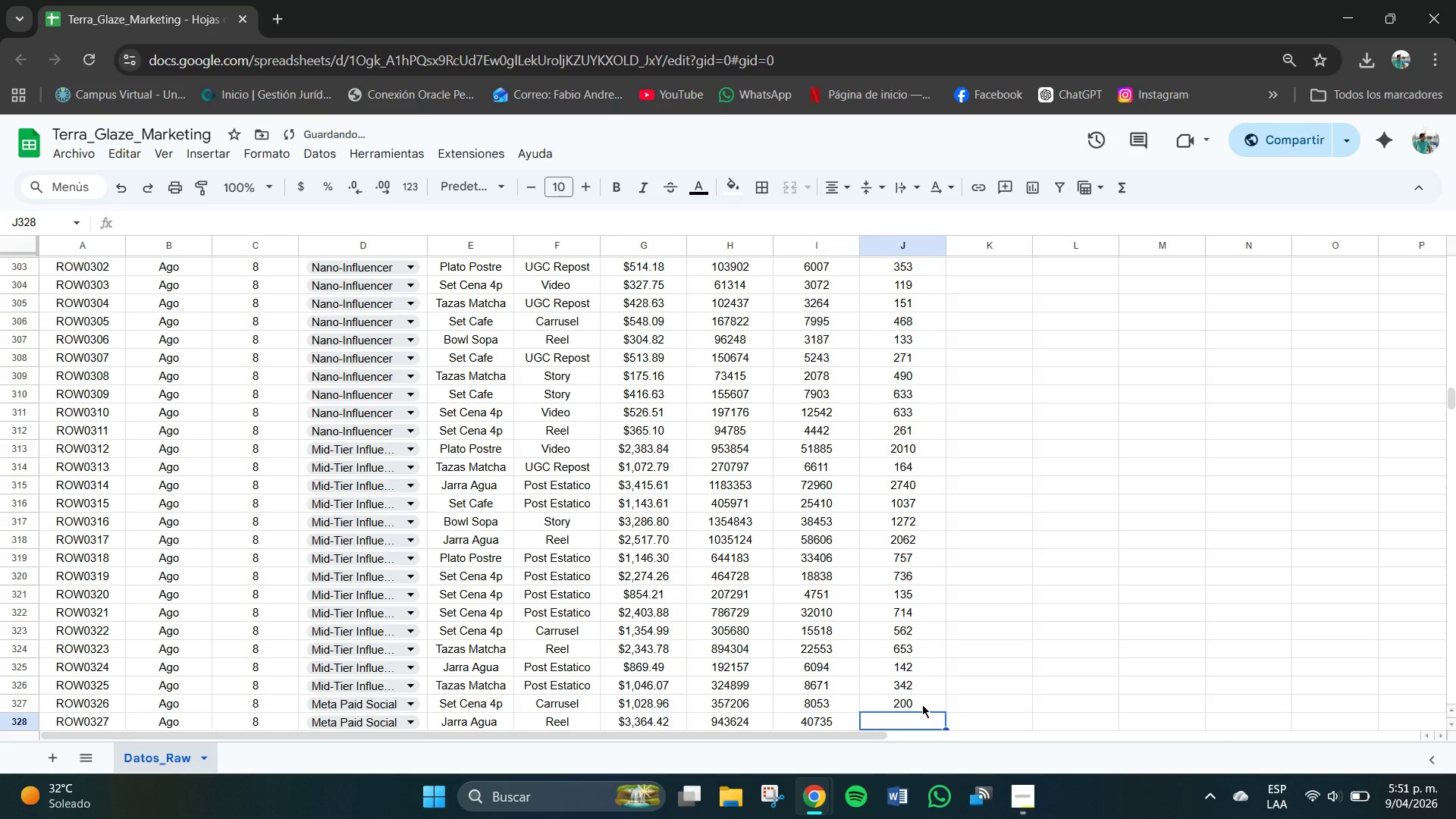 
key(Numpad1)
 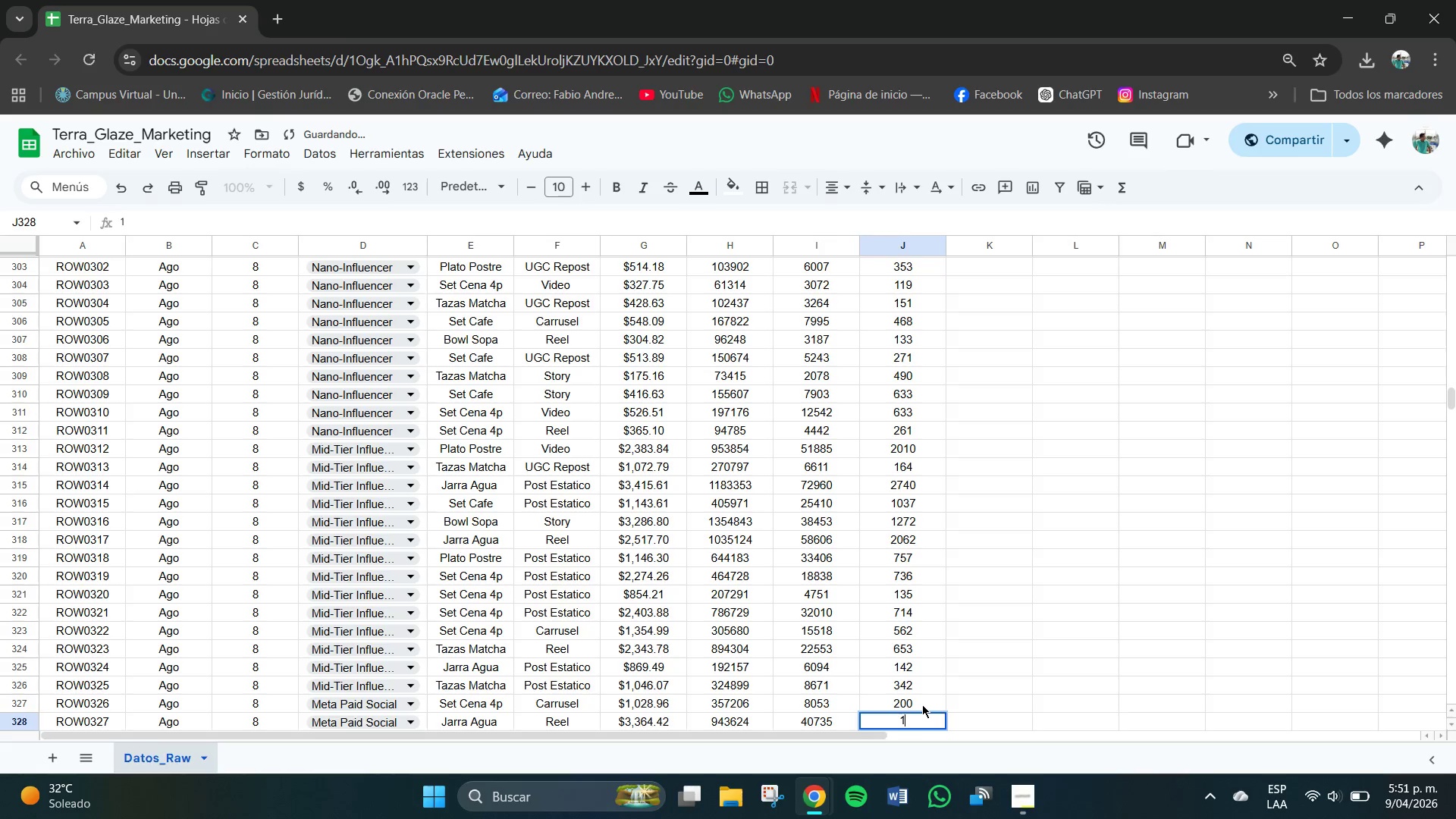 
key(Numpad1)
 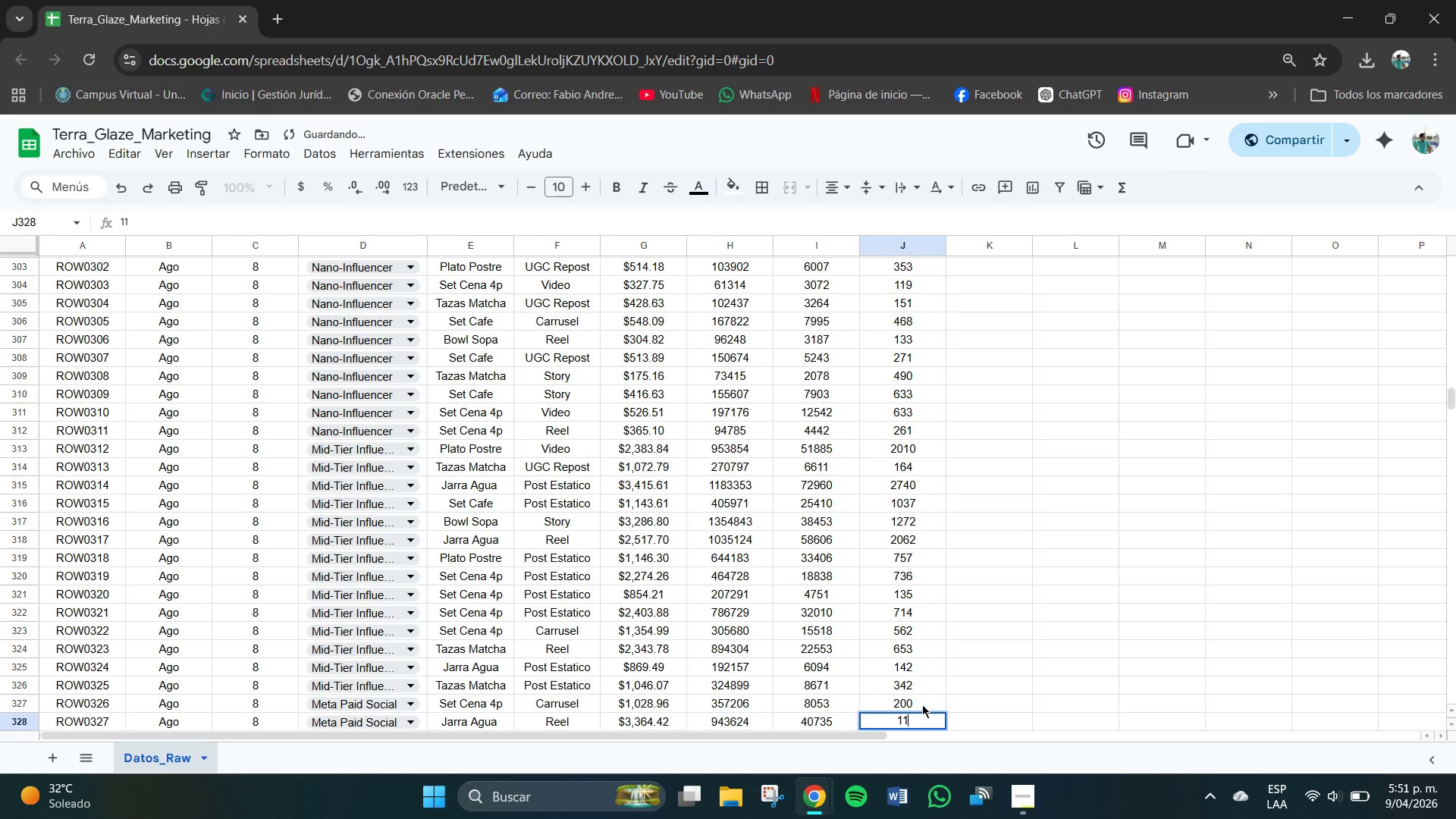 
key(Numpad3)
 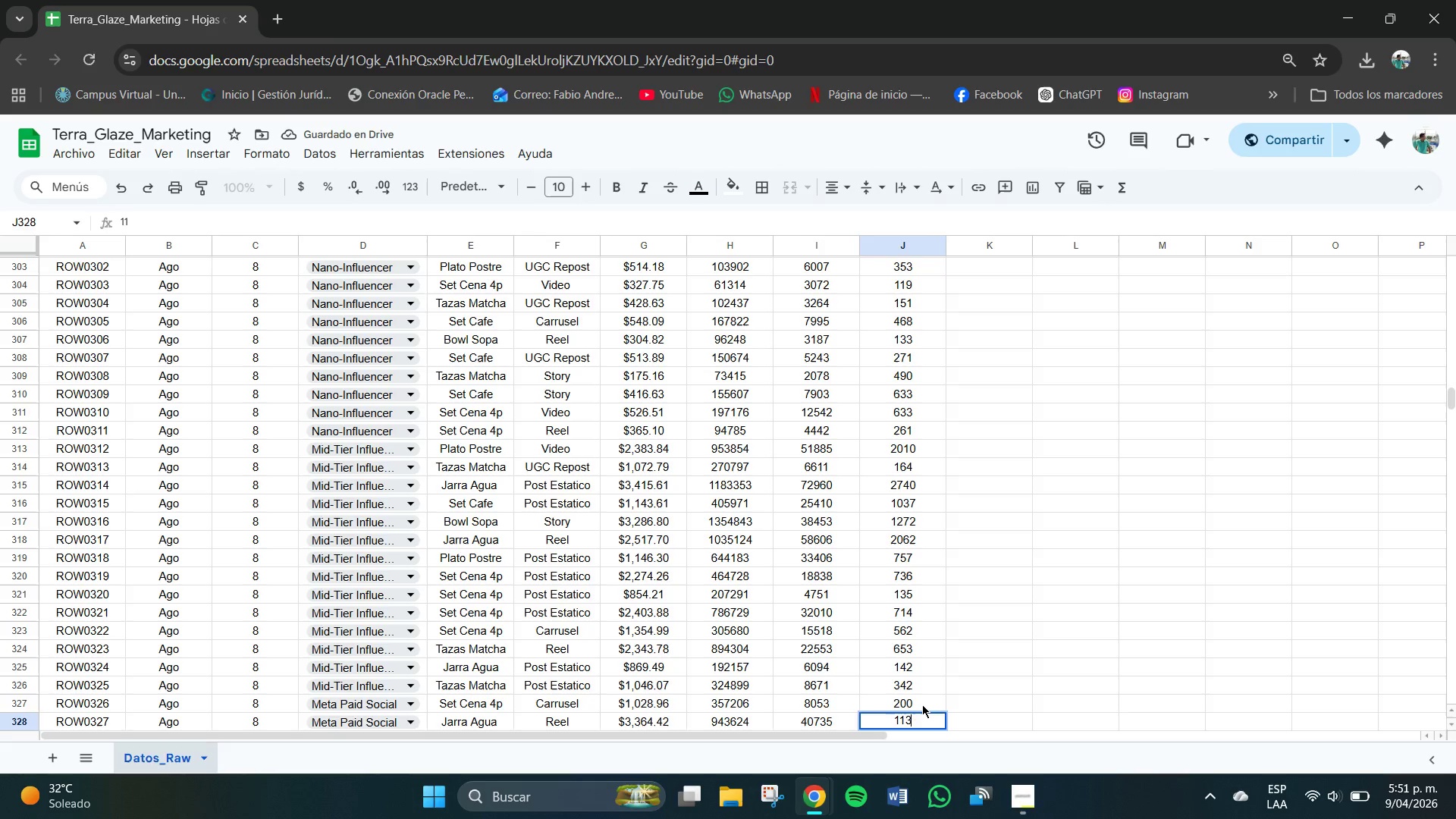 
key(Numpad2)
 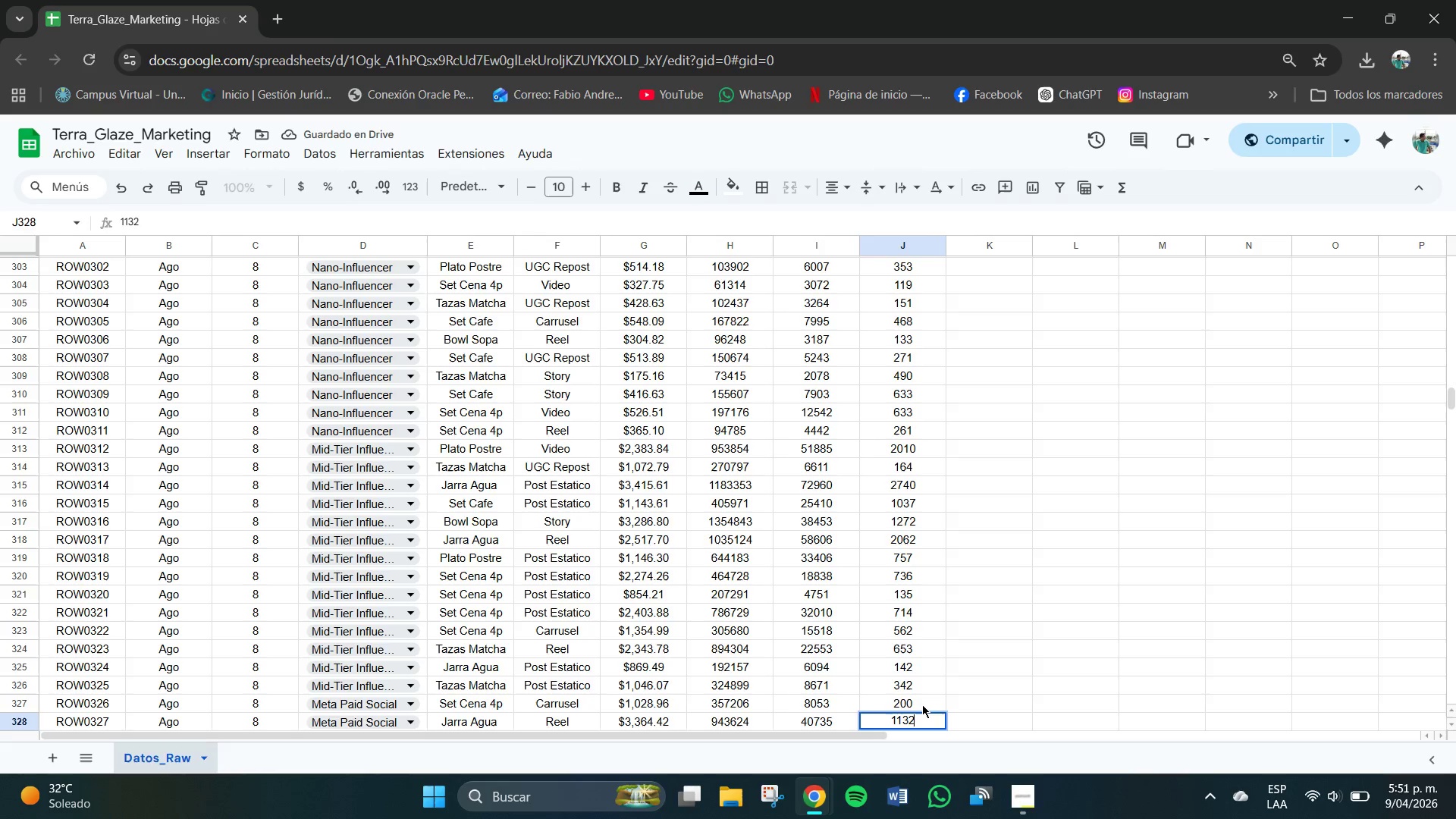 
key(NumpadEnter)
 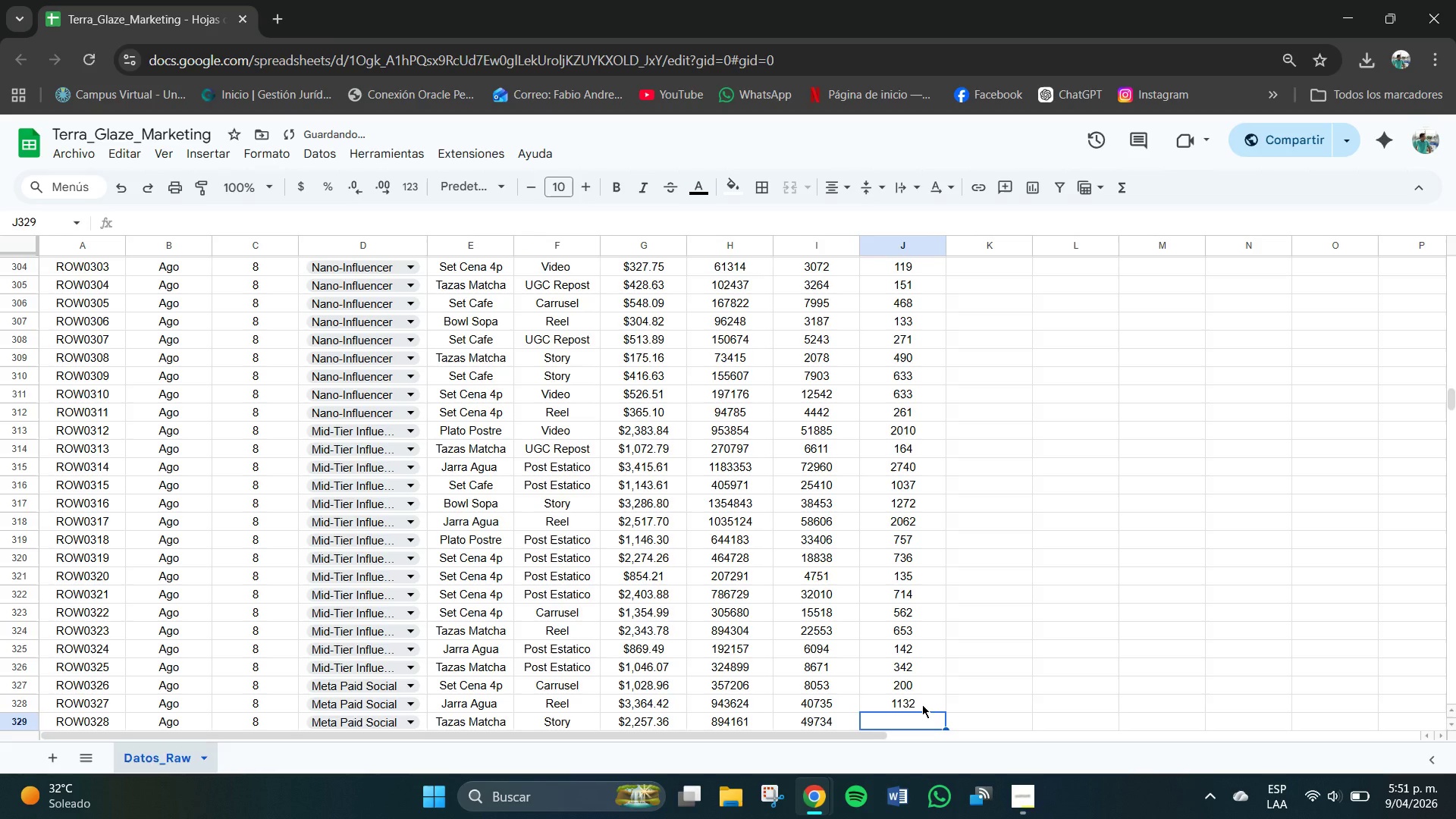 
key(Numpad1)
 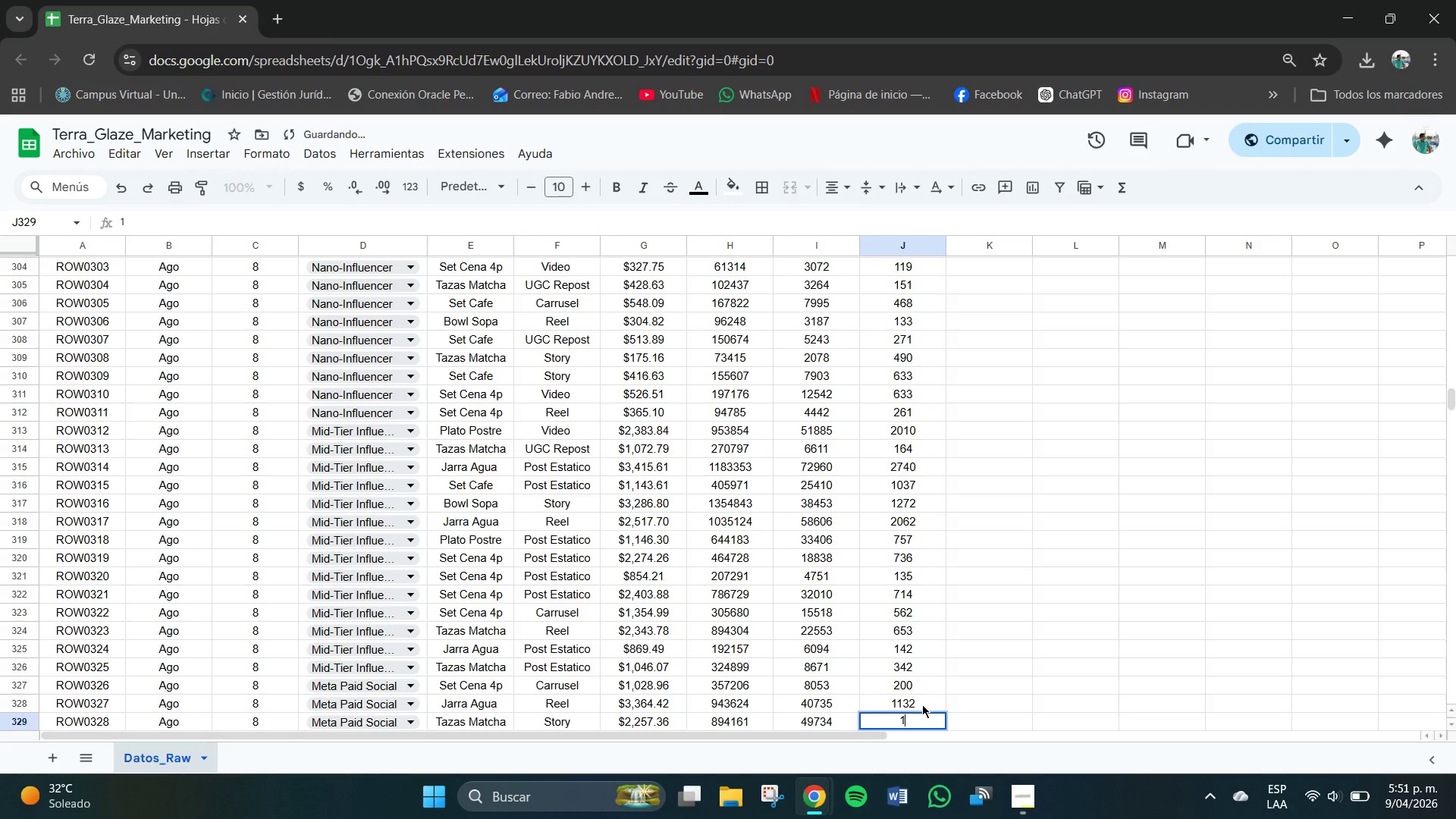 
key(Numpad2)
 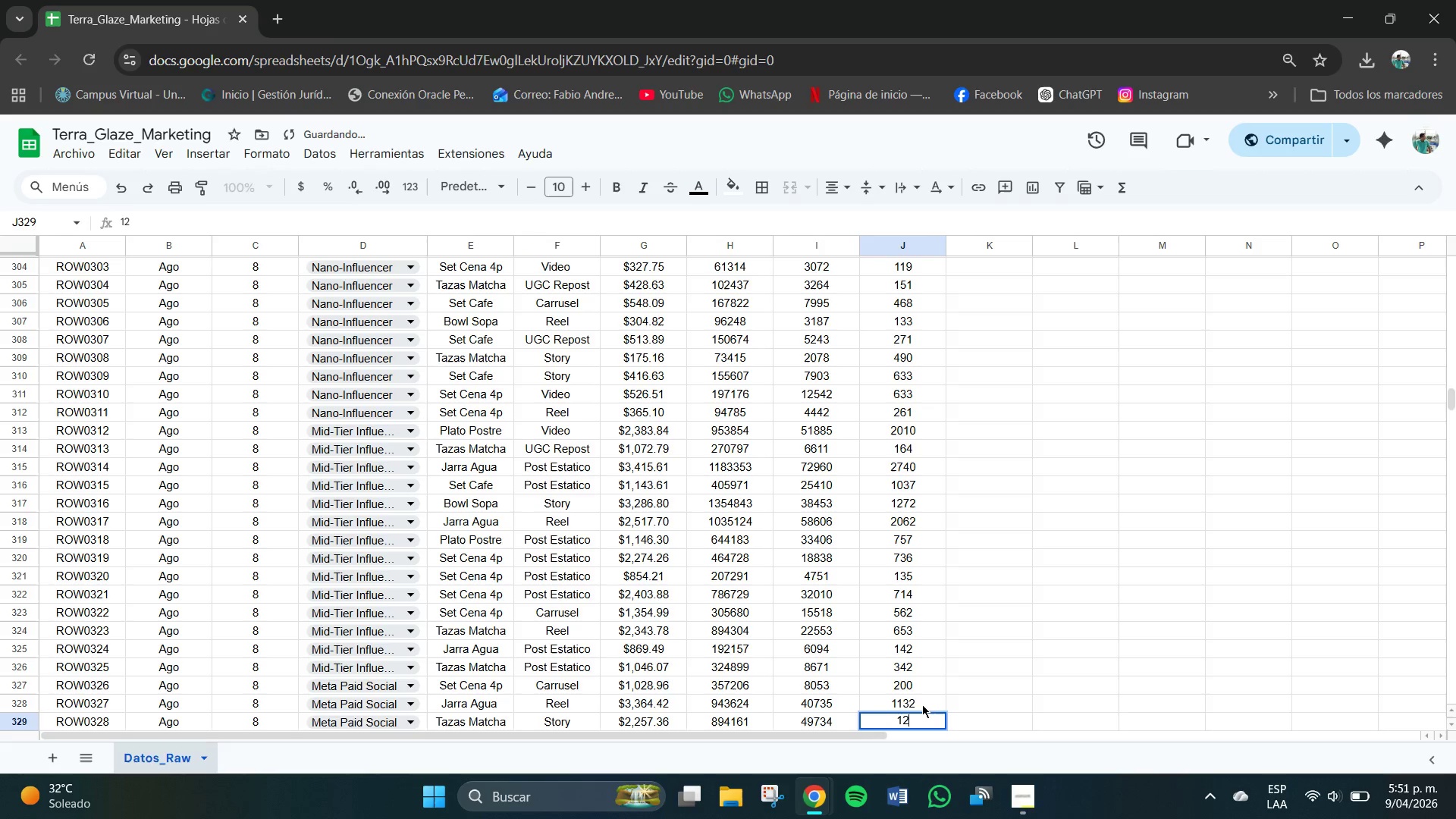 
key(Numpad4)
 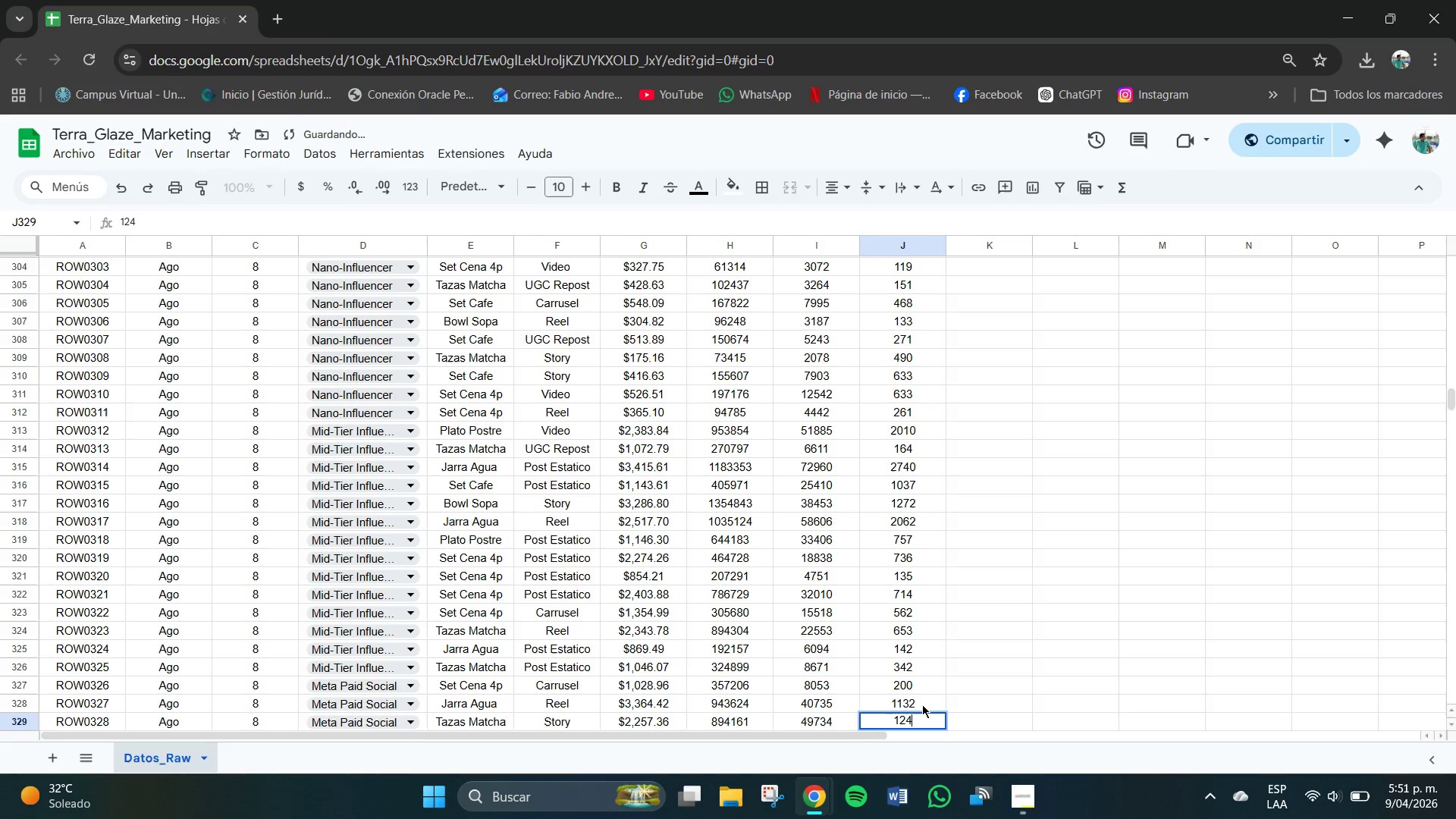 
key(Numpad7)
 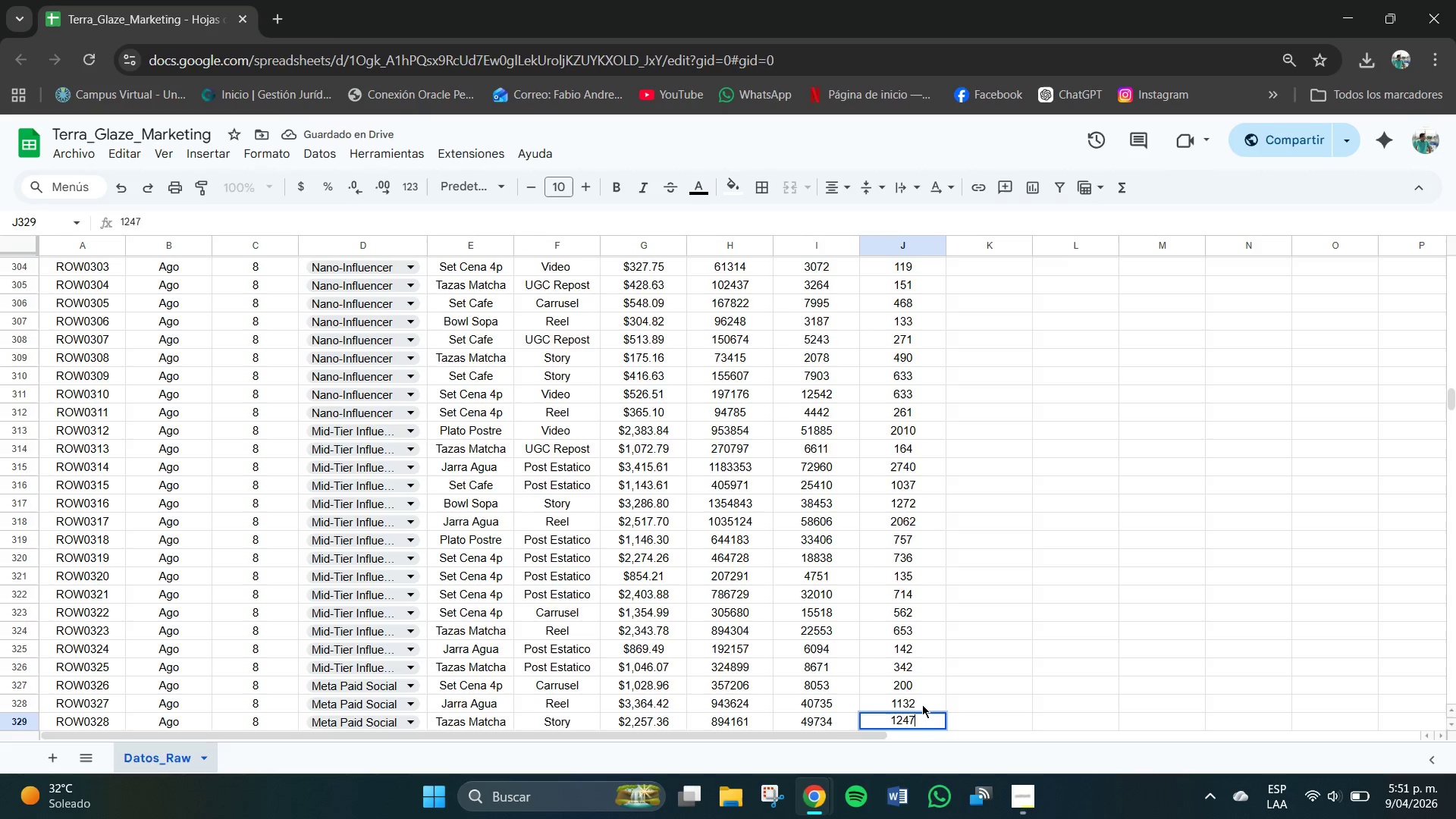 
key(NumpadEnter)
 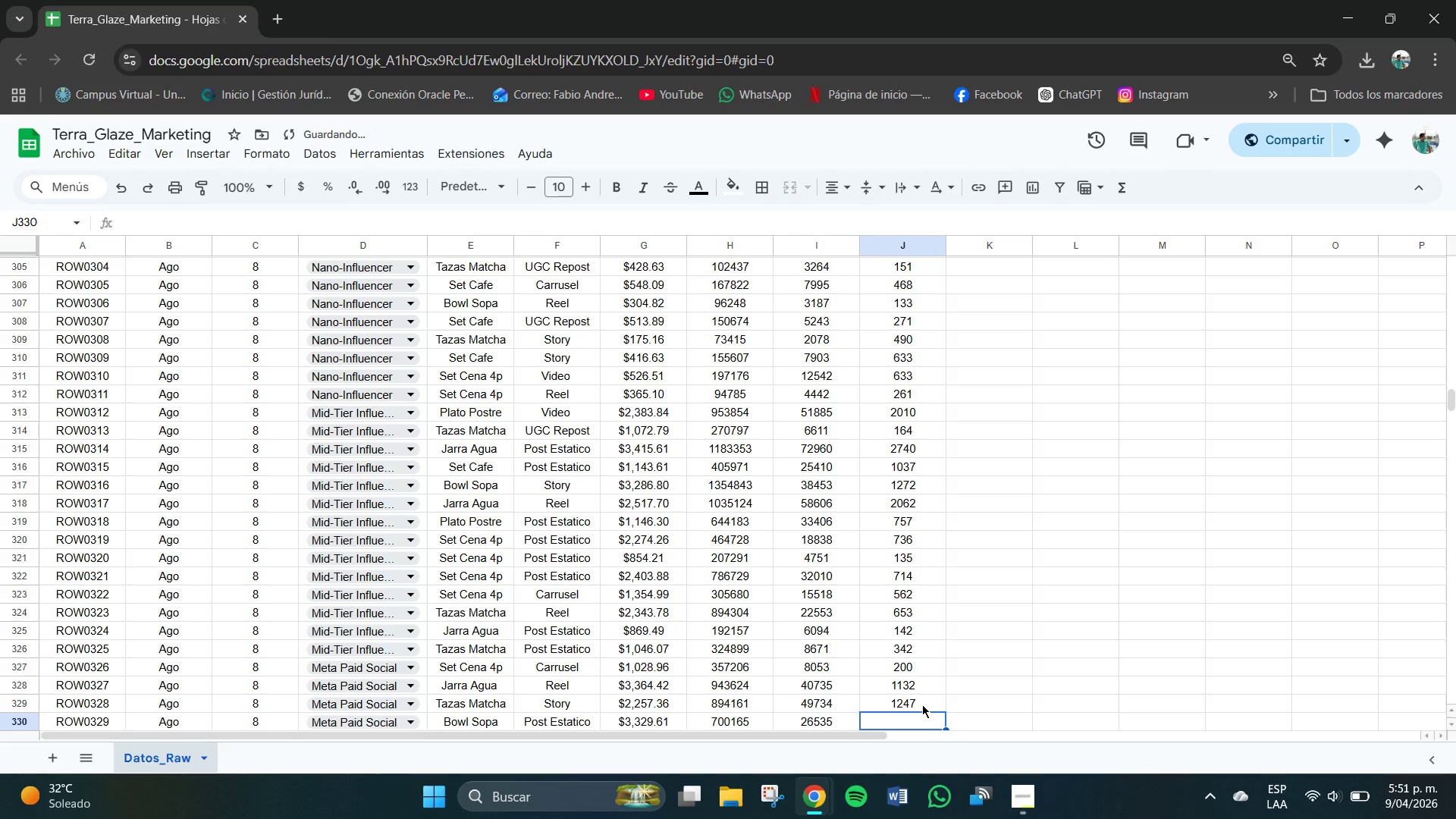 
key(Numpad7)
 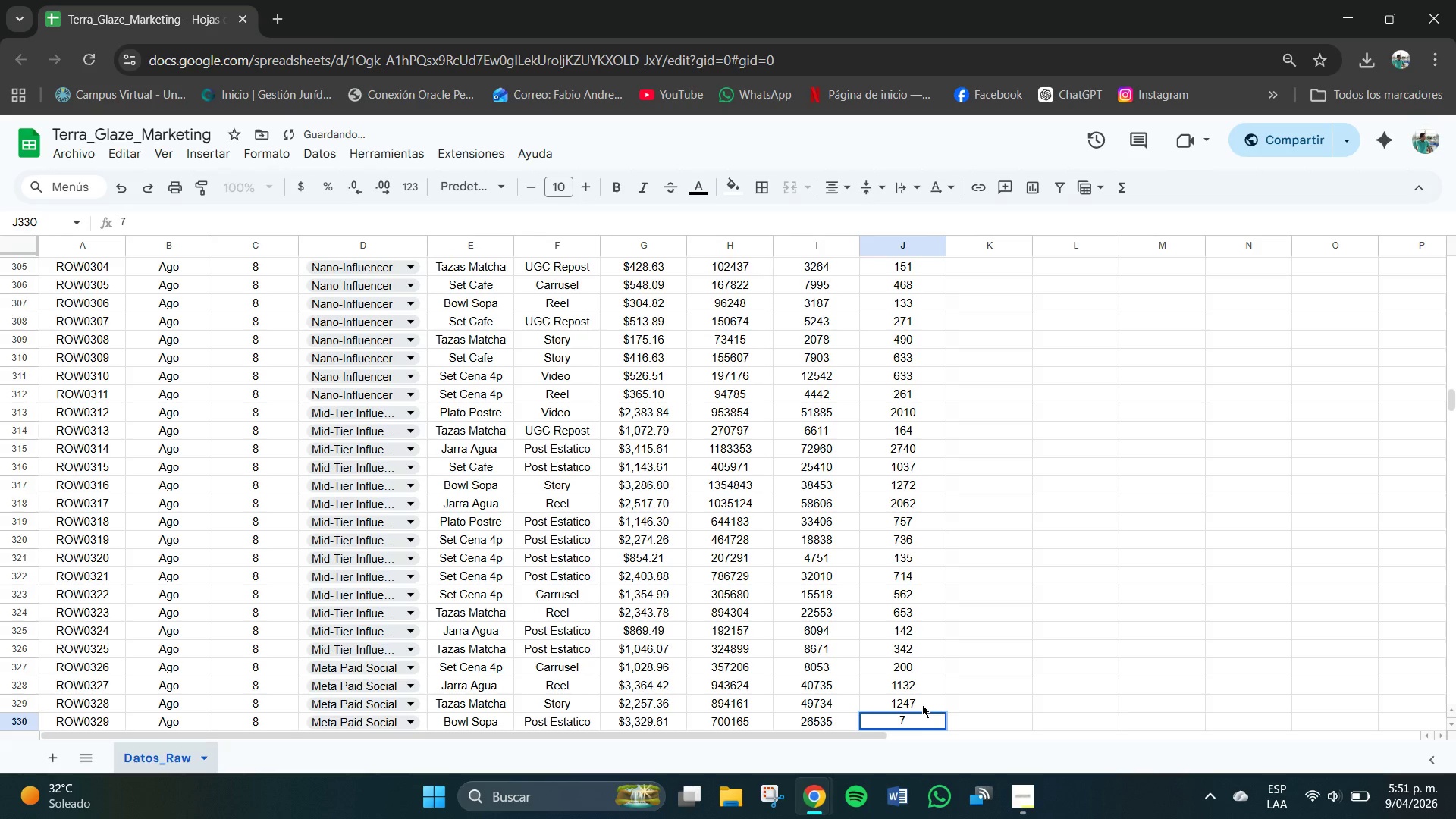 
key(Numpad8)
 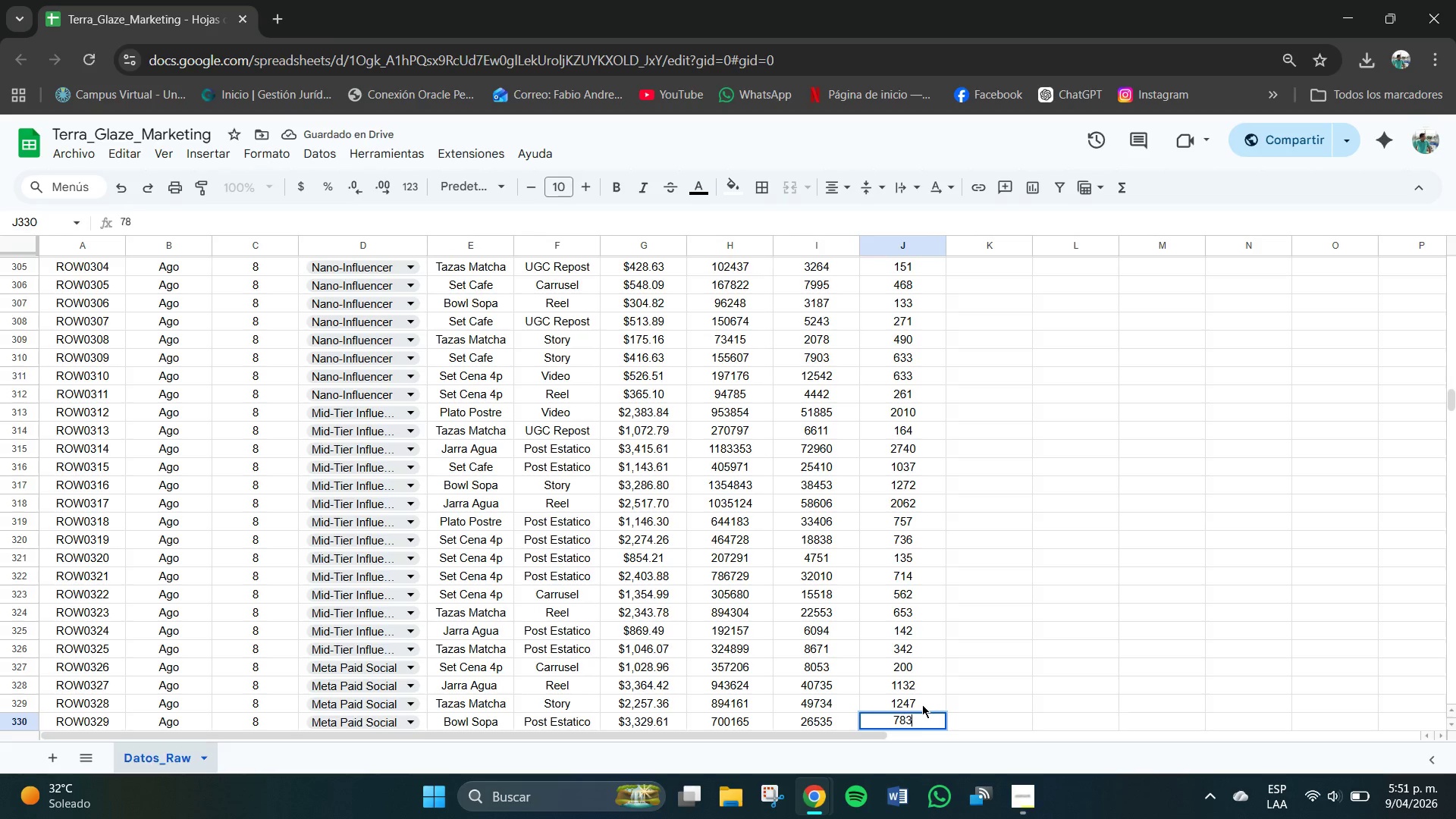 
key(Numpad3)
 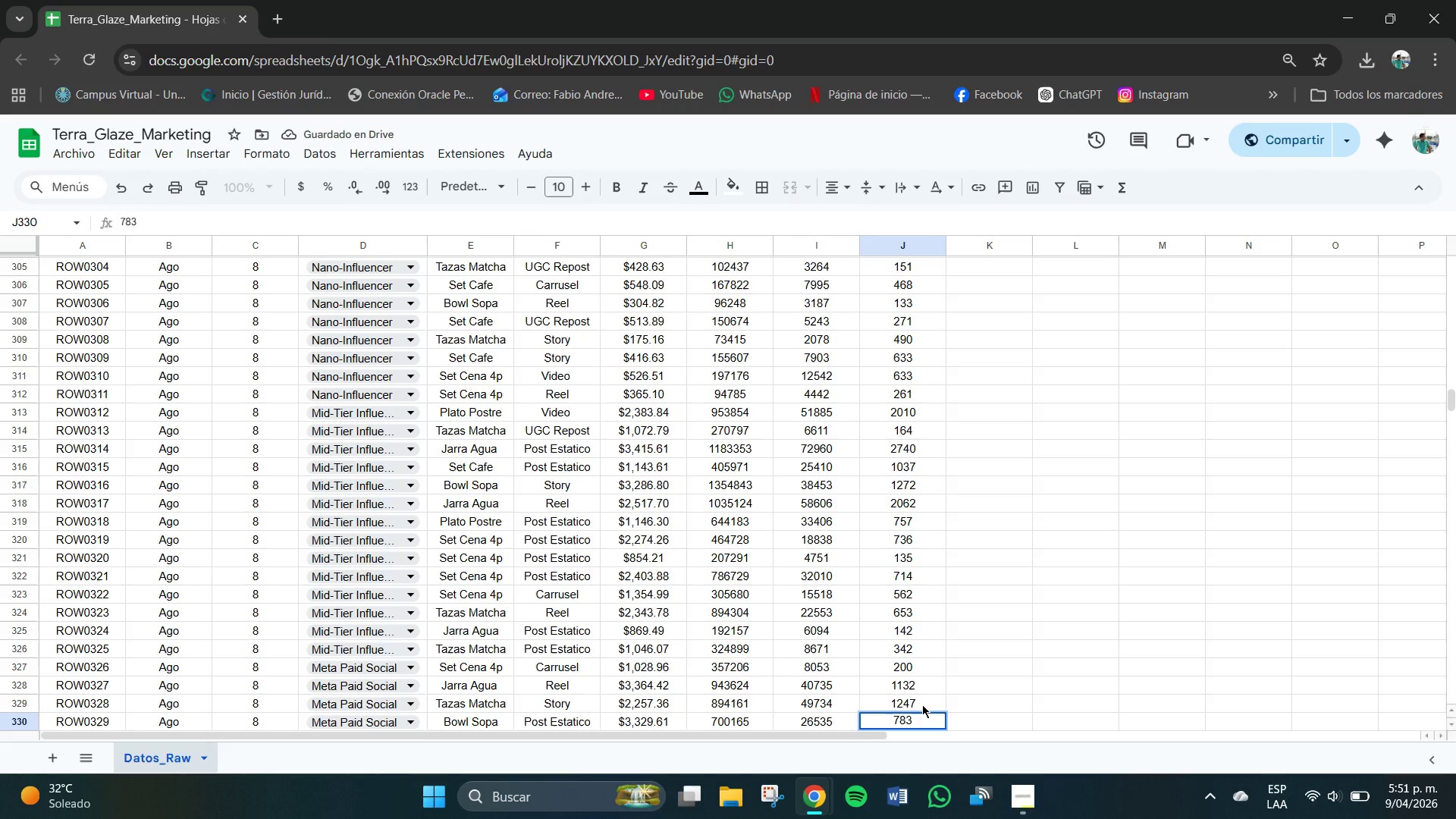 
key(NumpadEnter)
 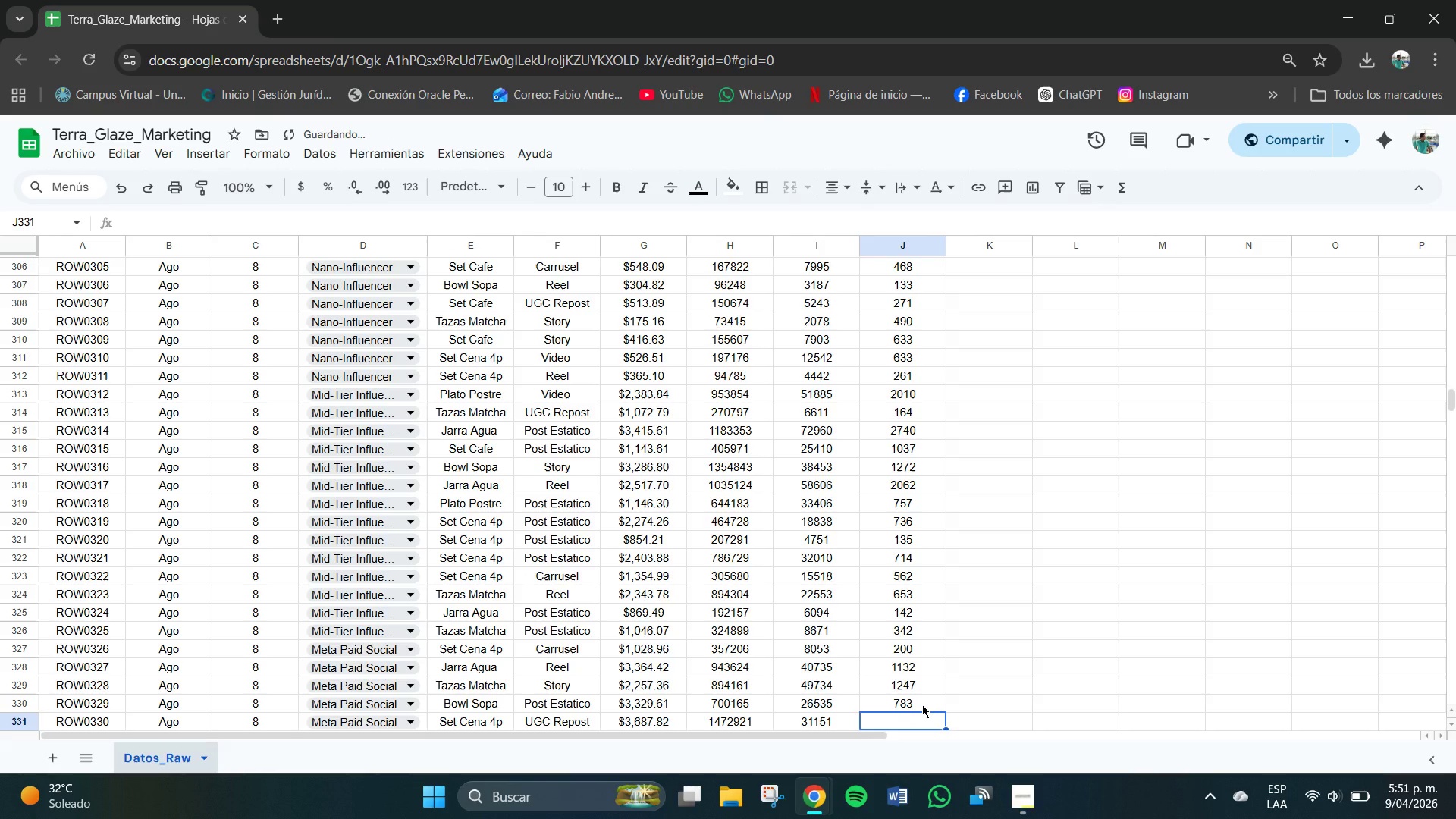 
key(Numpad6)
 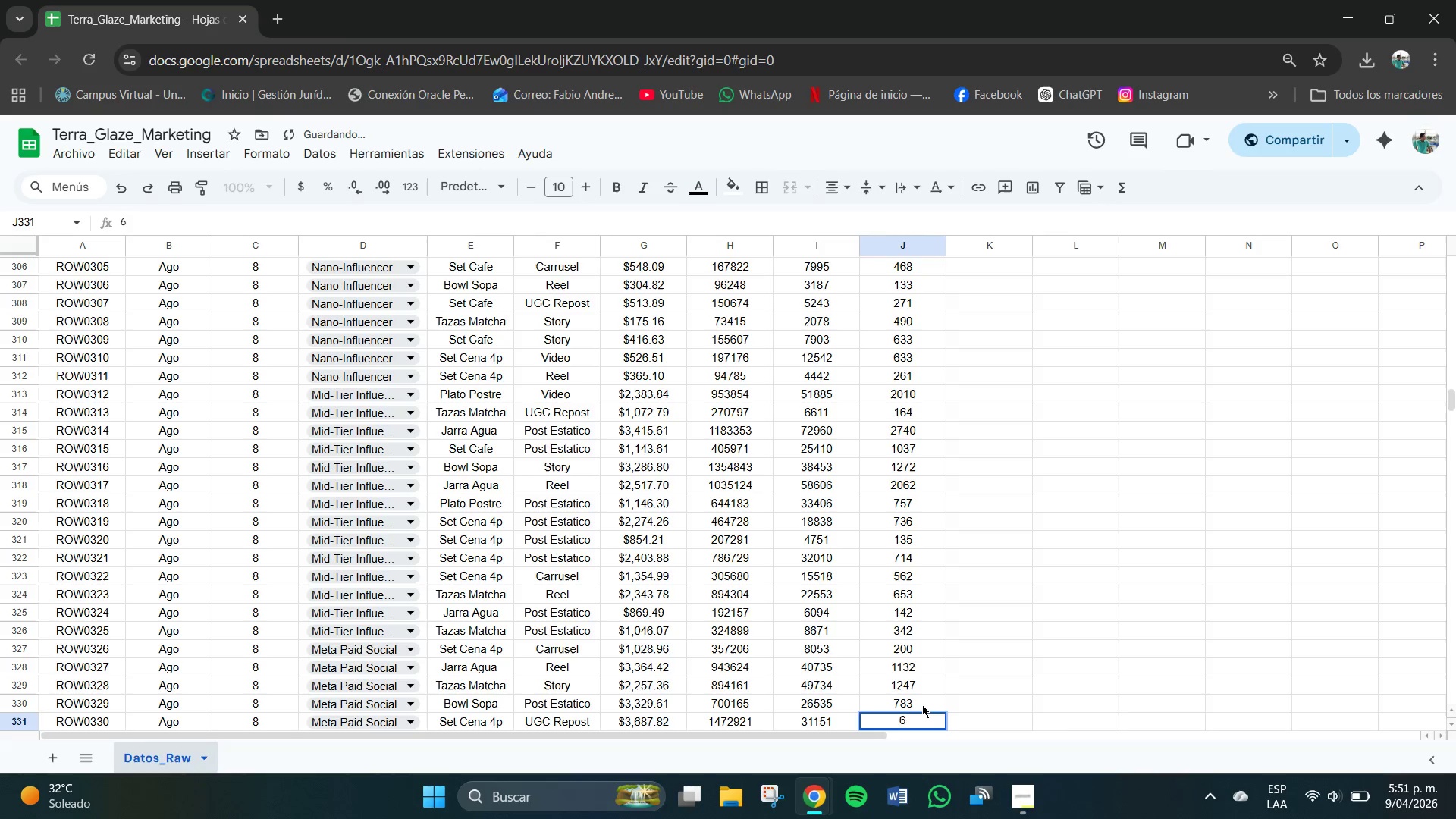 
key(Numpad5)
 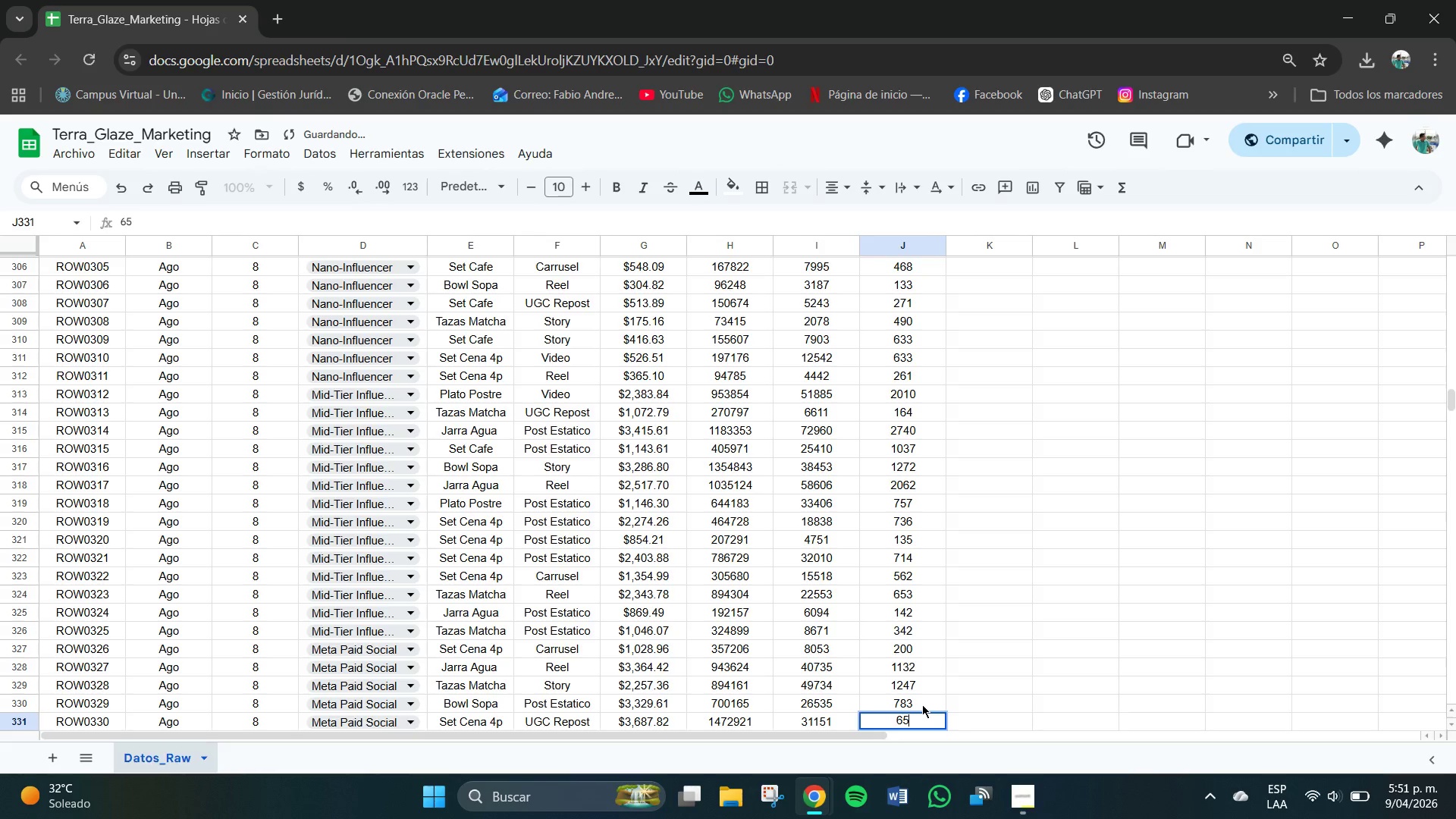 
key(Numpad2)
 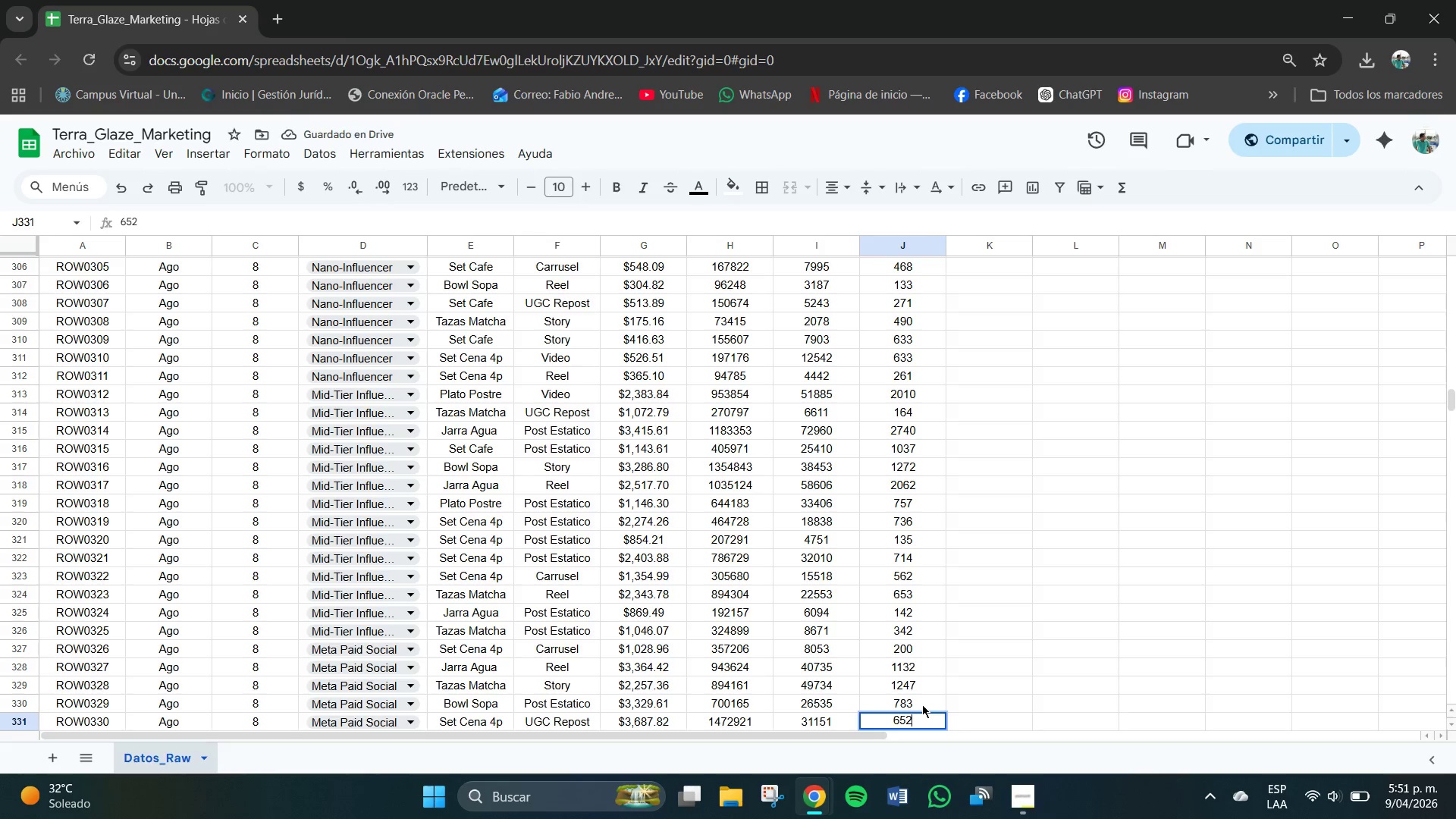 
key(NumpadEnter)
 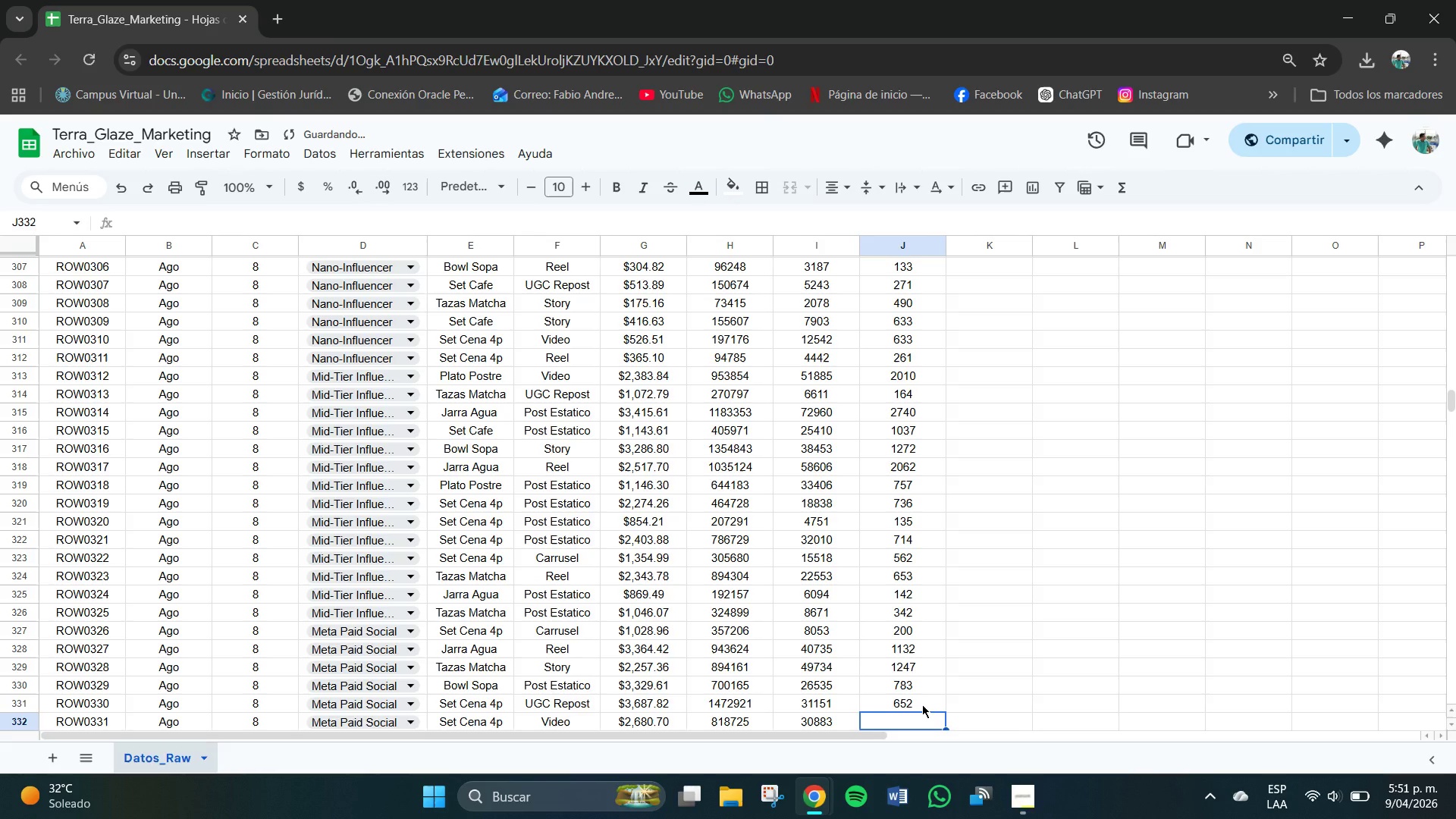 
key(Numpad6)
 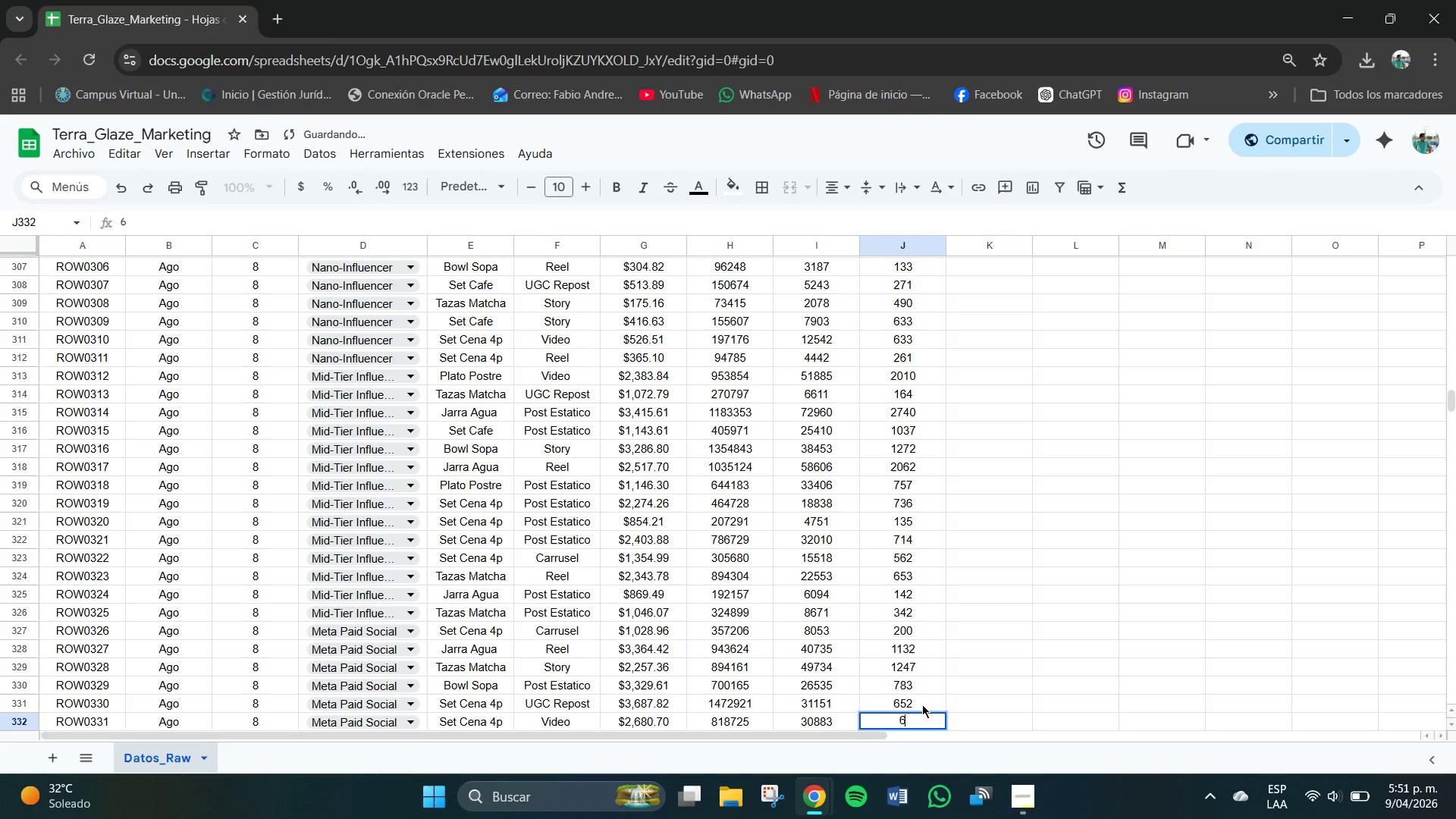 
key(Numpad5)
 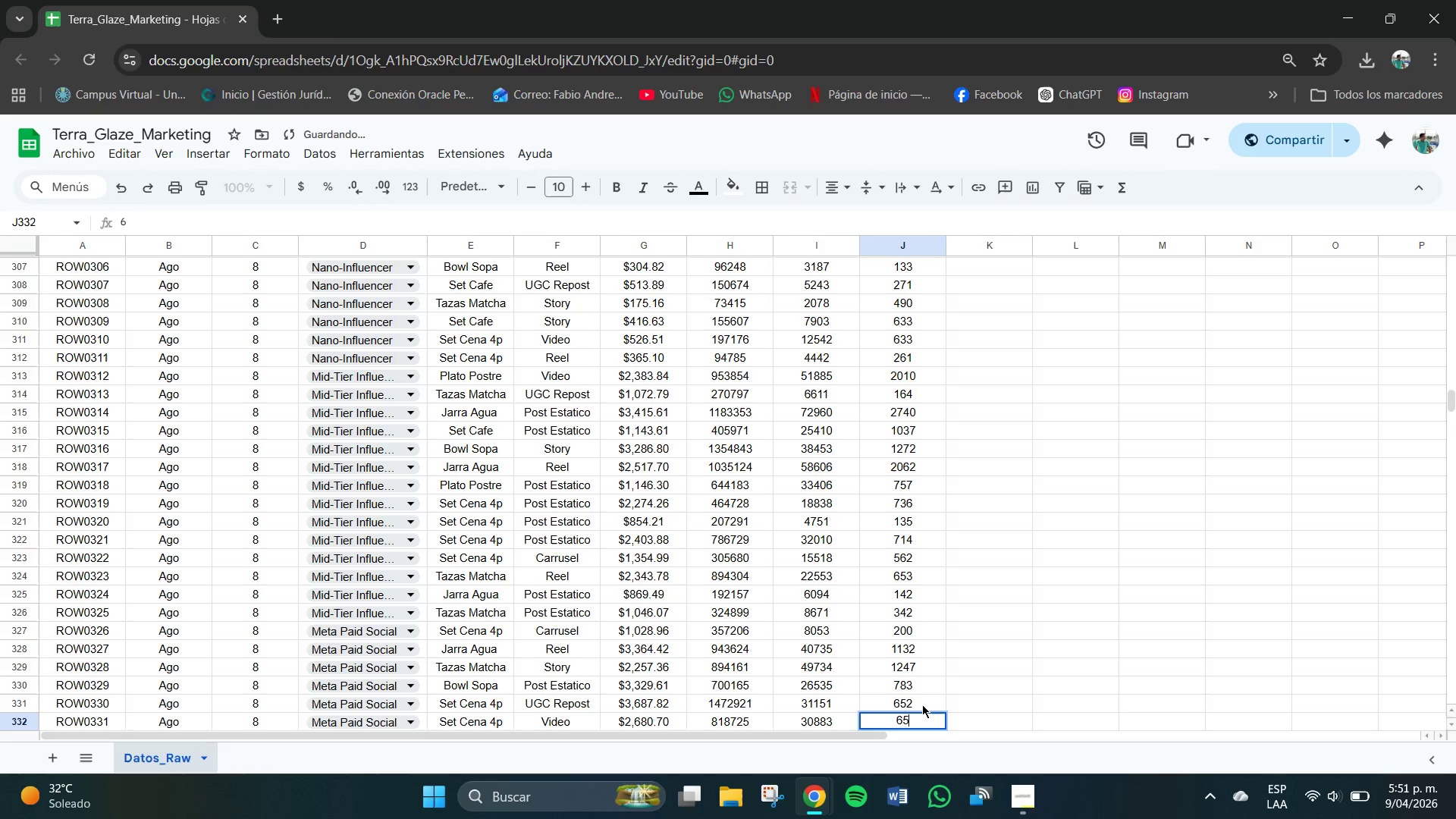 
key(Numpad8)
 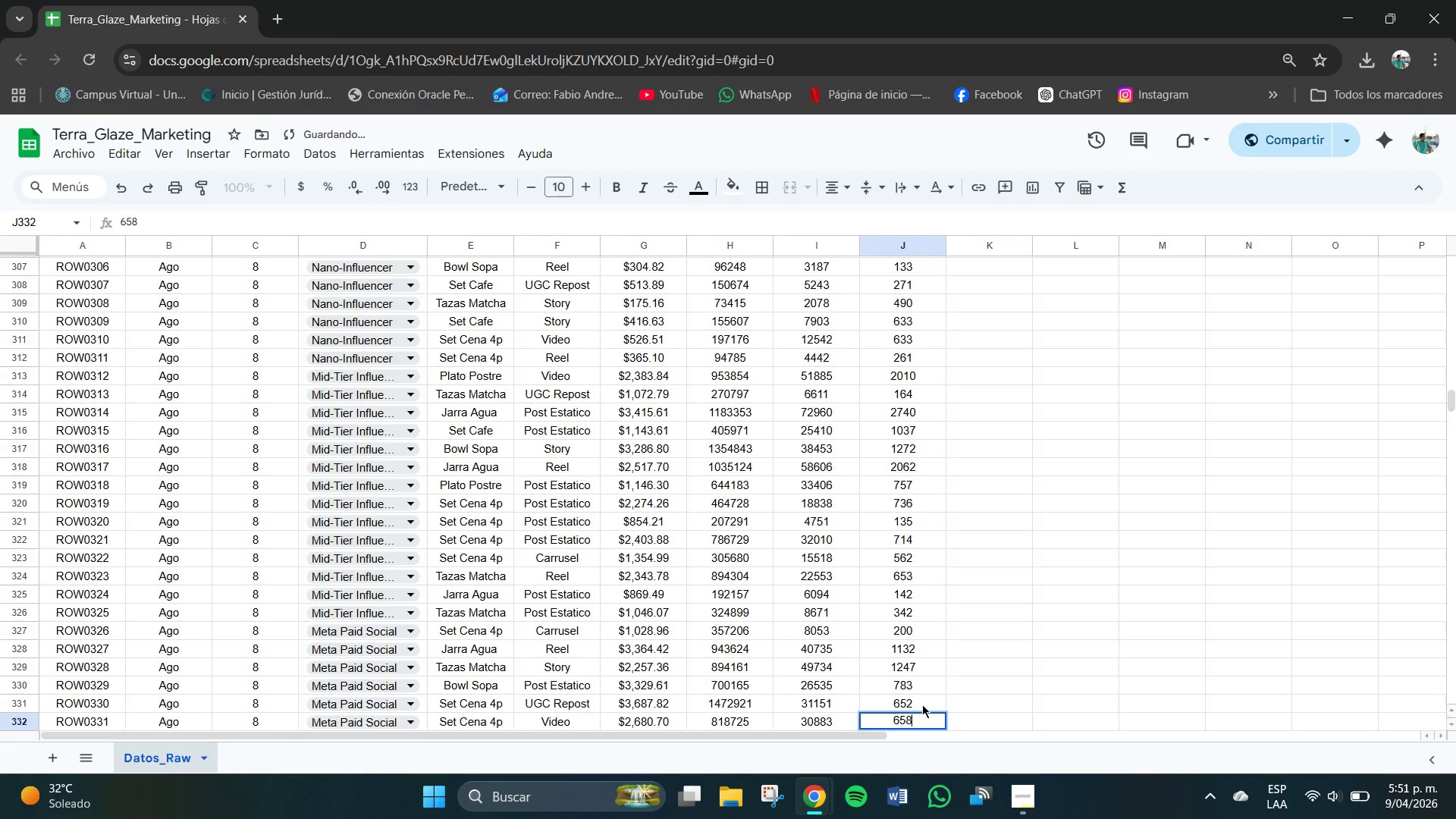 
key(NumpadEnter)
 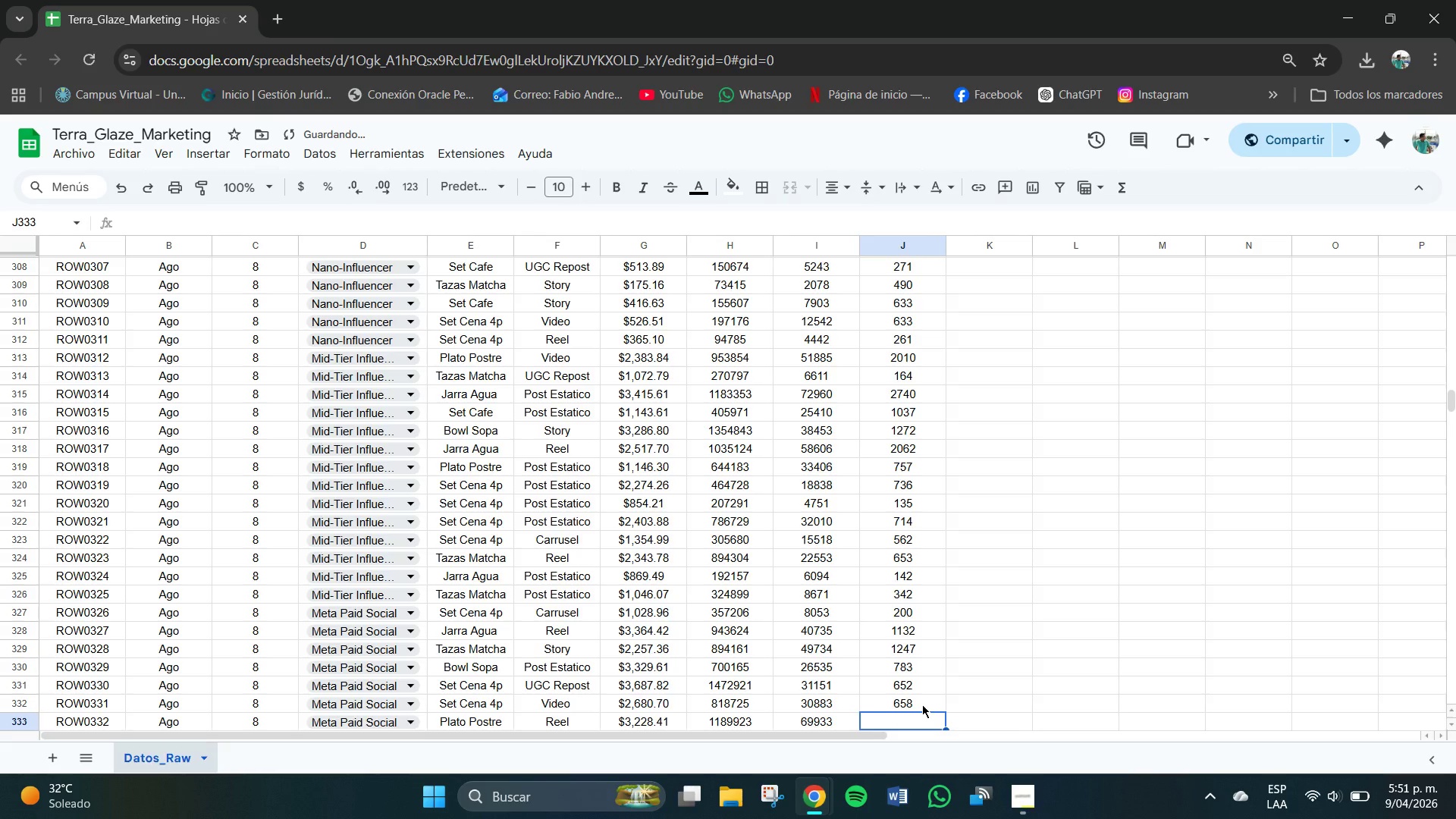 
key(Numpad1)
 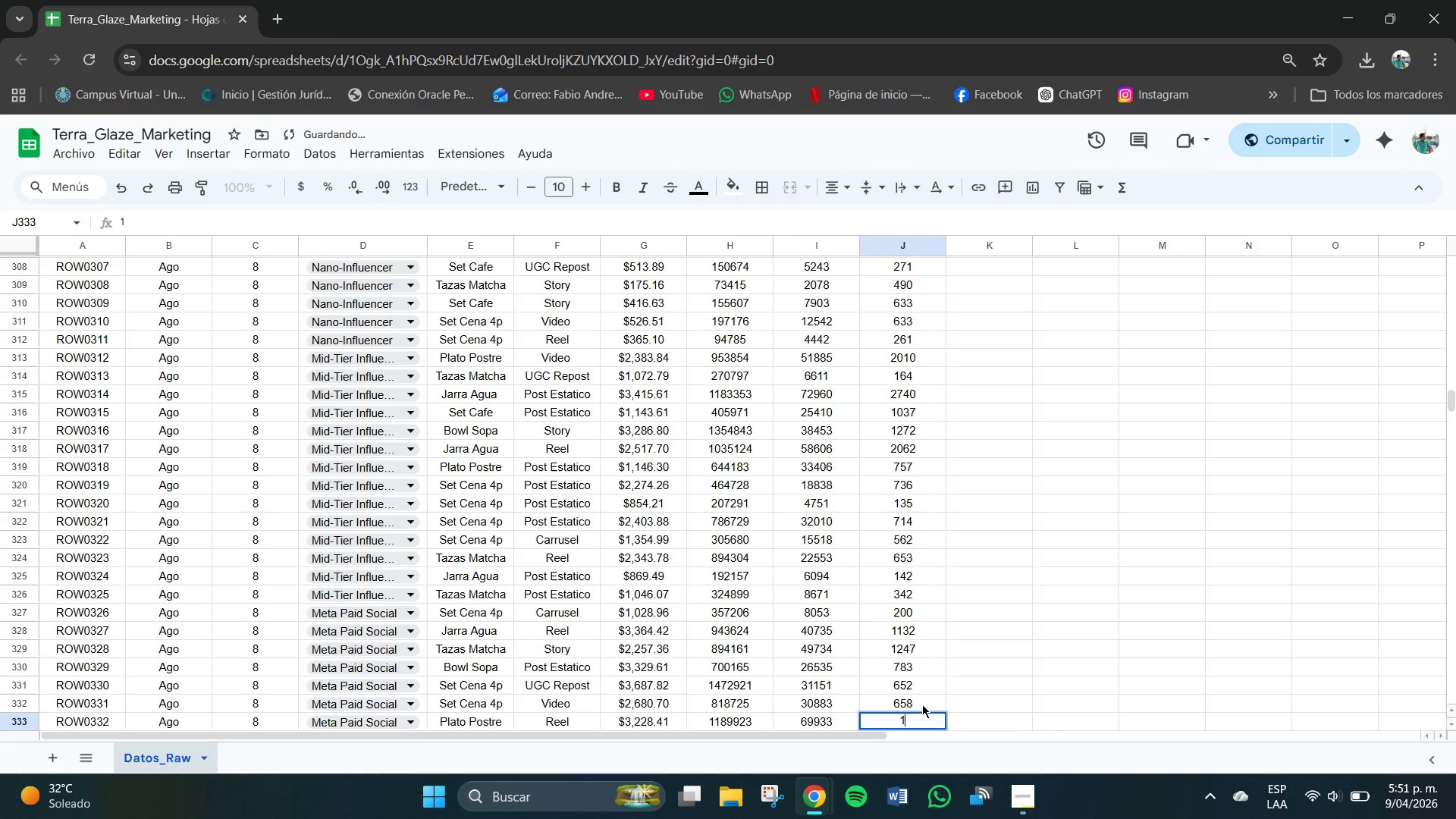 
key(Numpad9)
 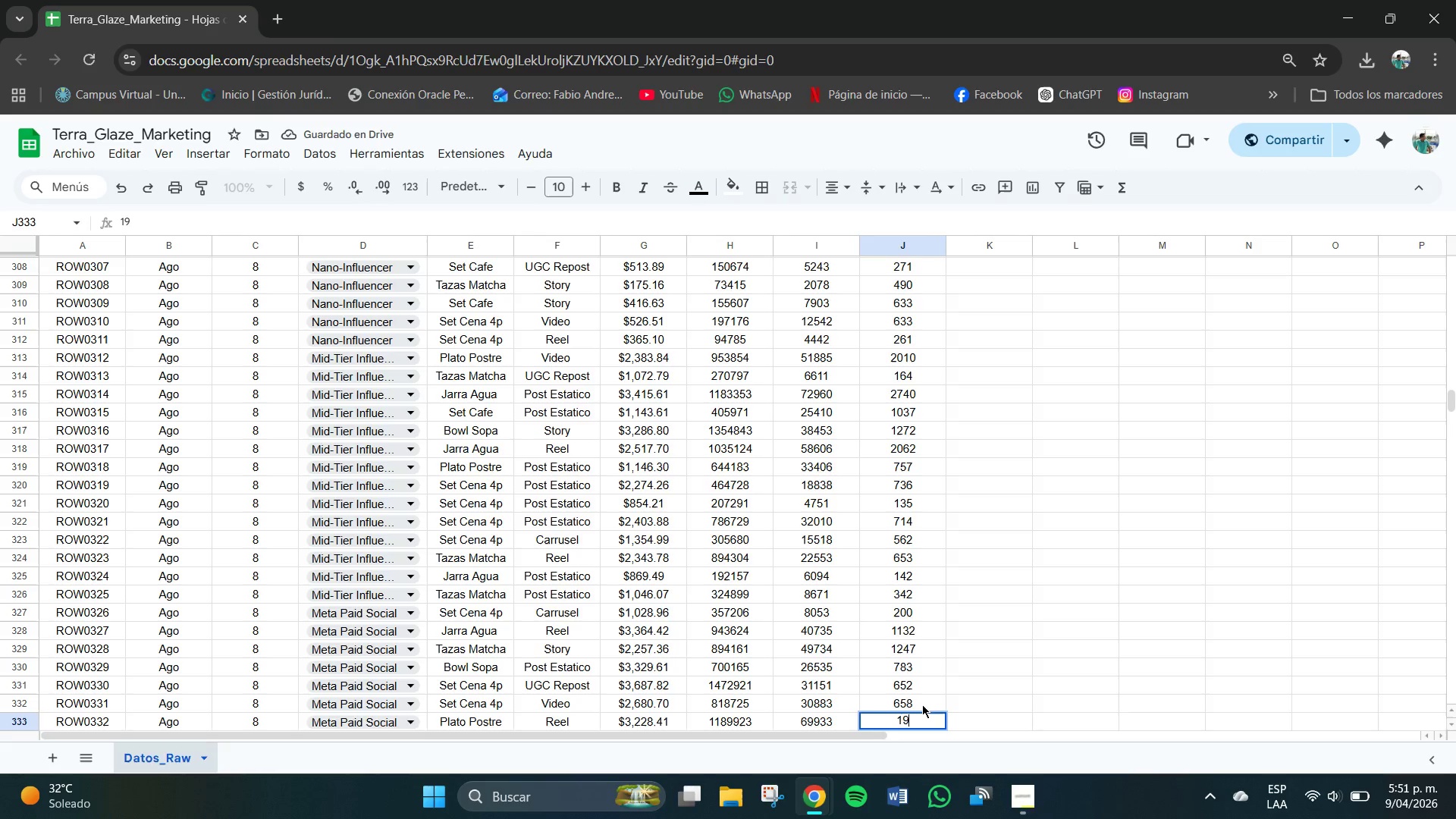 
key(Numpad5)
 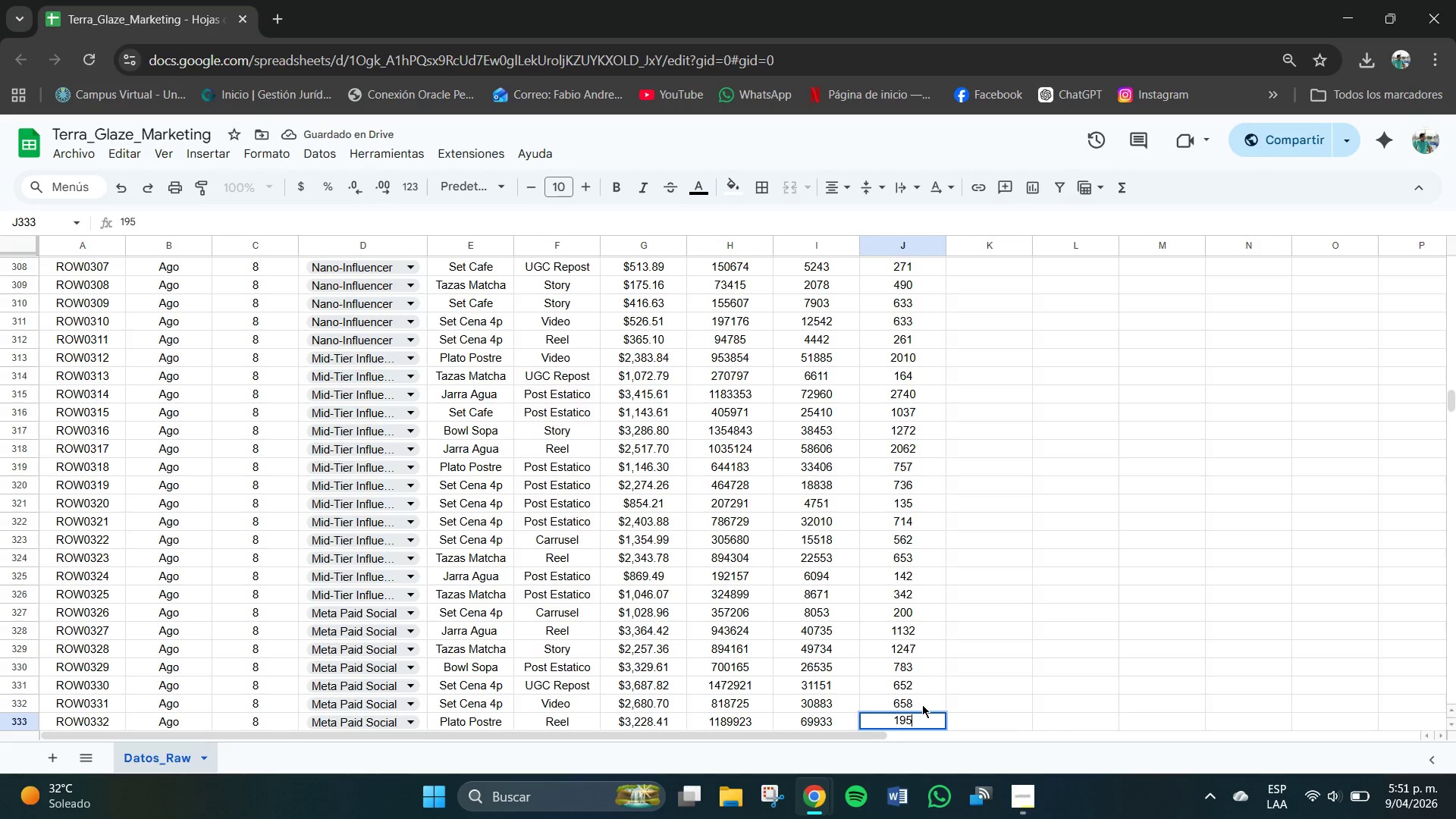 
key(Numpad7)
 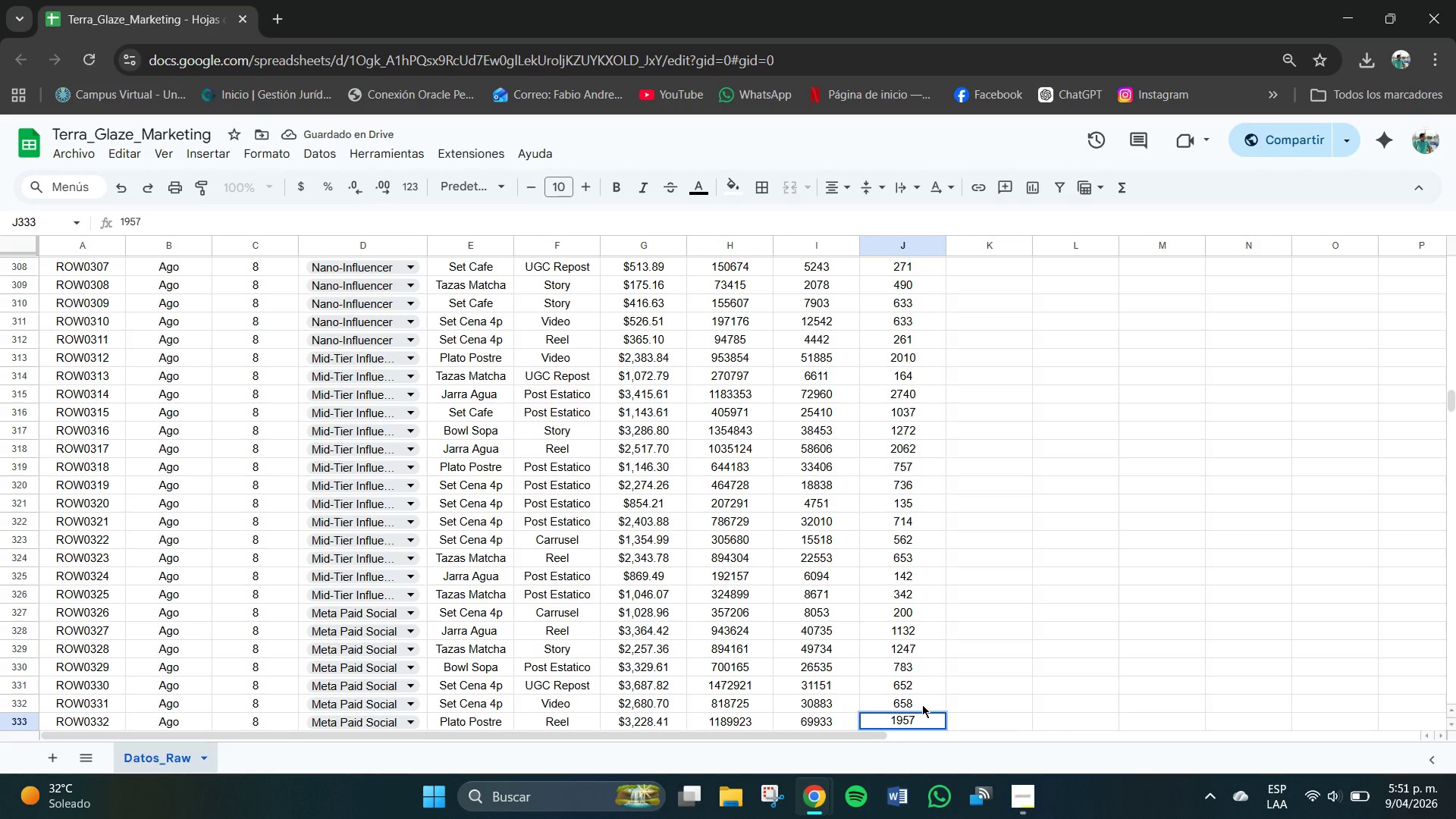 
key(NumpadEnter)
 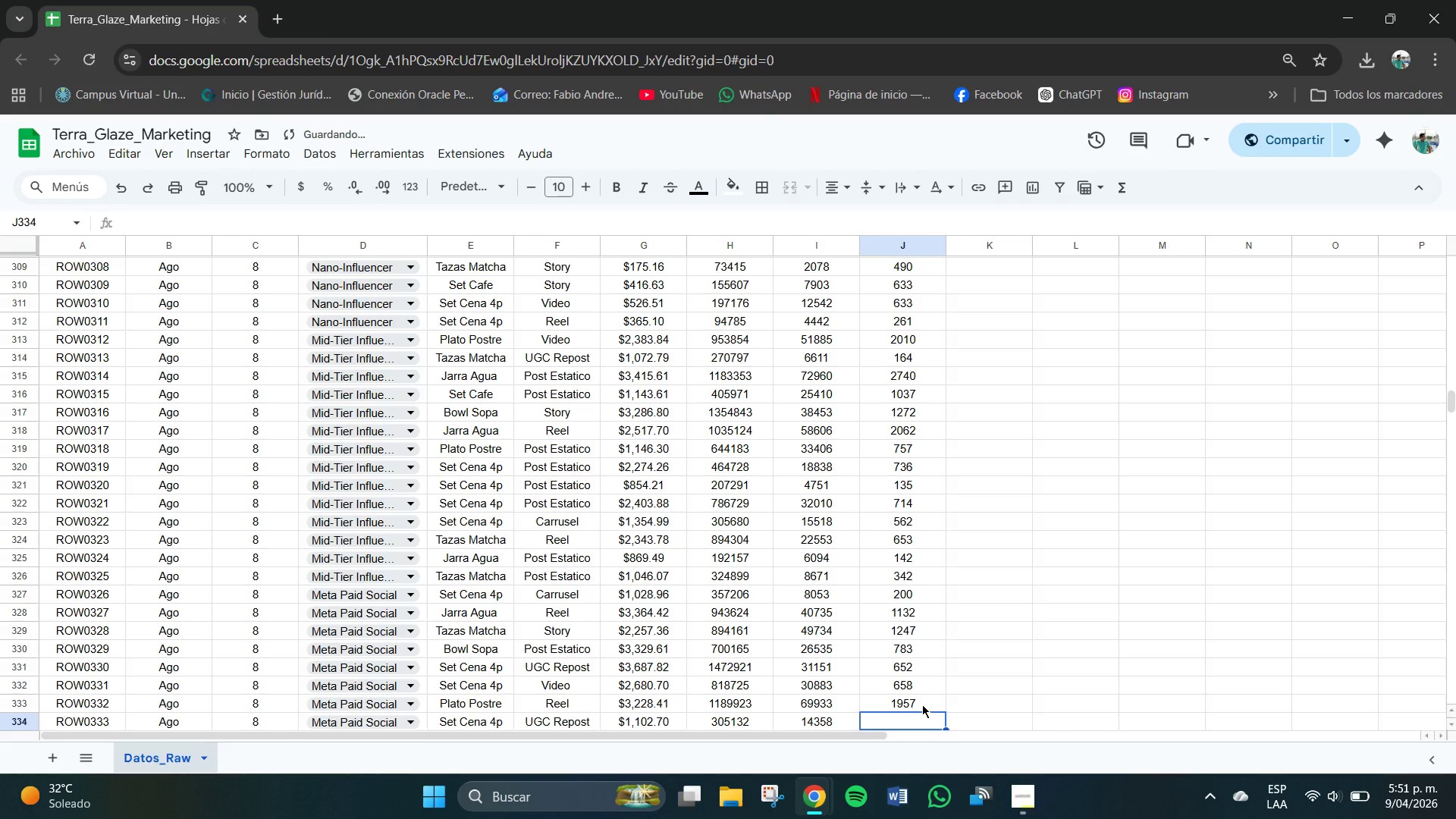 
key(Numpad3)
 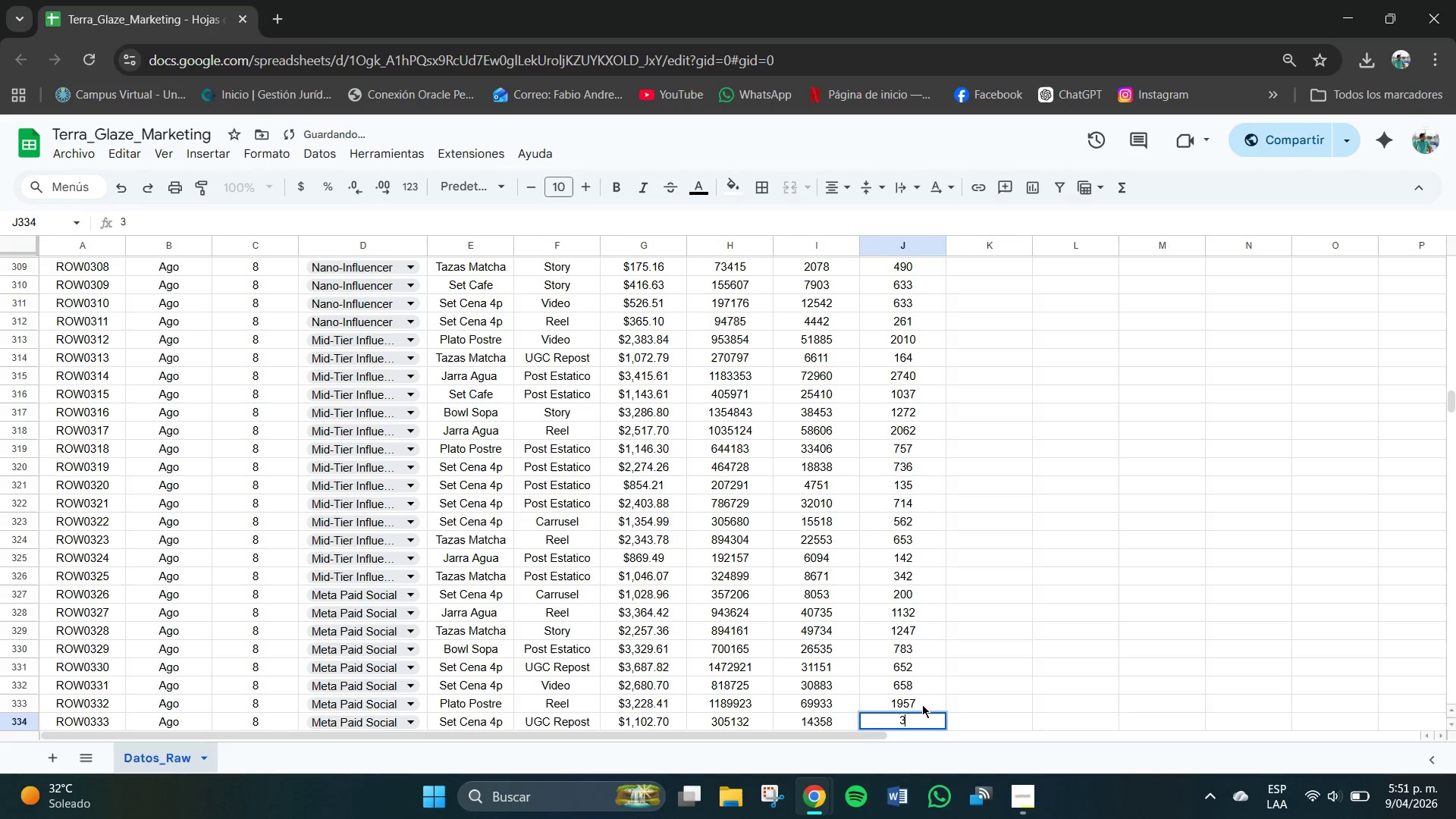 
key(Numpad6)
 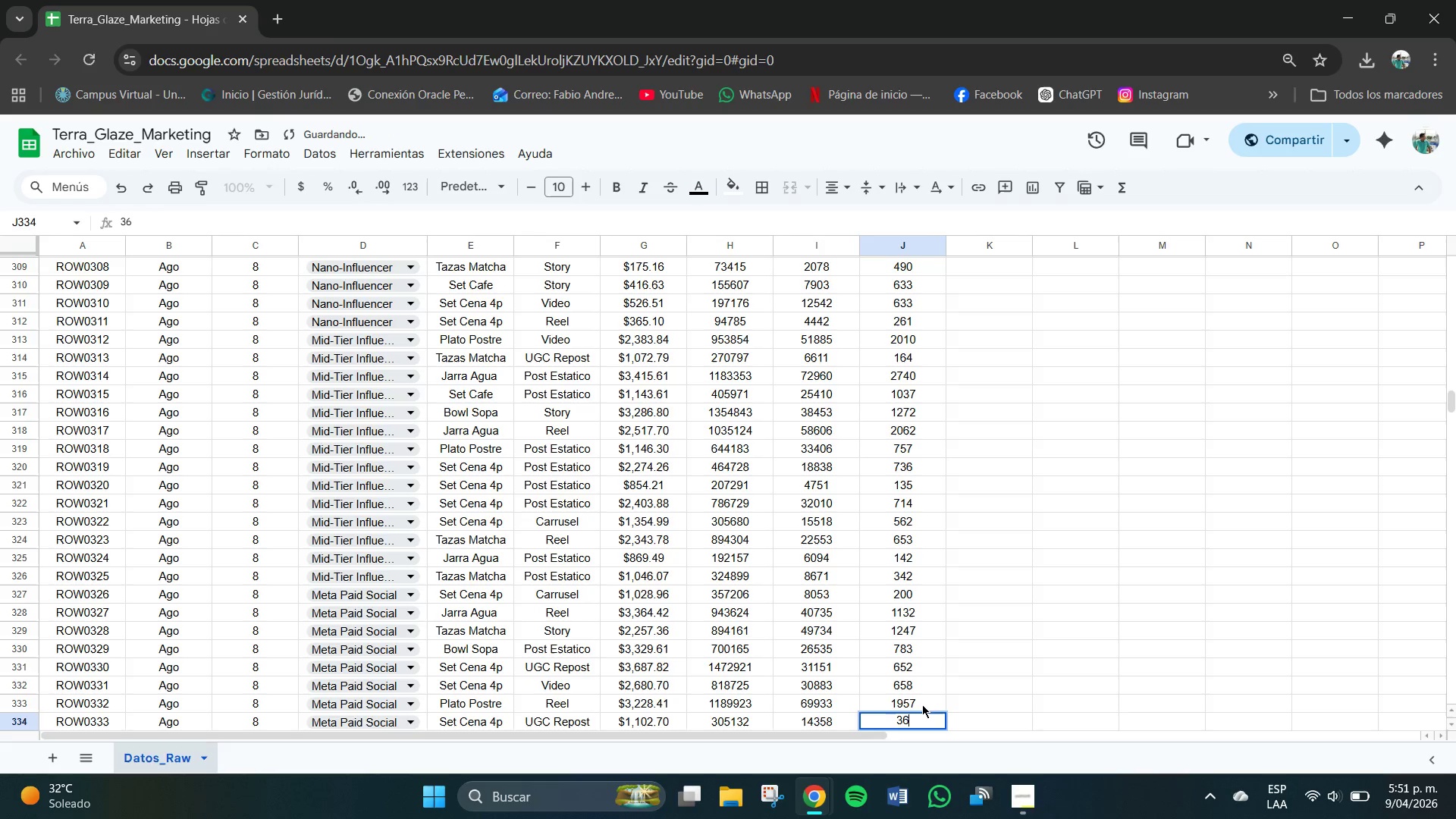 
key(Numpad0)
 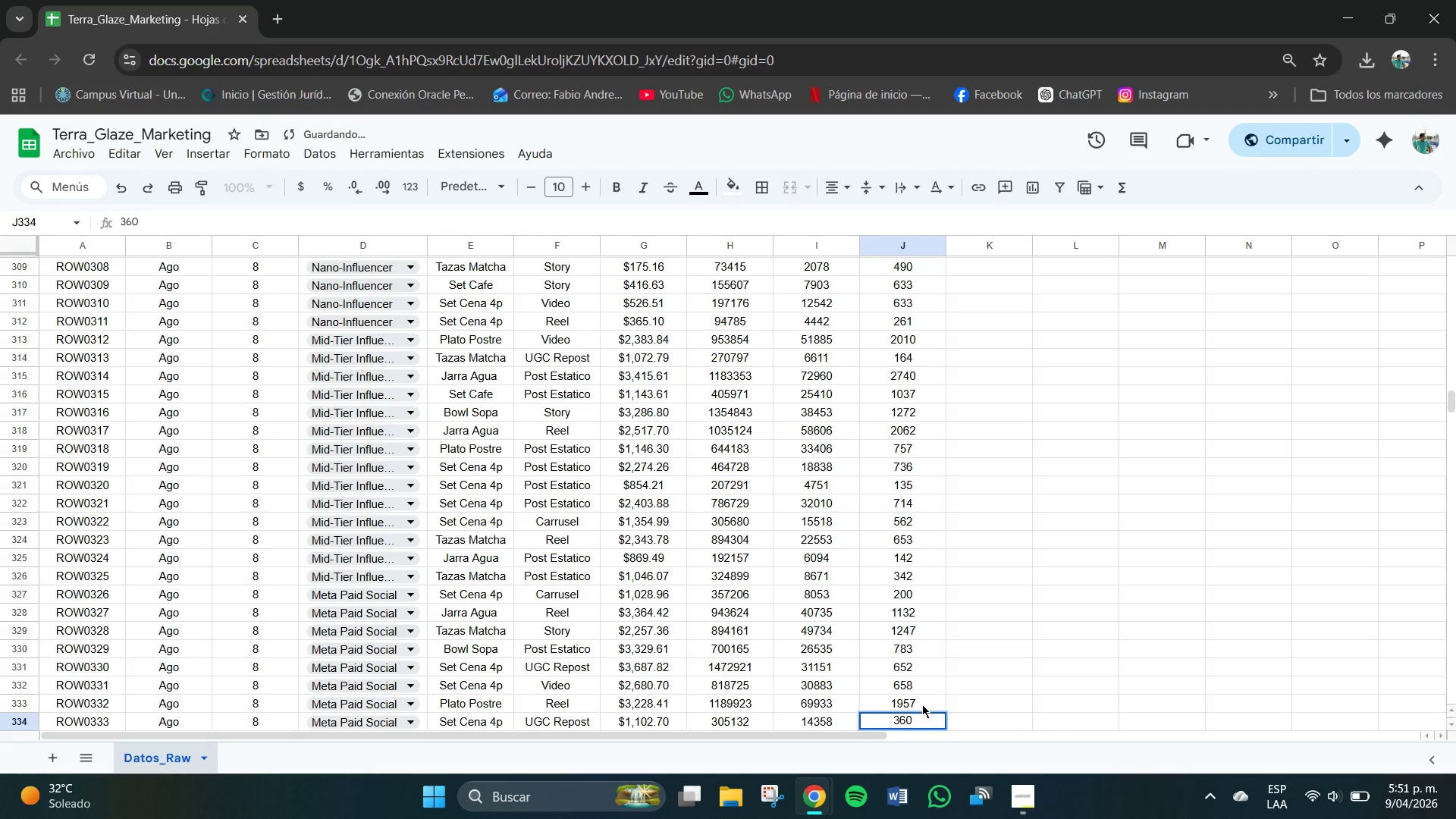 
key(NumpadEnter)
 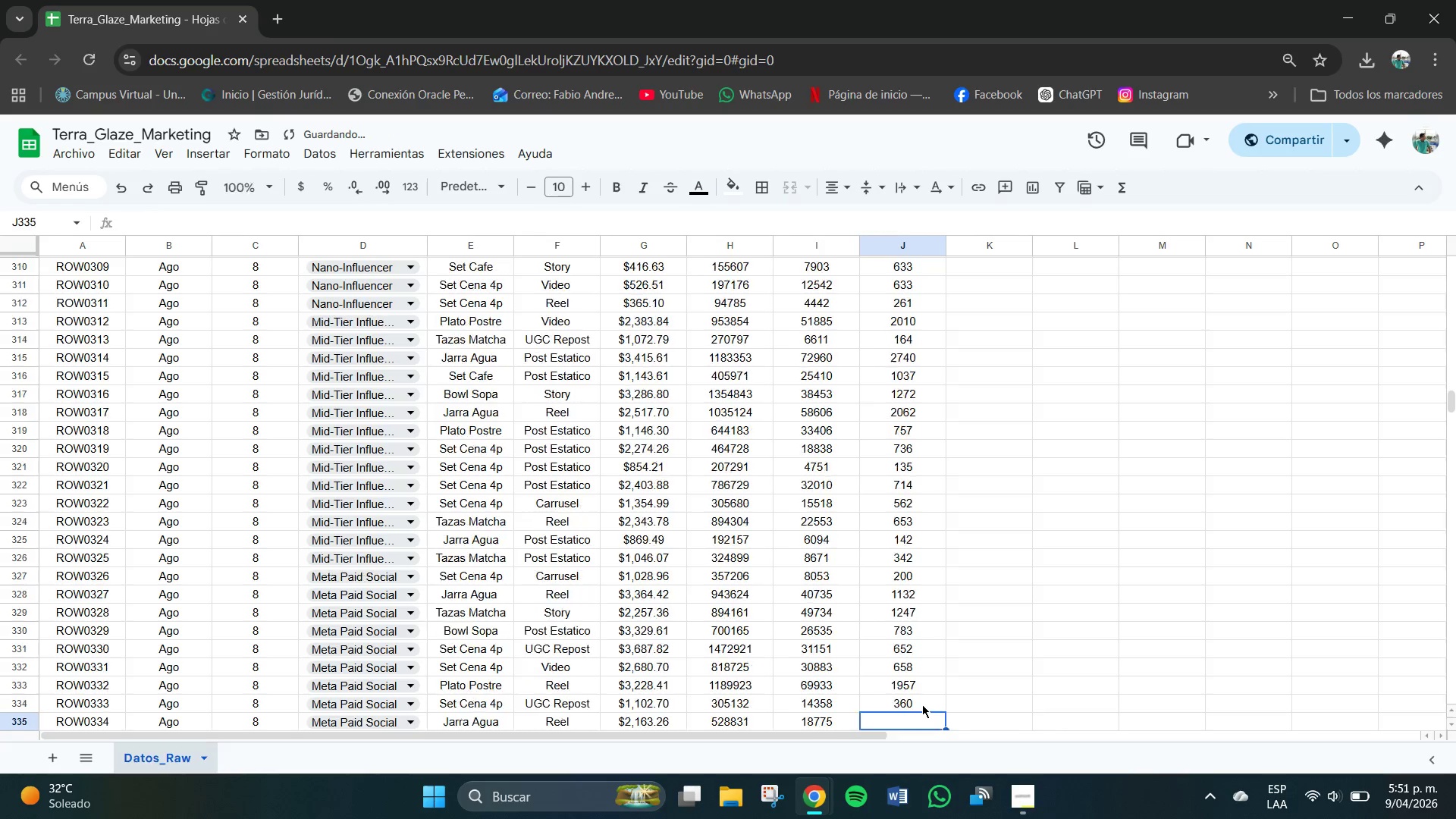 
key(NumpadEnter)
 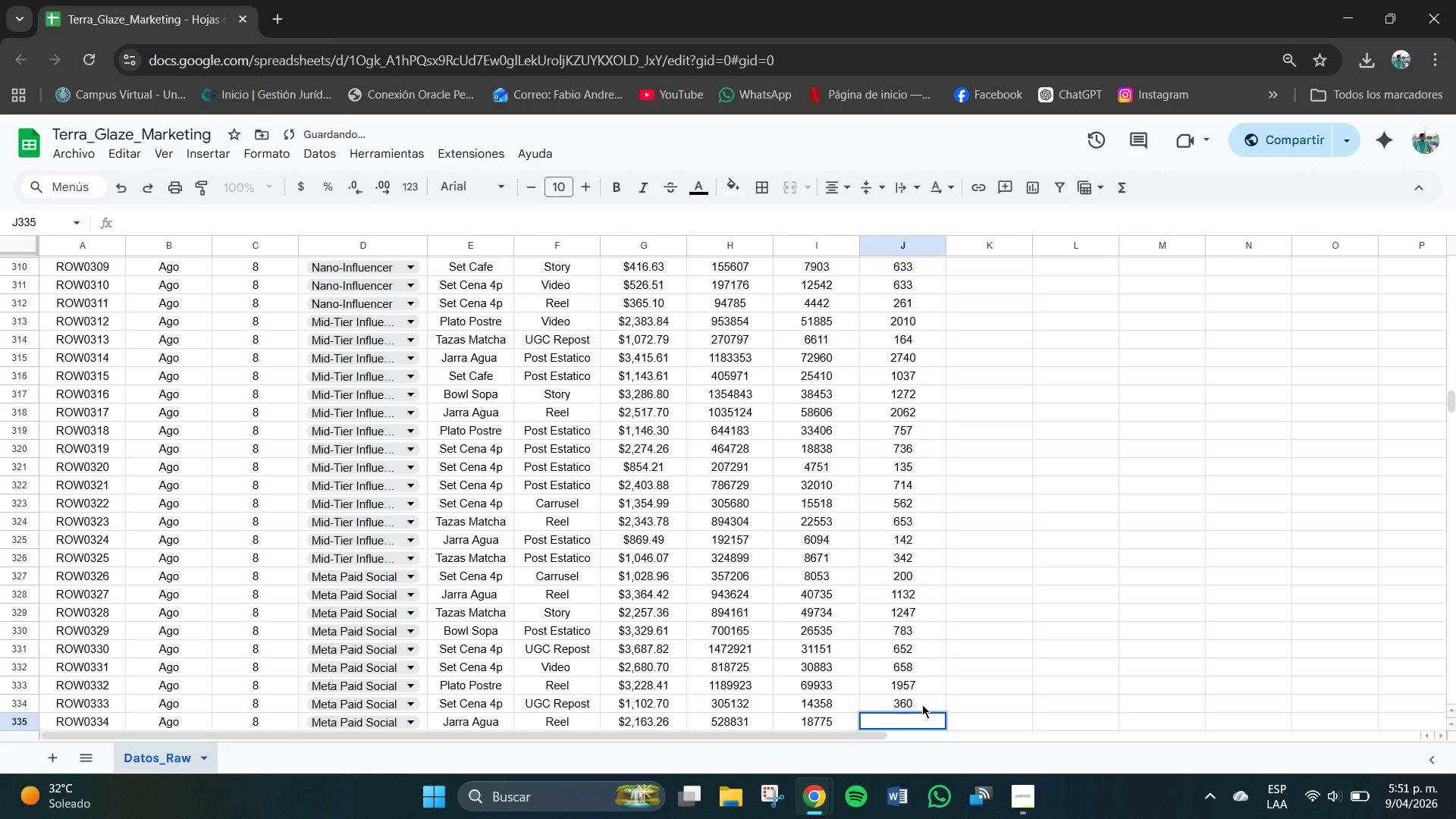 
key(Numpad3)
 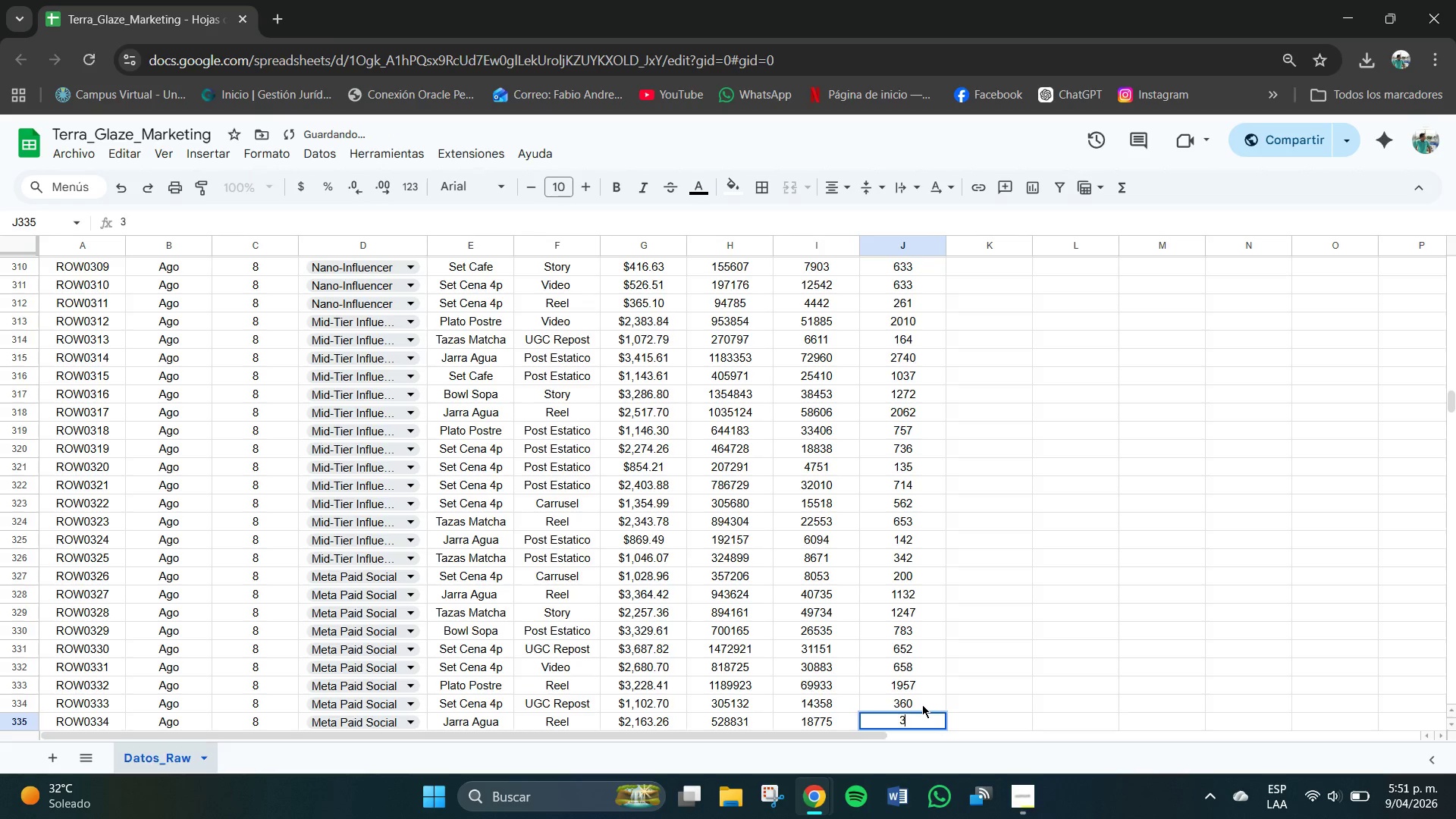 
key(Numpad7)
 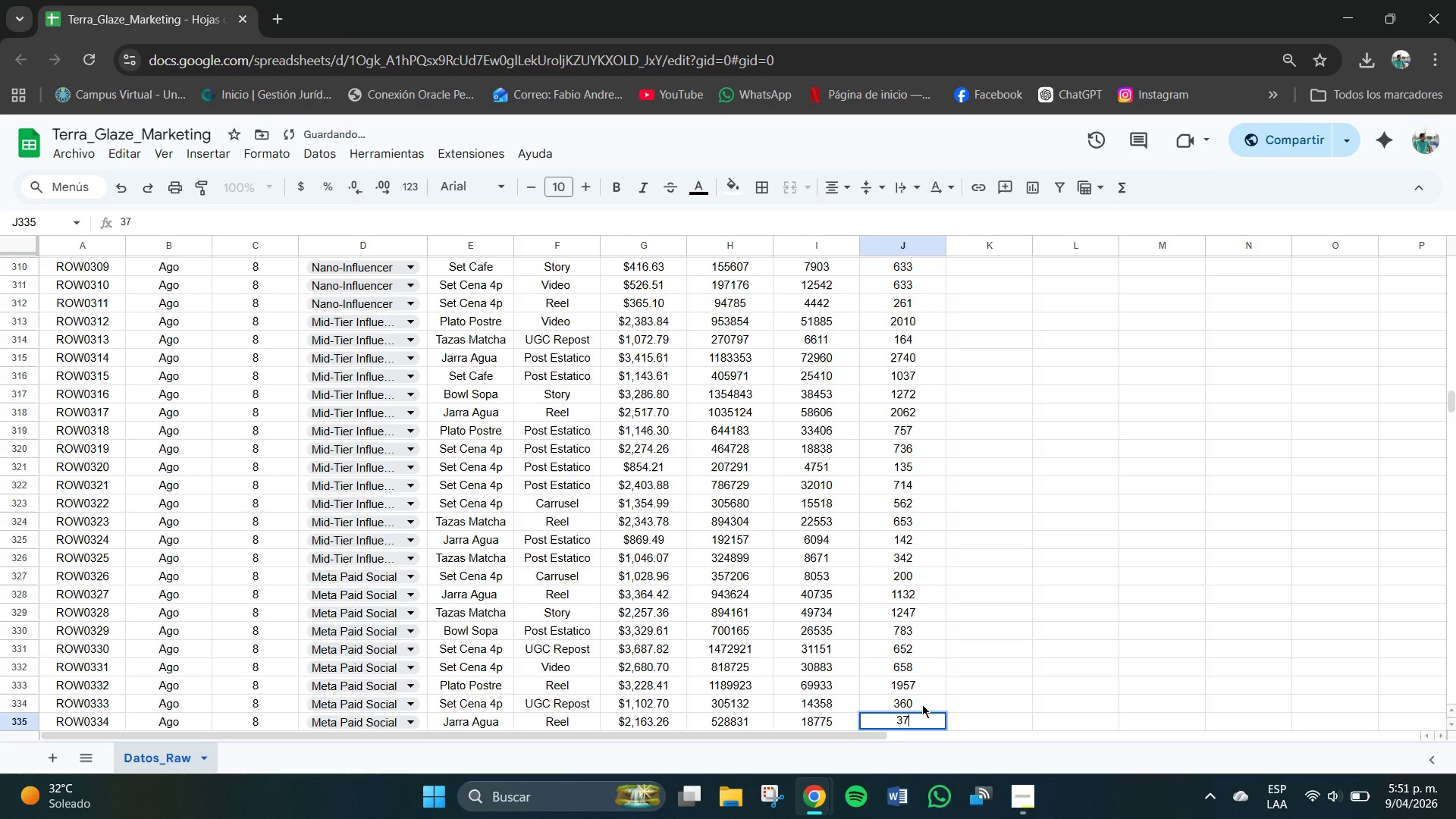 
key(Numpad9)
 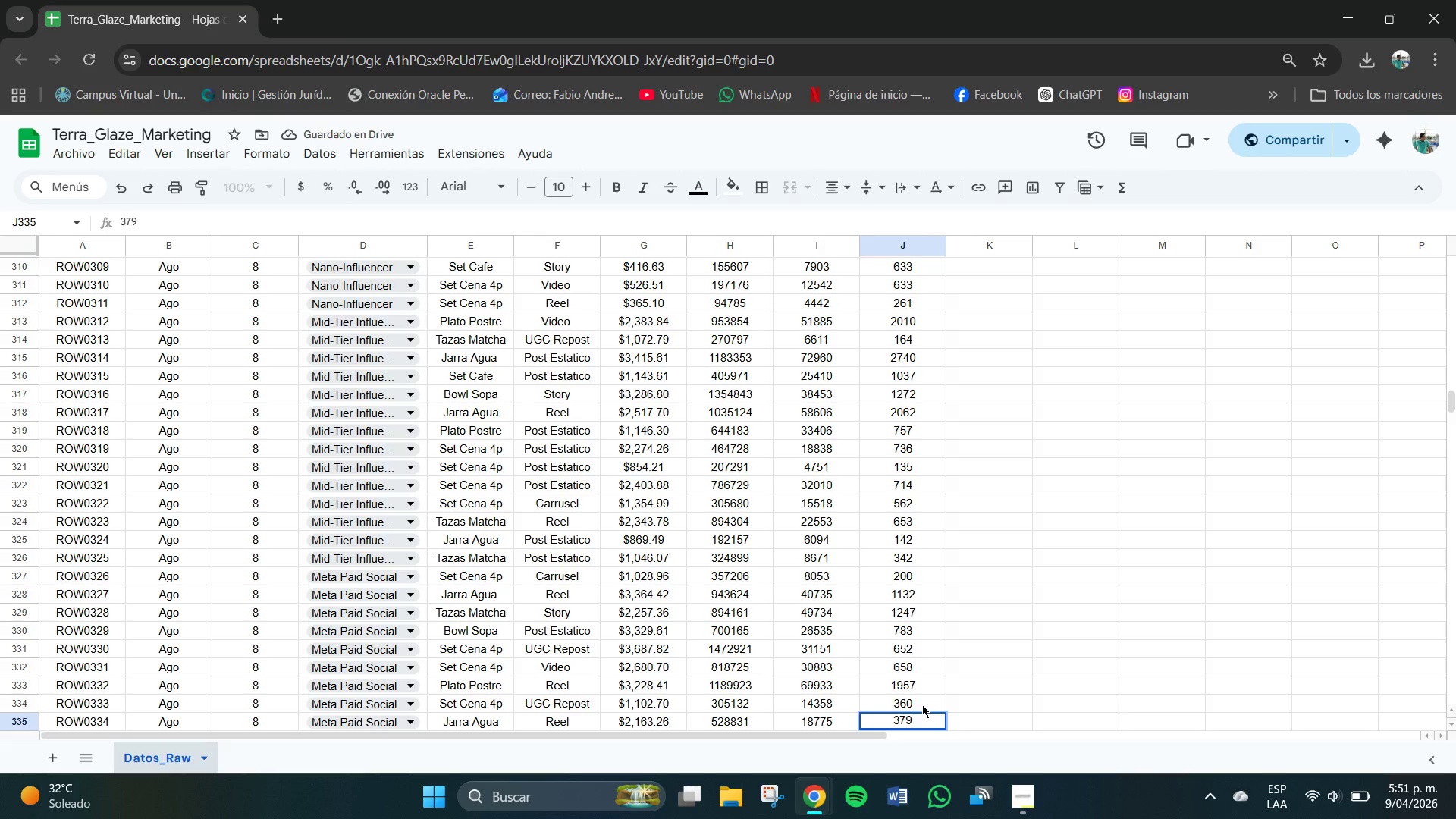 
key(NumpadEnter)
 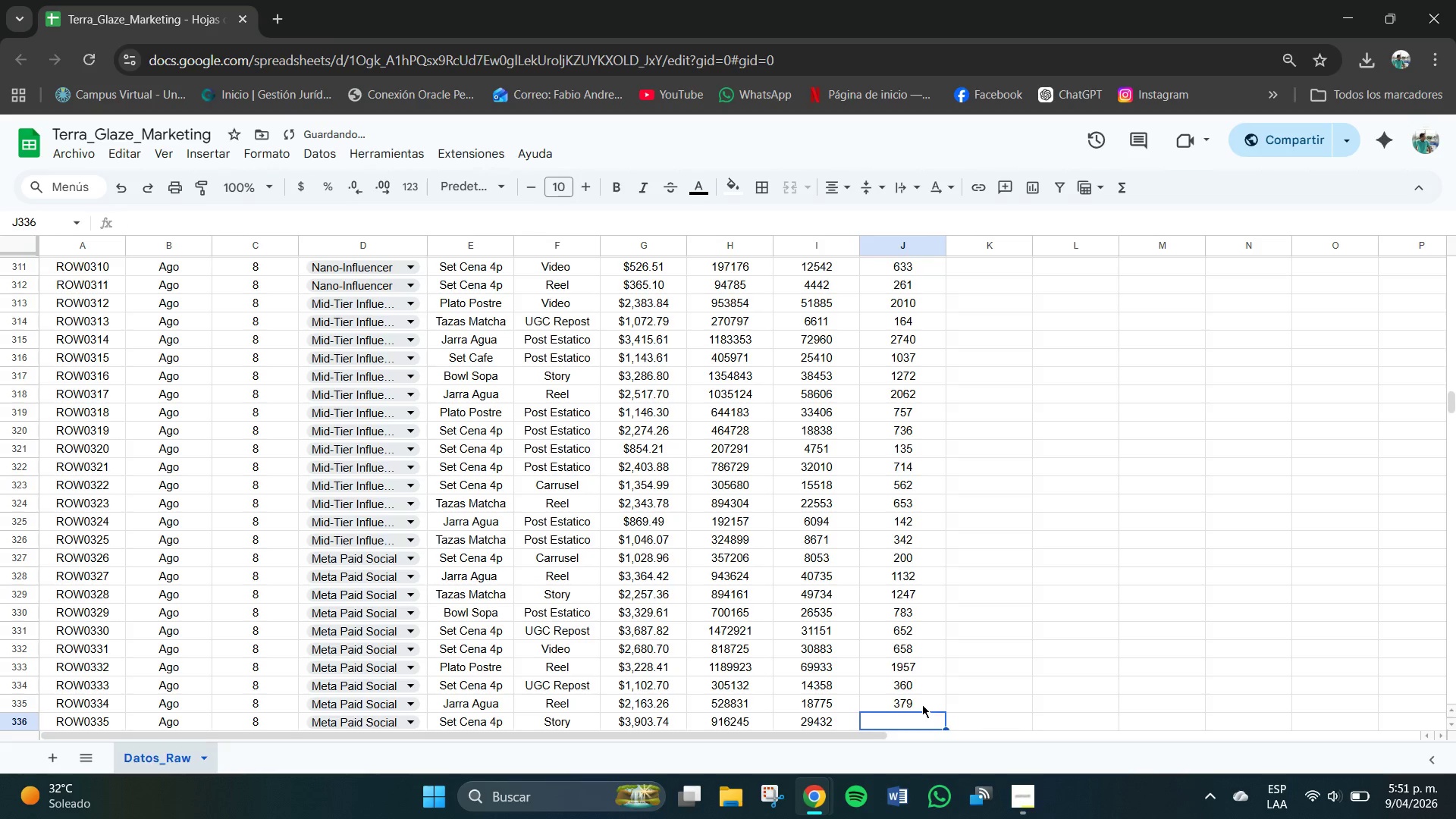 
key(Numpad7)
 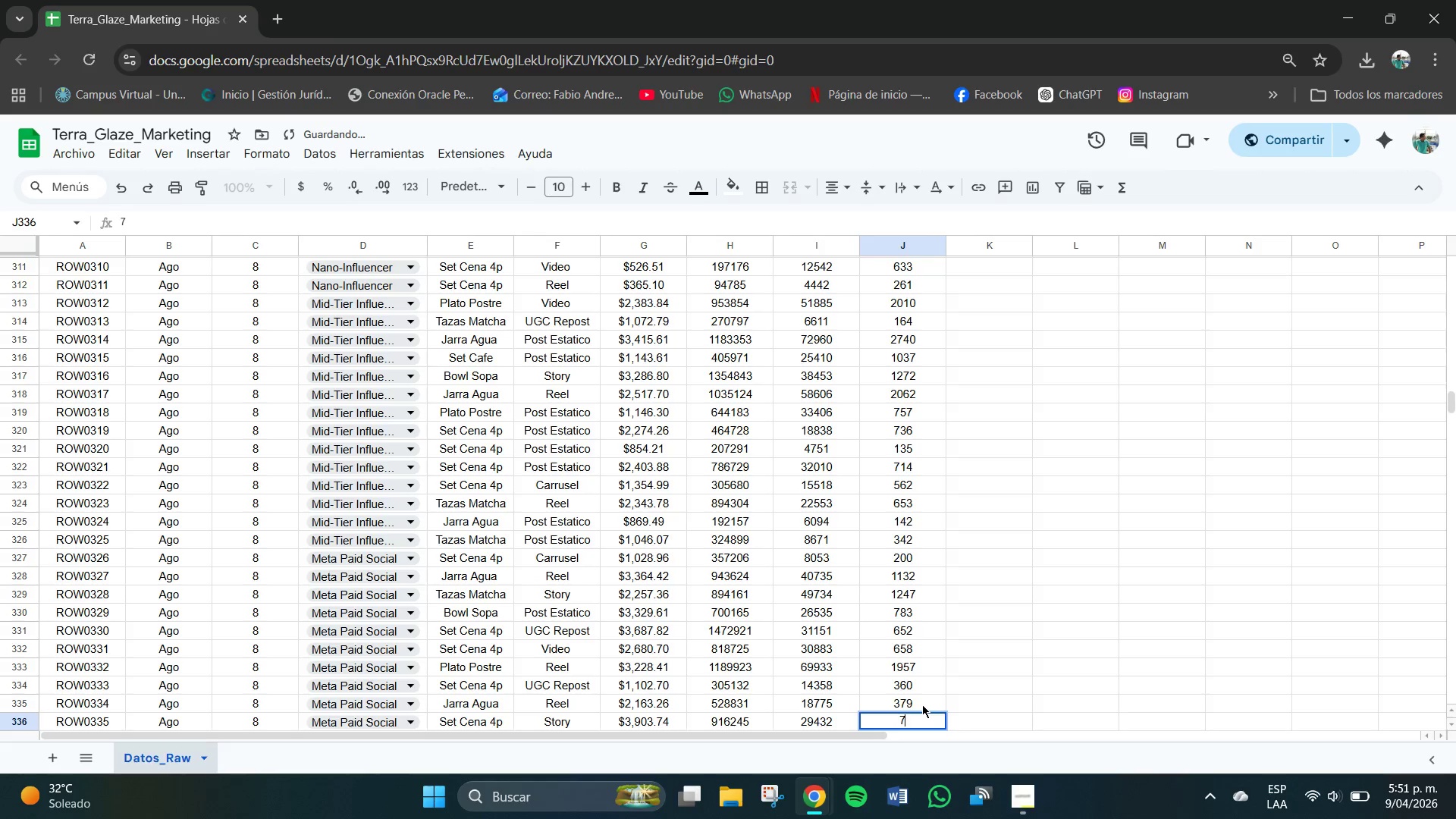 
key(Numpad6)
 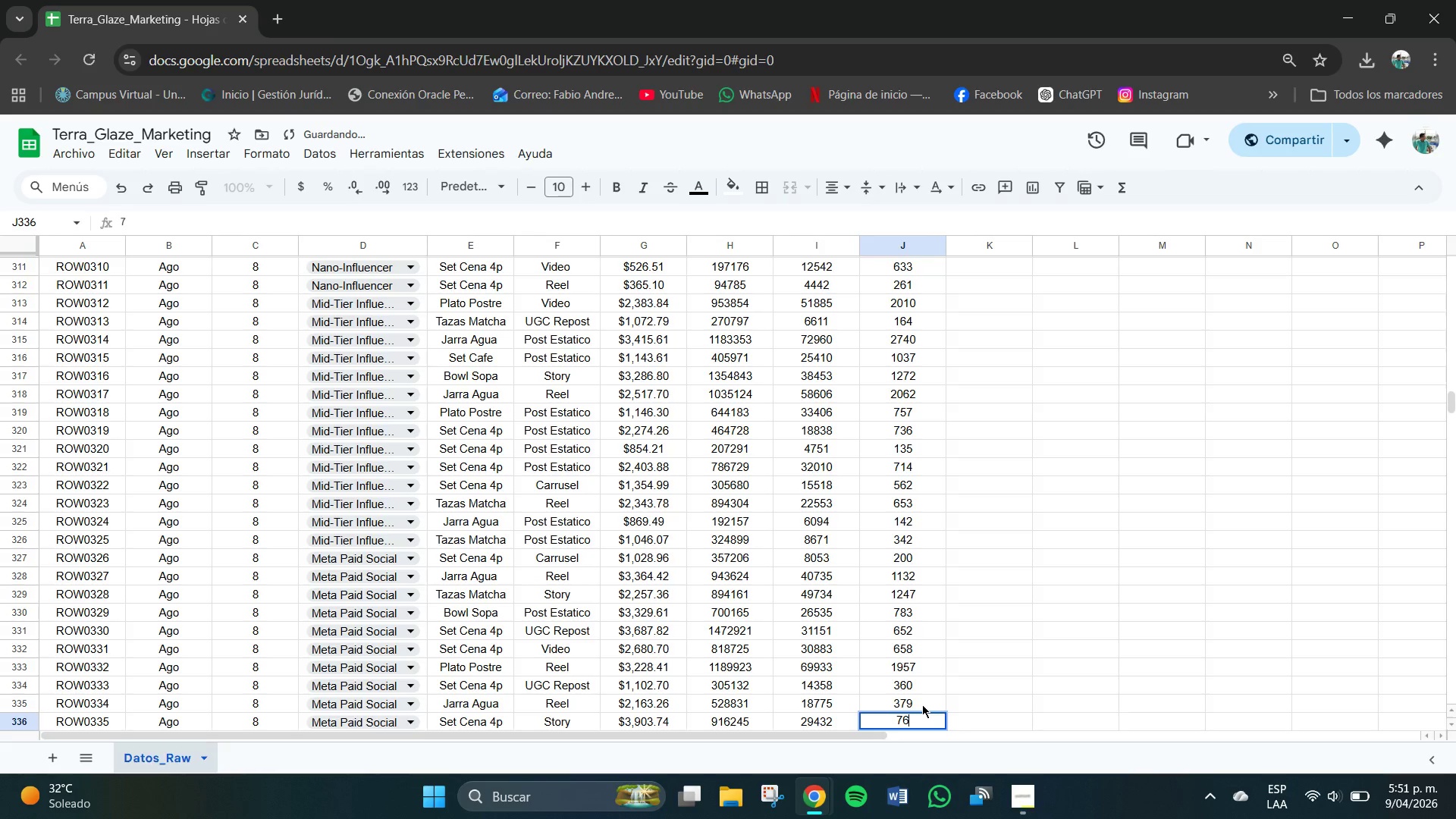 
key(Numpad6)
 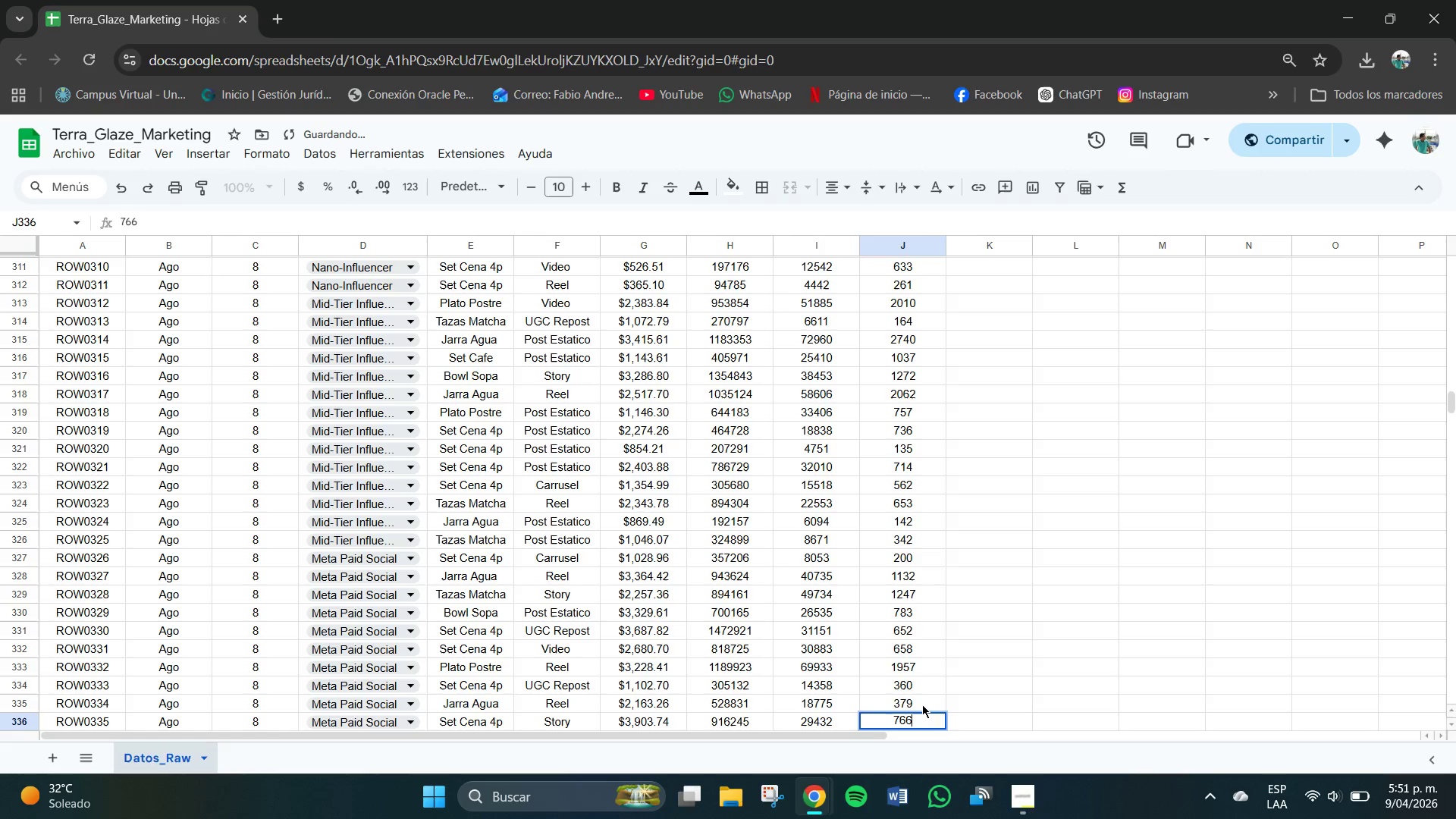 
key(NumpadEnter)
 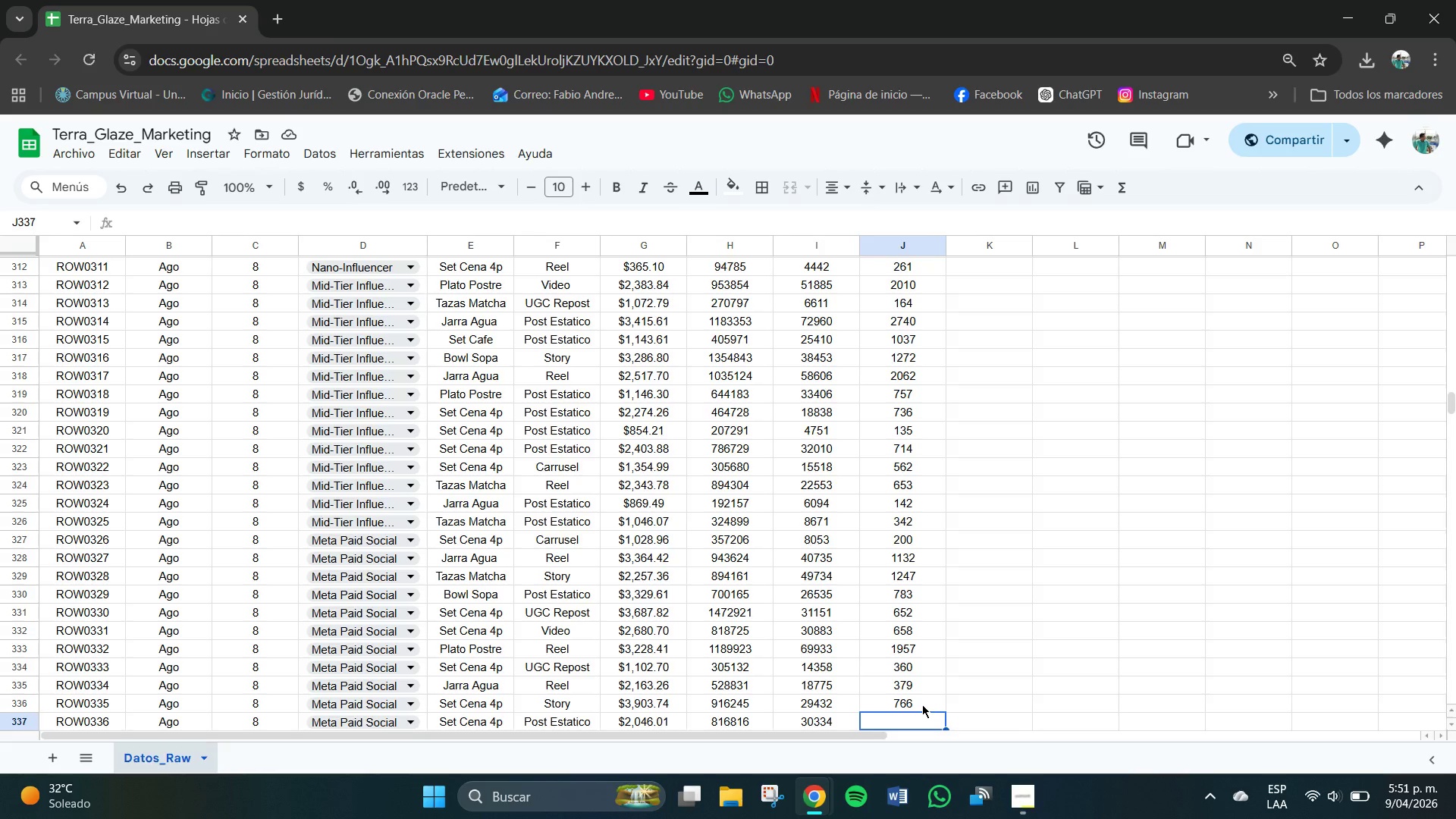 
wait(7.14)
 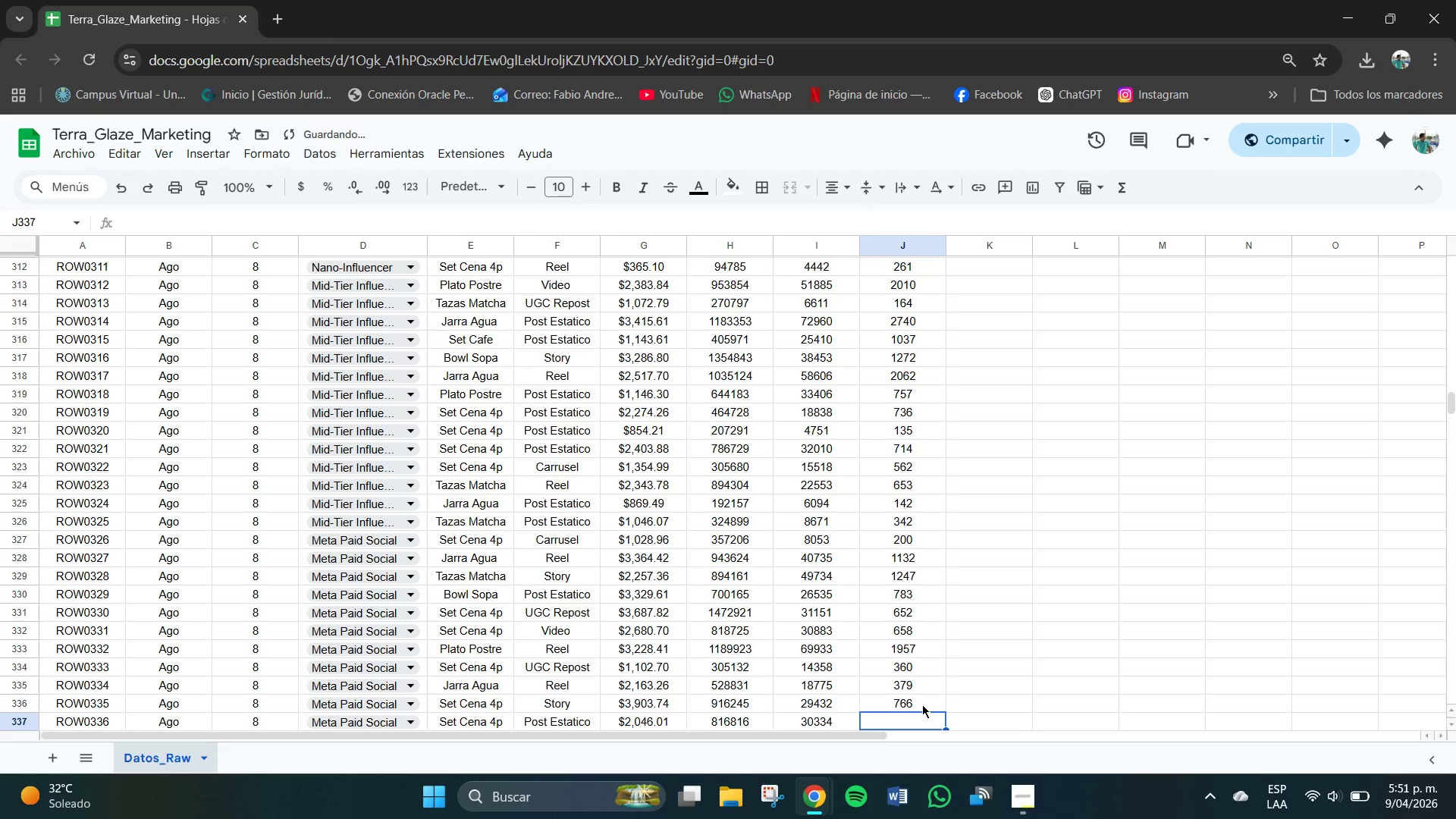 
key(Numpad6)
 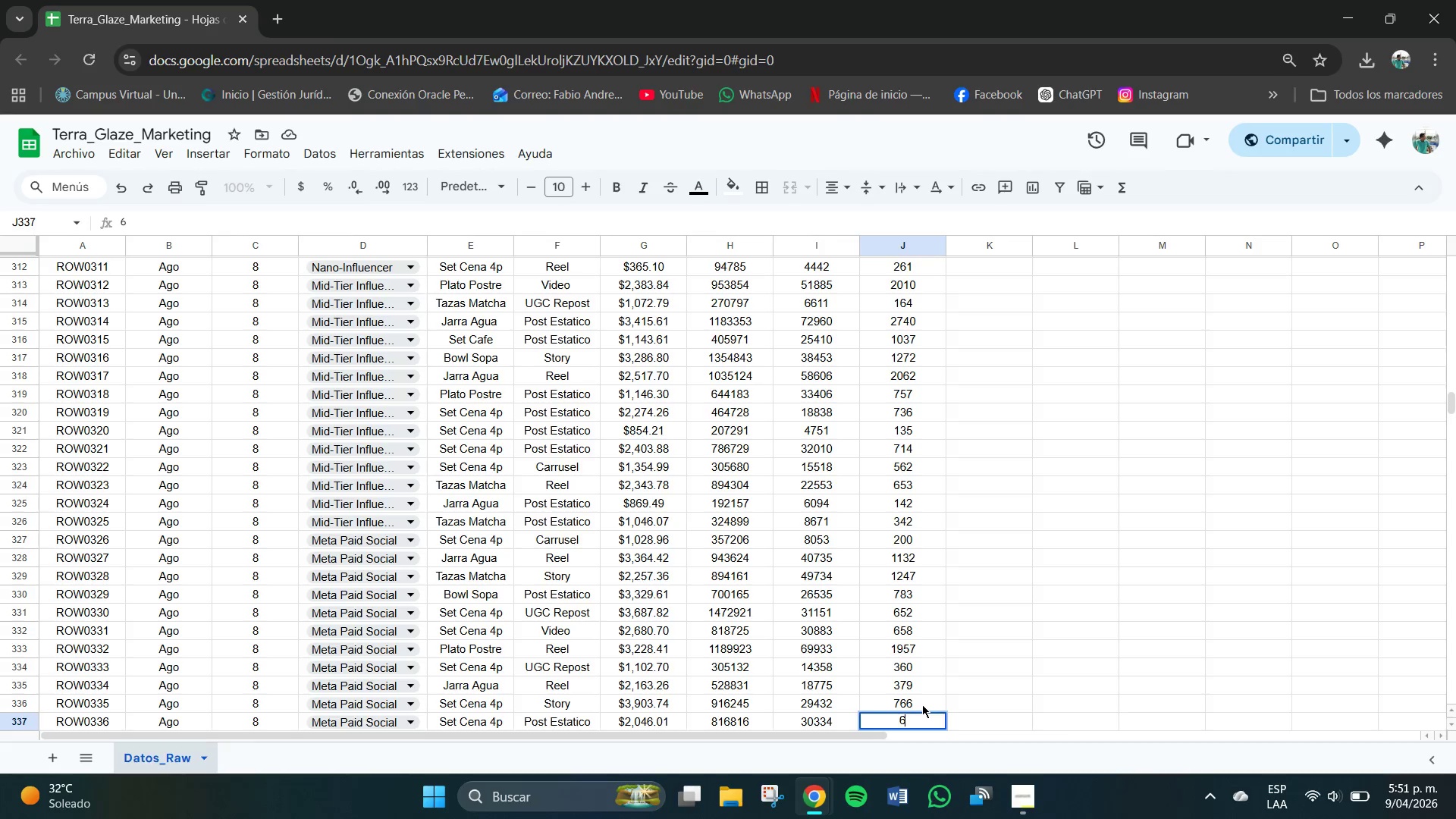 
key(Numpad7)
 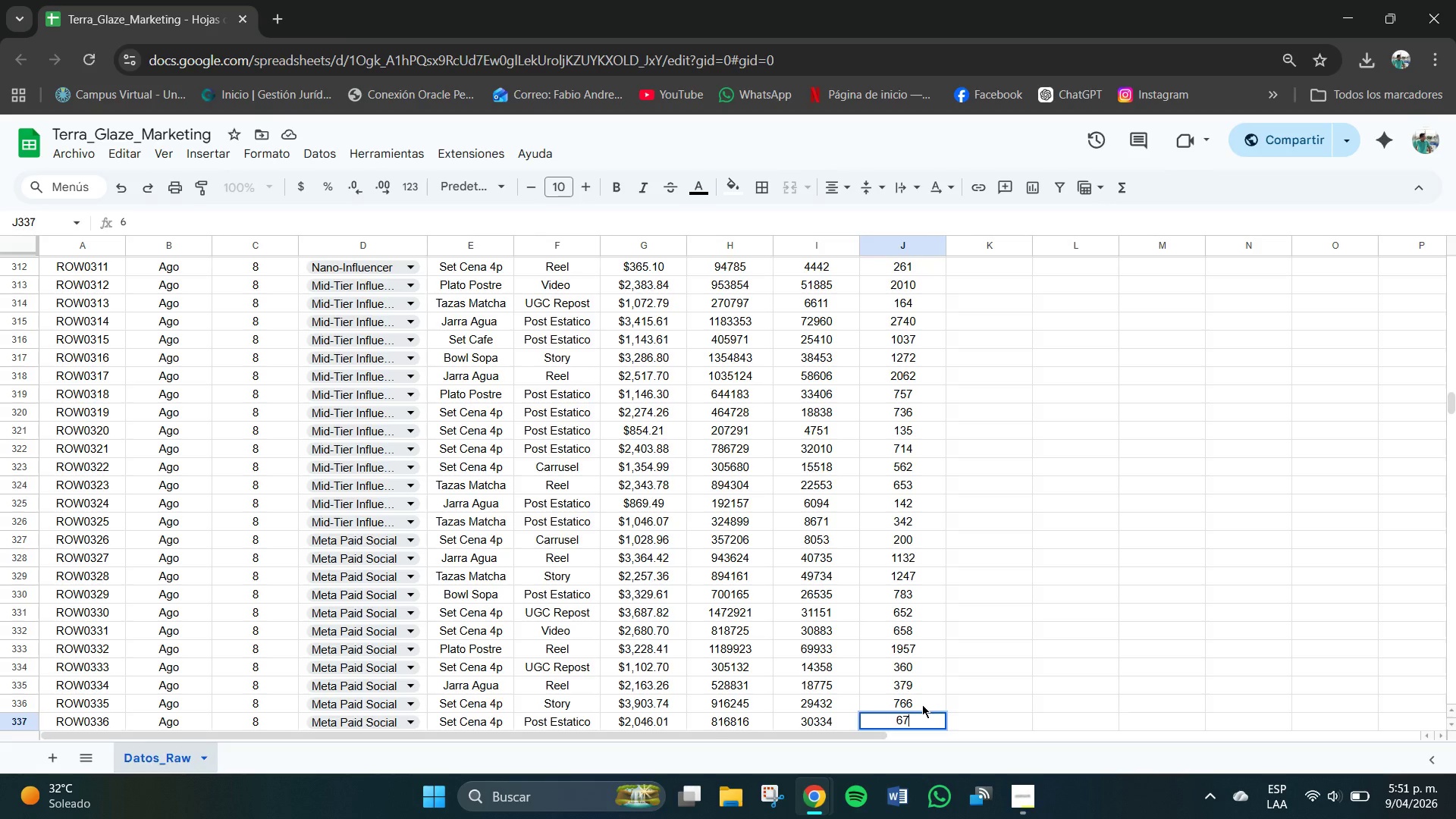 
key(Numpad7)
 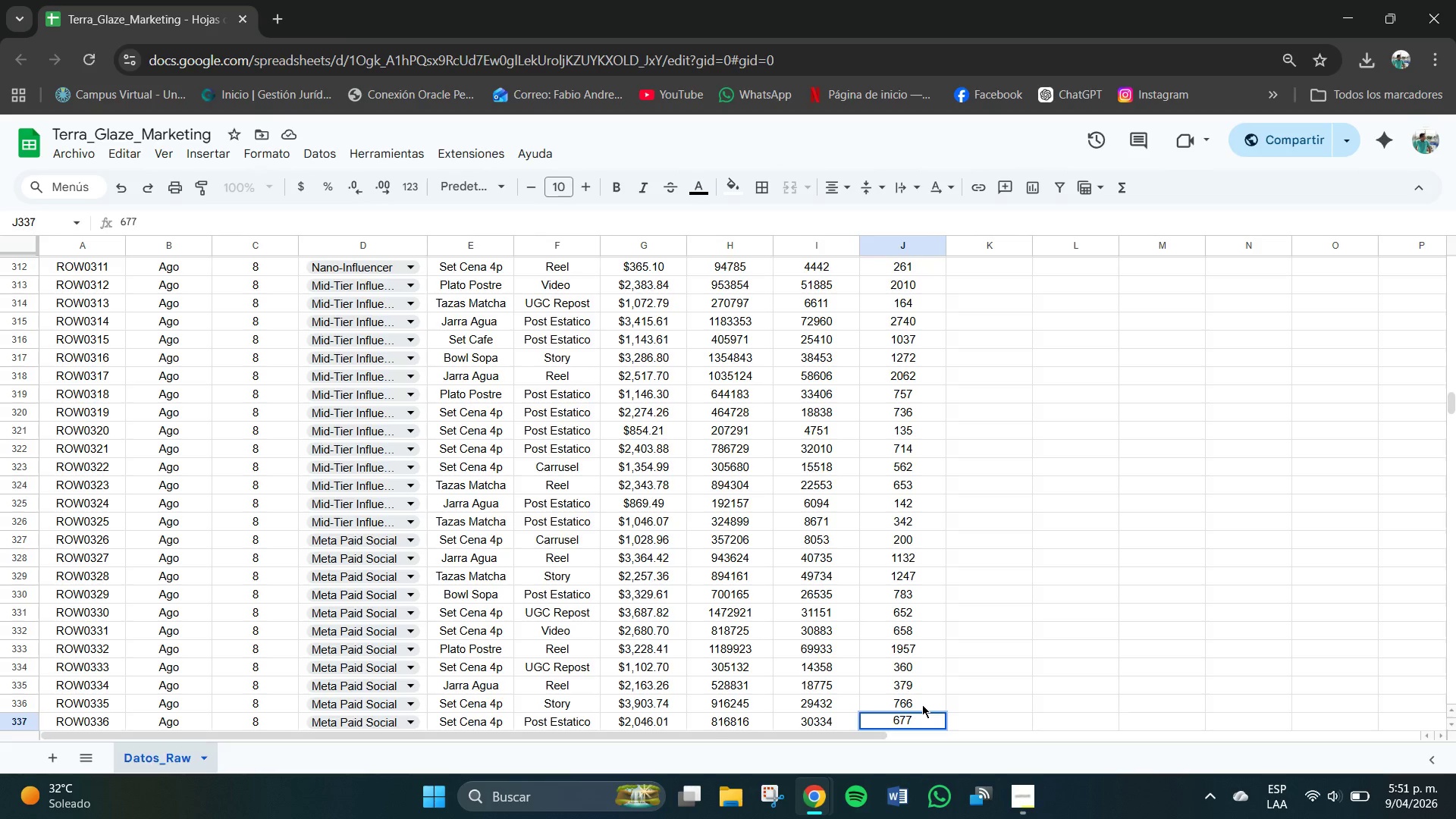 
key(NumpadEnter)
 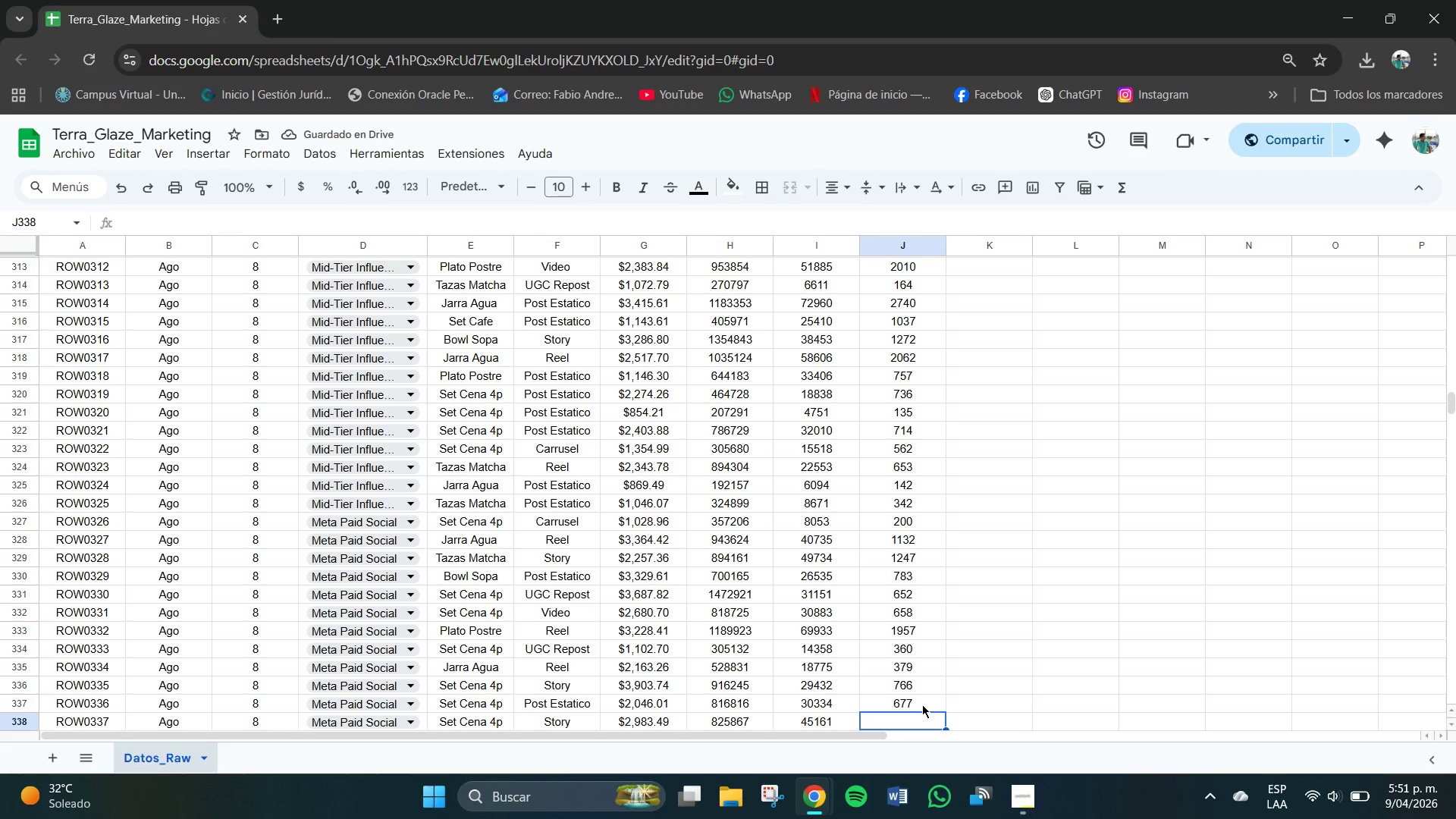 
key(Numpad1)
 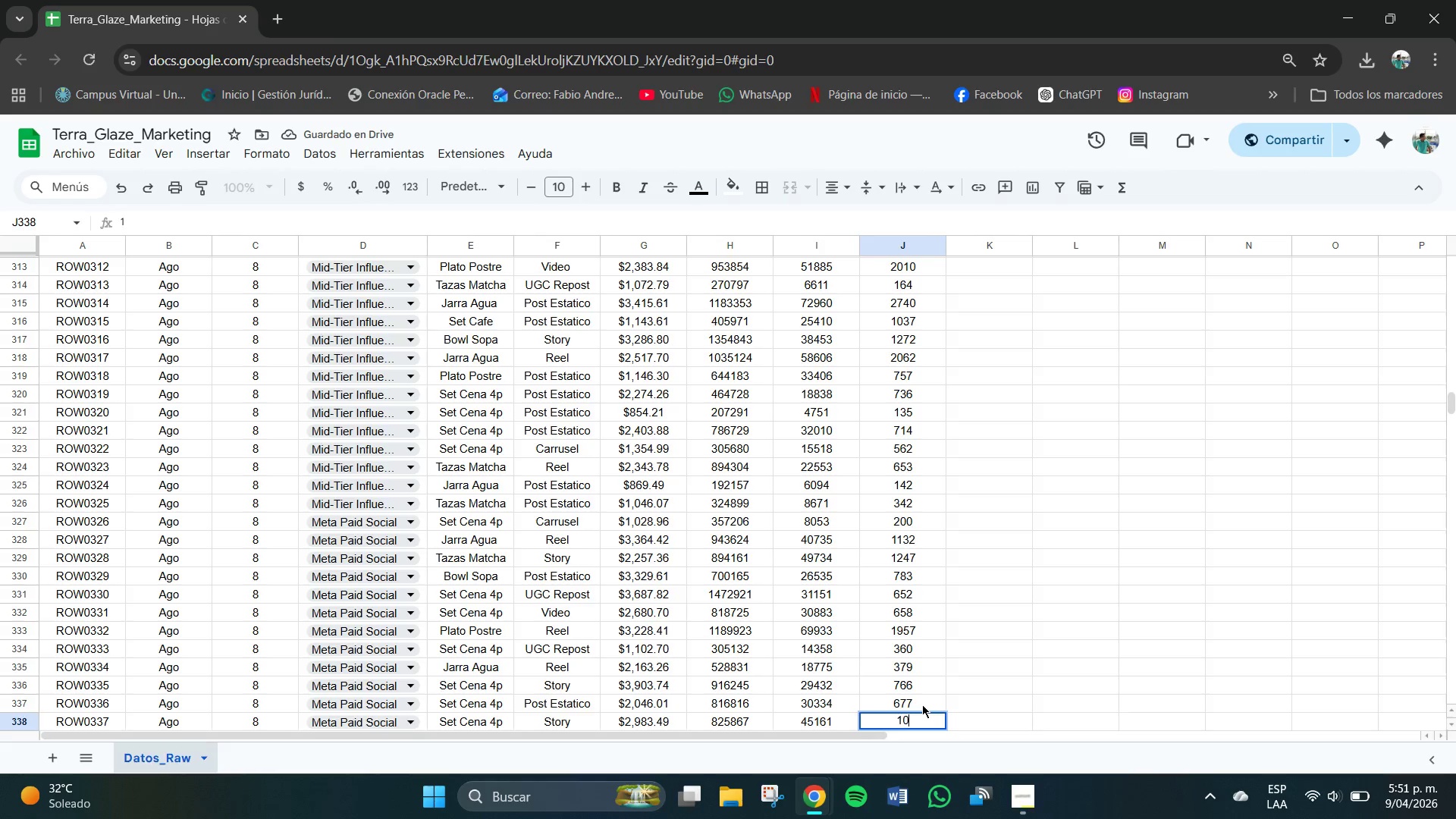 
key(Numpad0)
 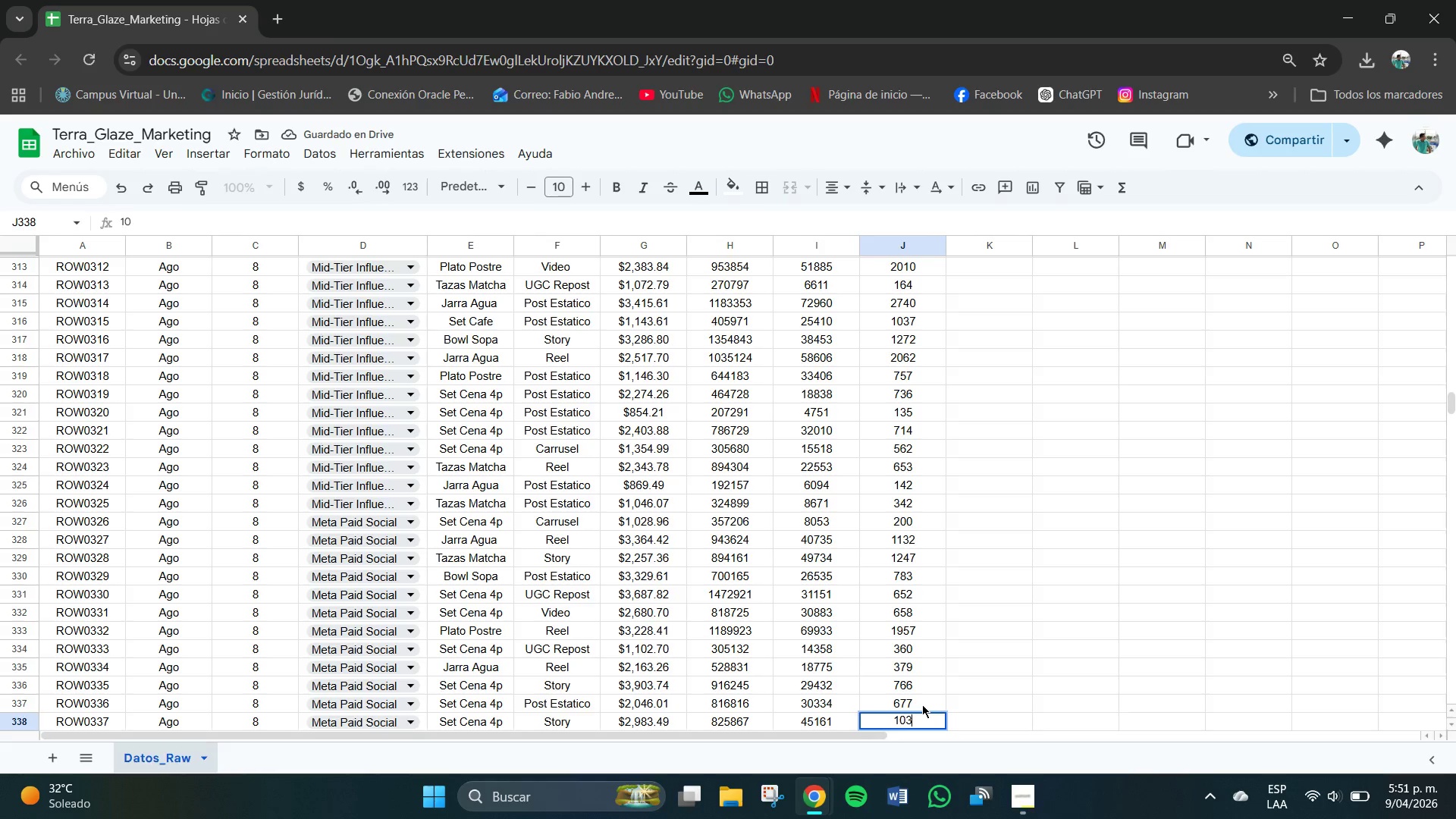 
key(Numpad3)
 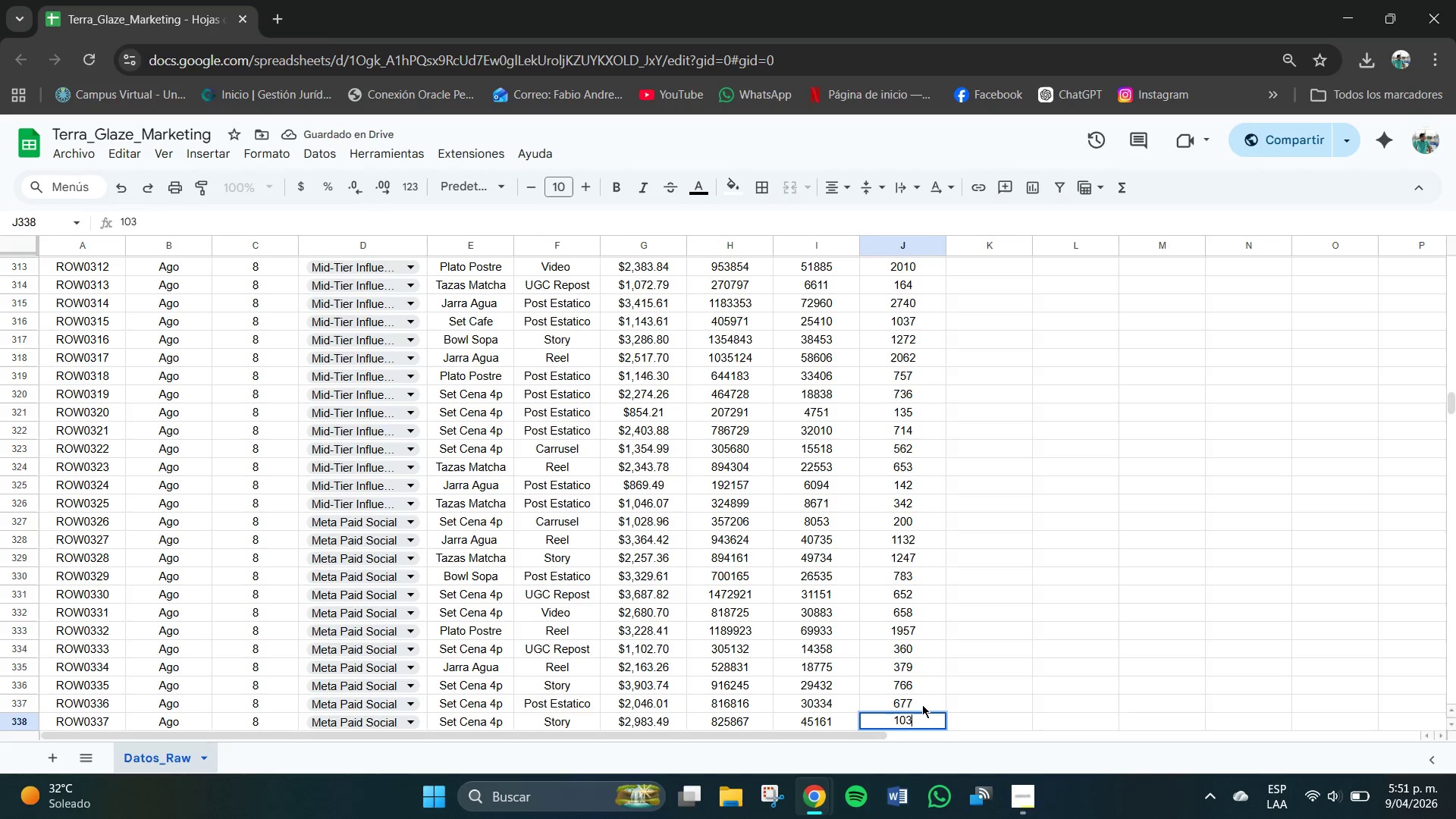 
key(Numpad4)
 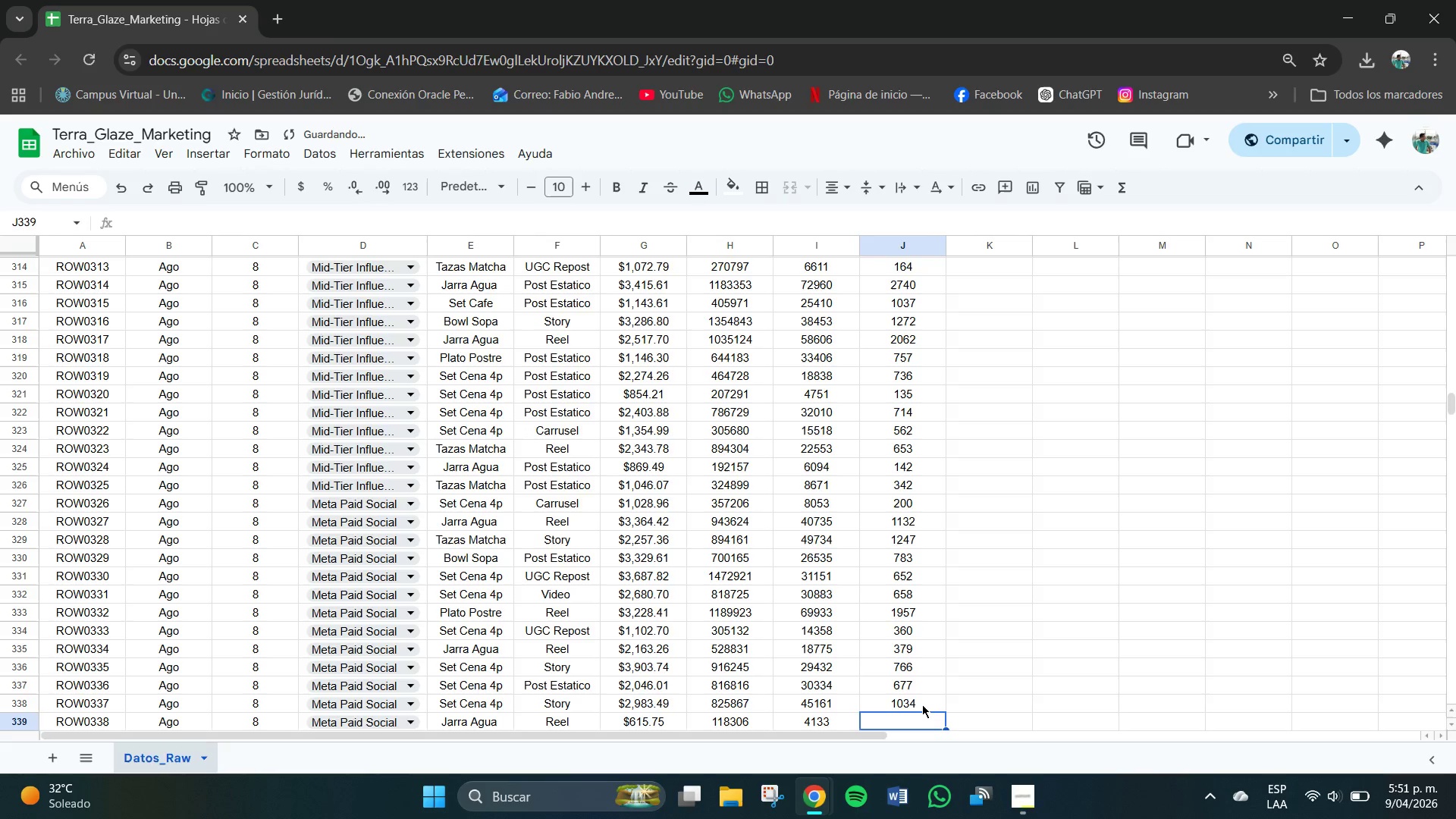 
key(NumpadEnter)
 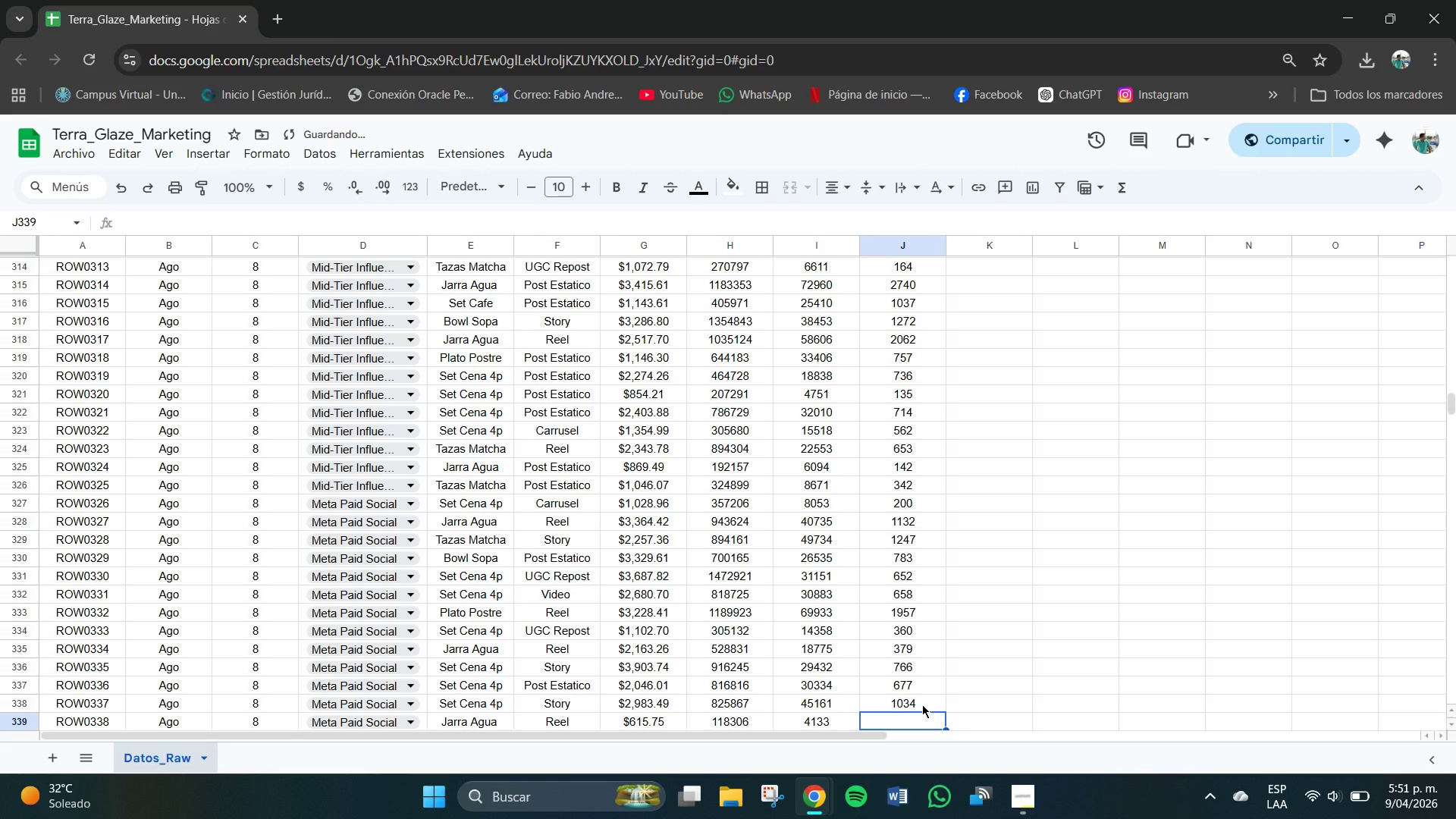 
key(Numpad7)
 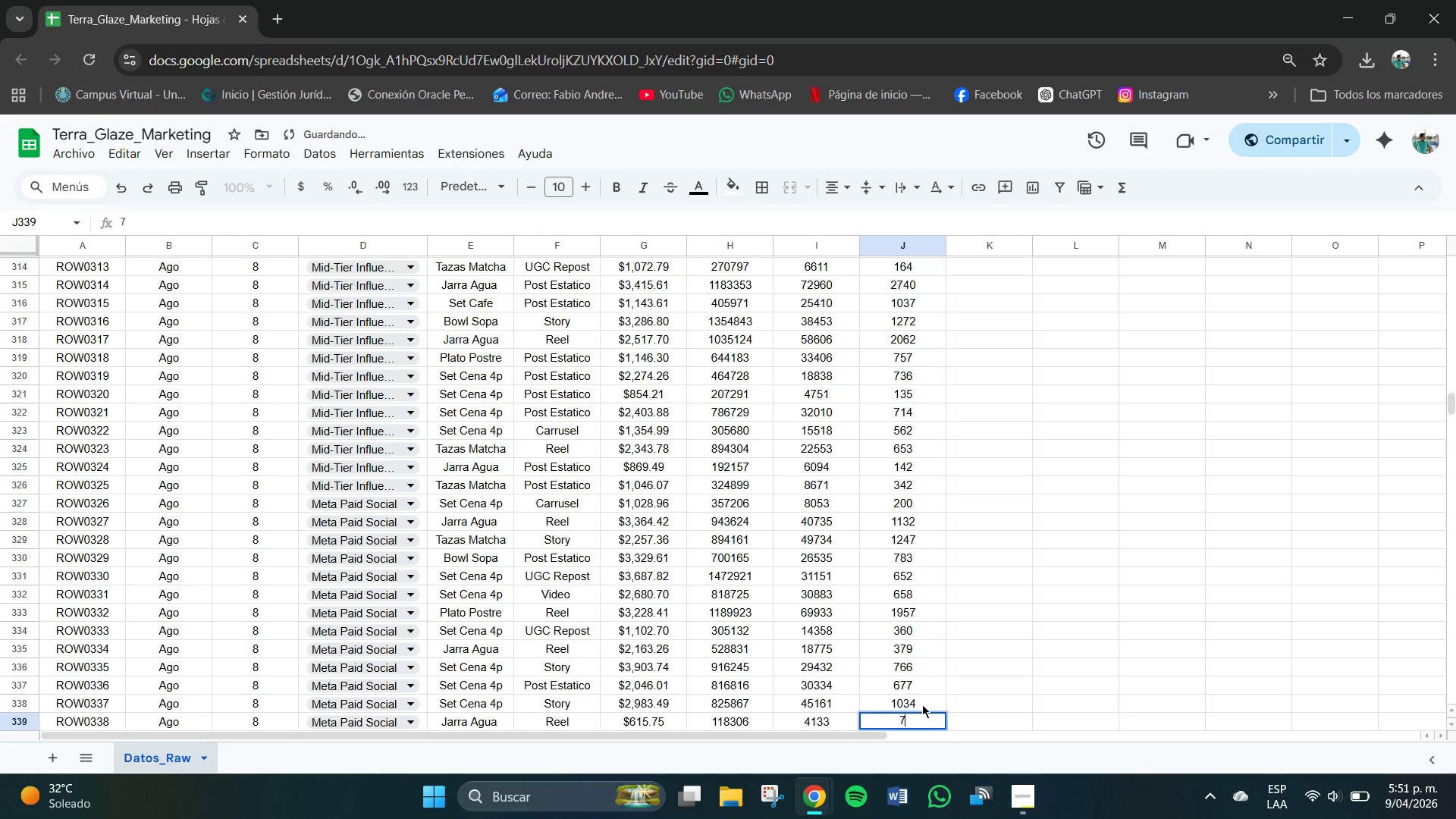 
key(Numpad5)
 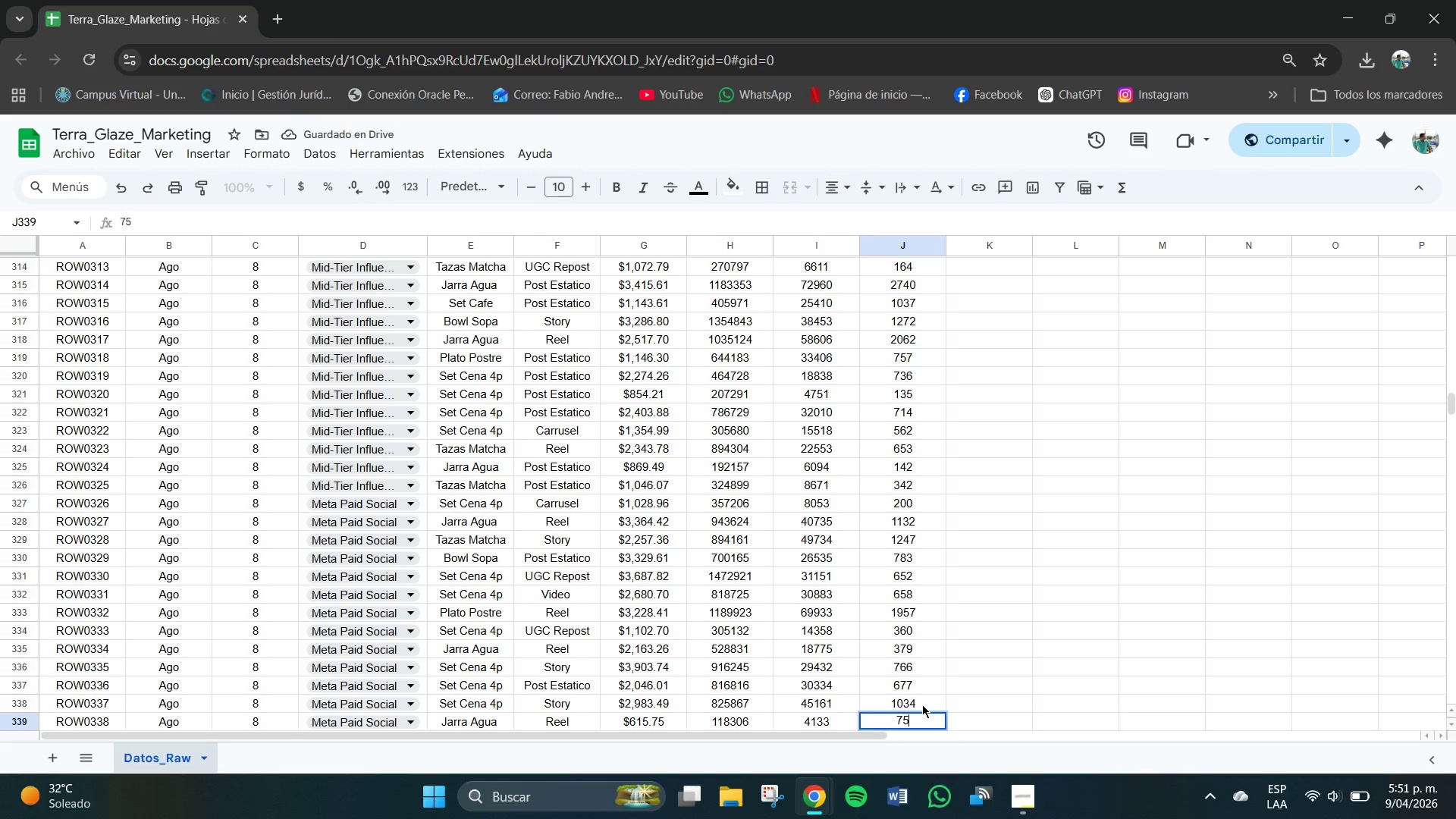 
key(NumpadEnter)
 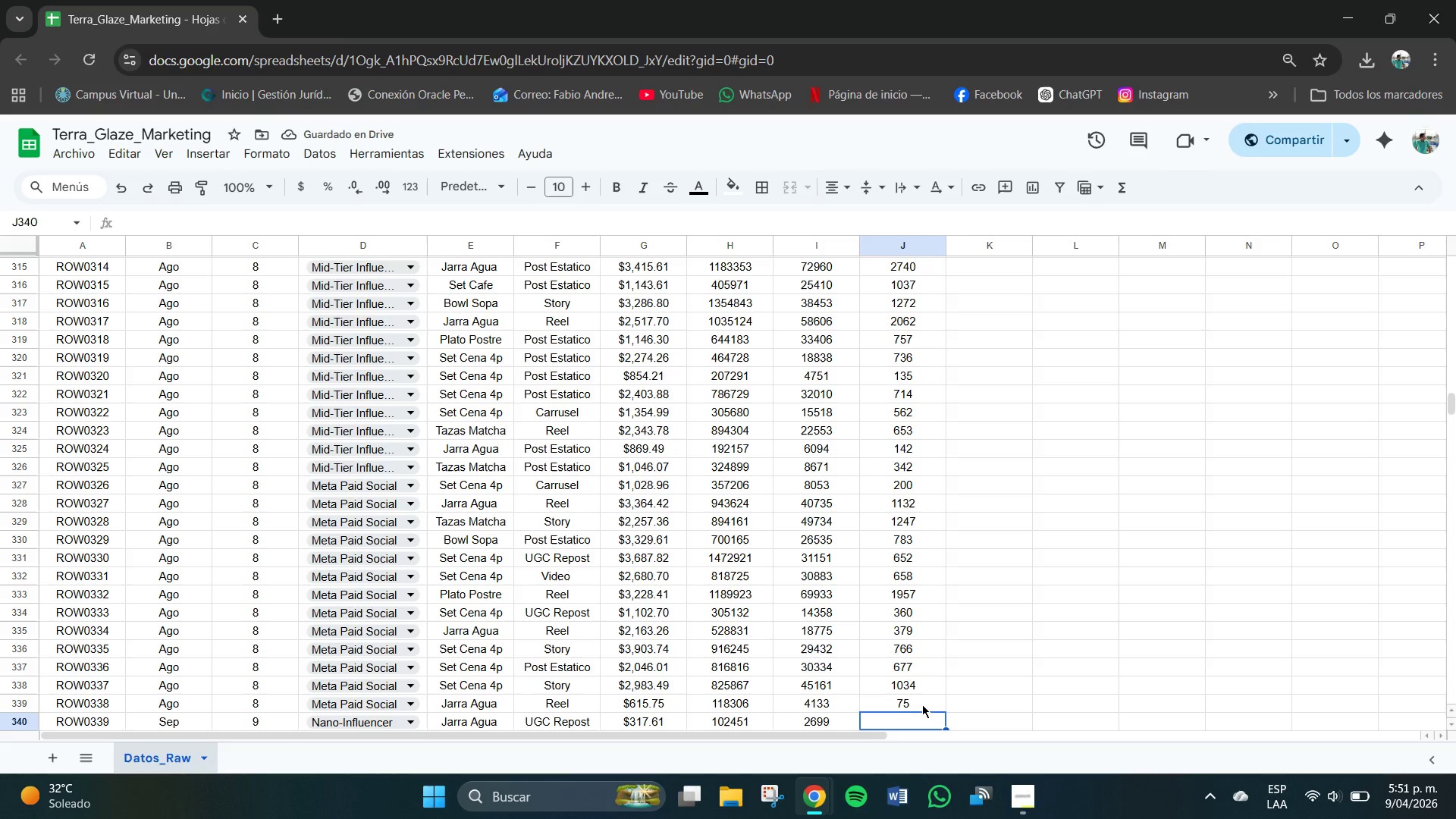 
wait(6.23)
 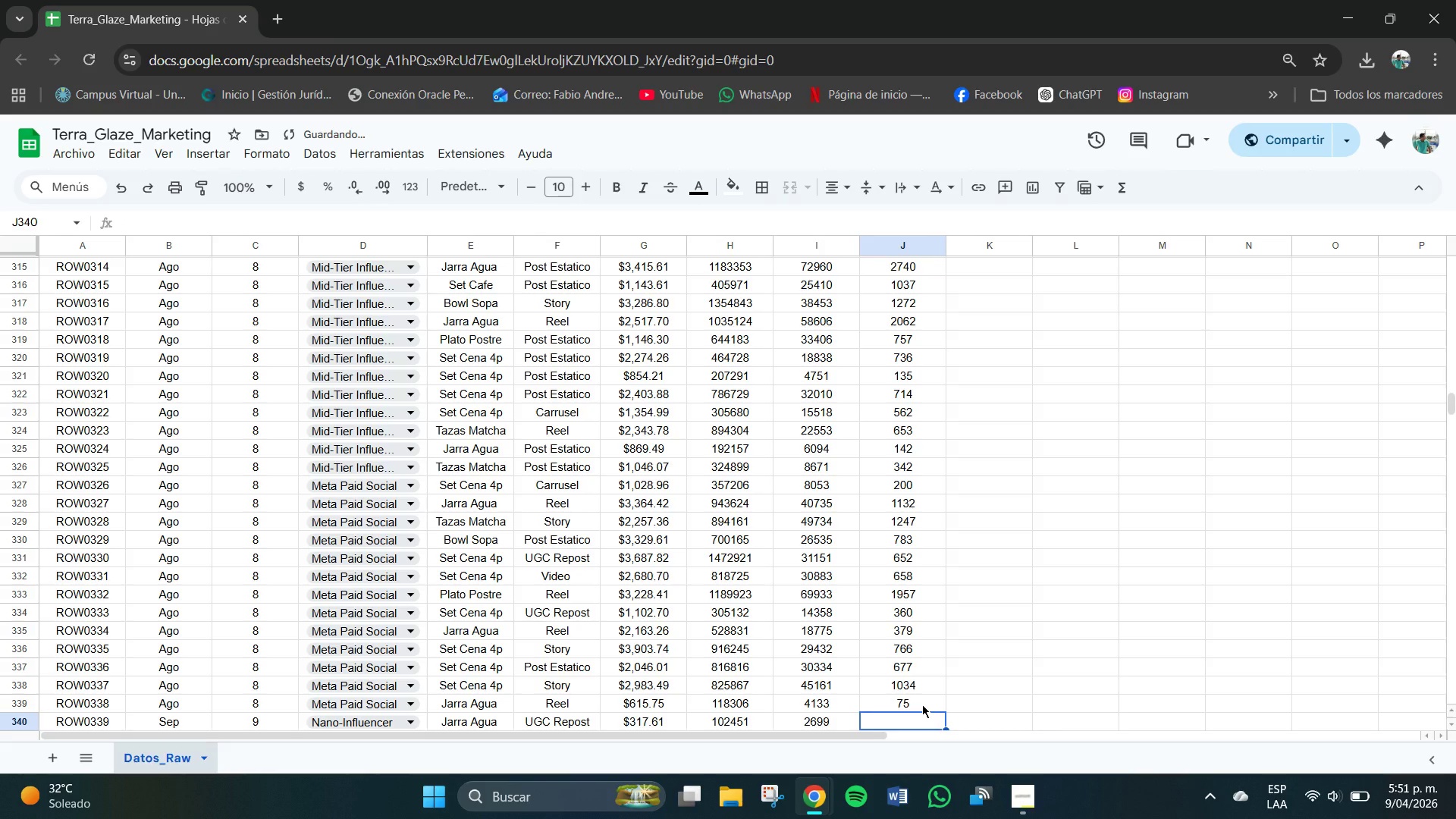 
key(Numpad1)
 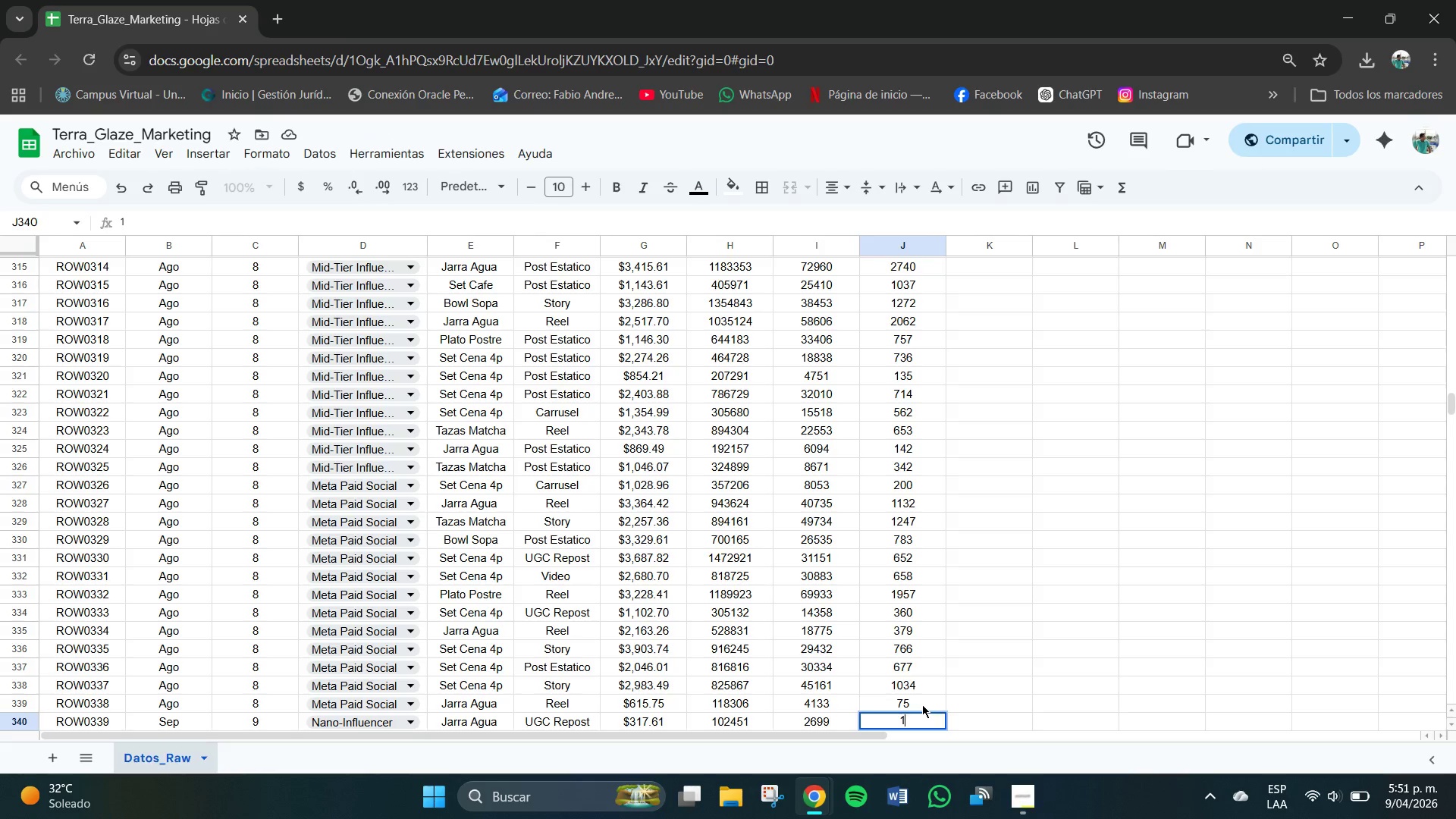 
key(Numpad6)
 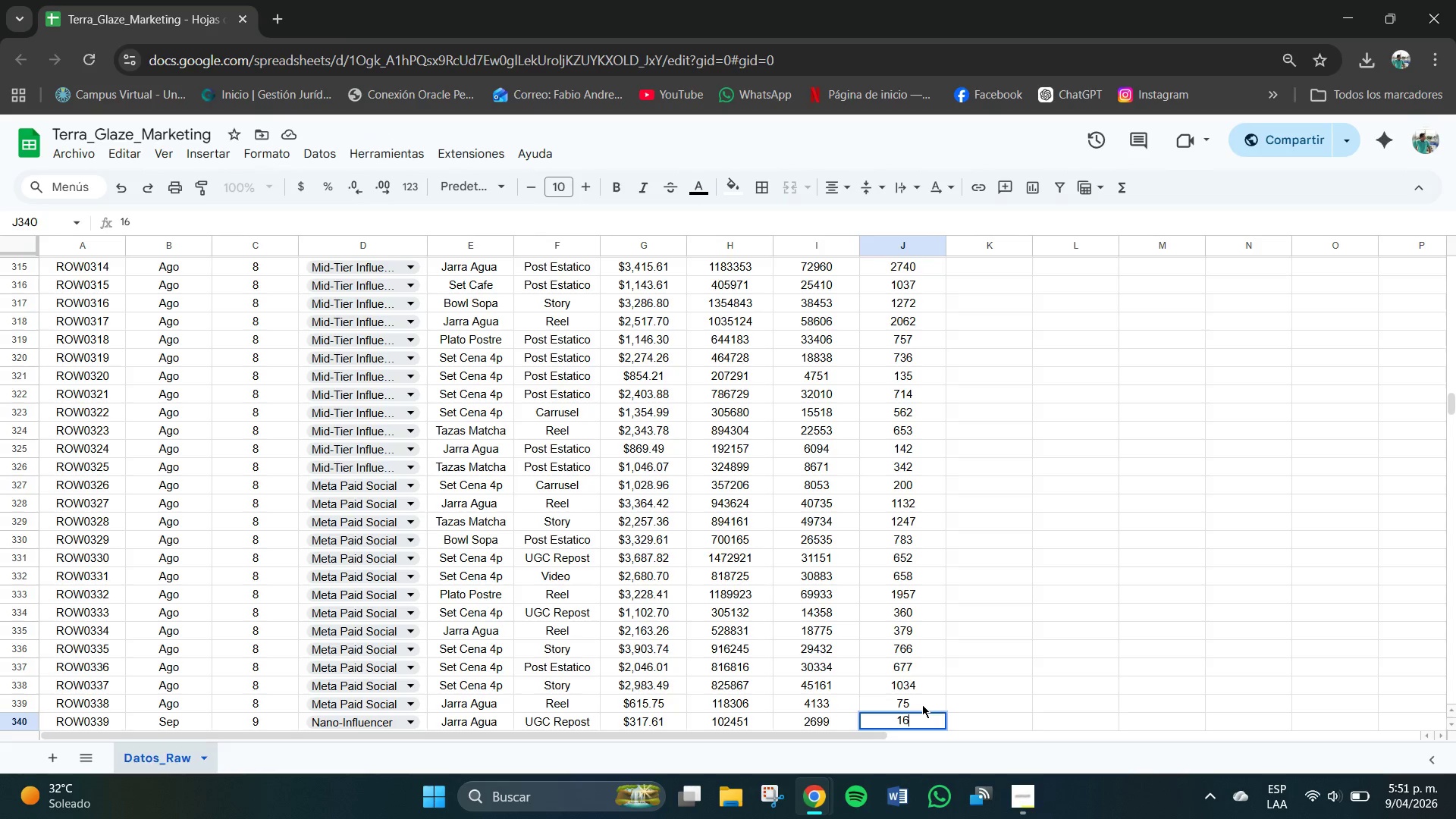 
key(Numpad3)
 